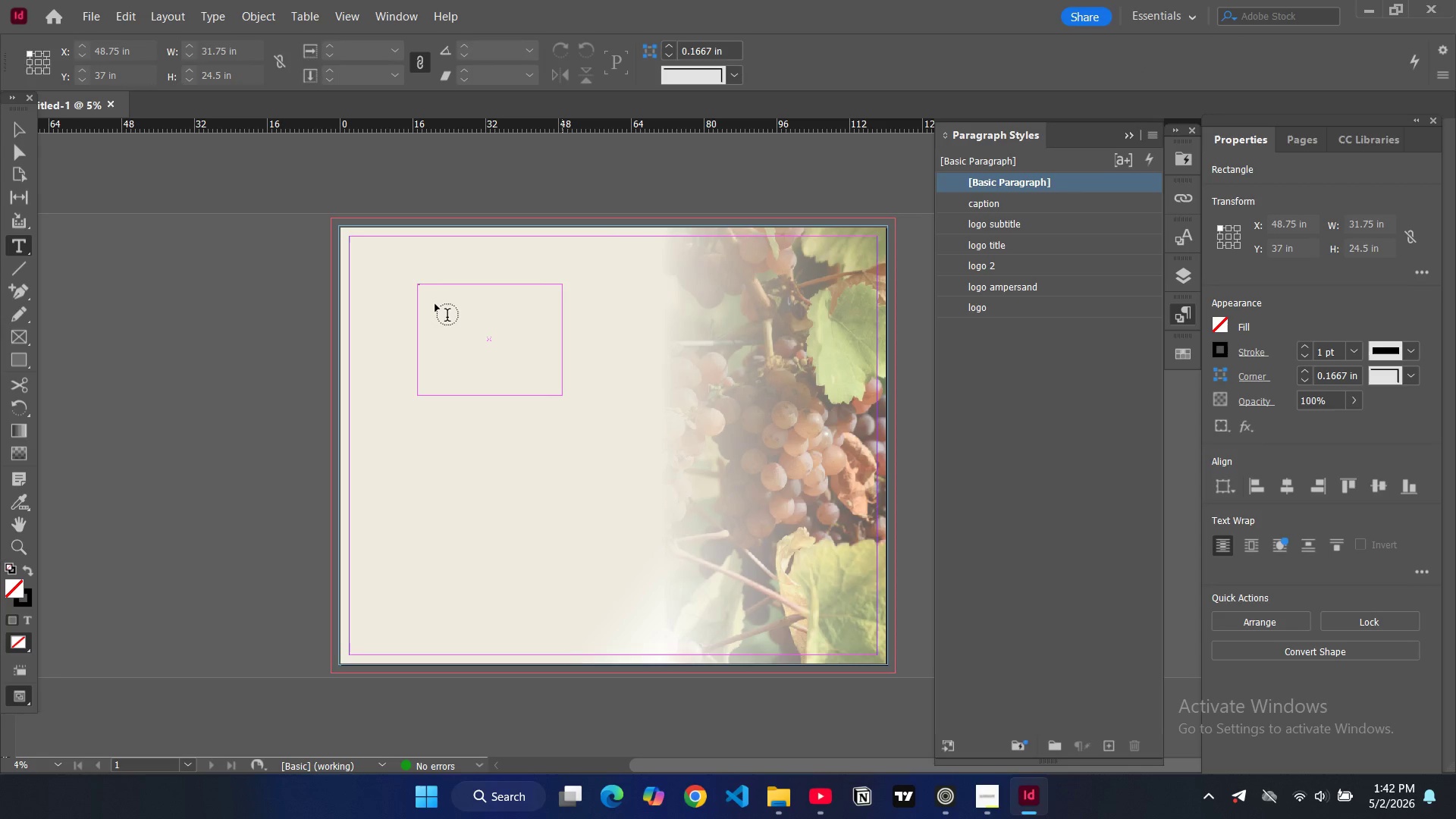 
left_click([434, 297])
 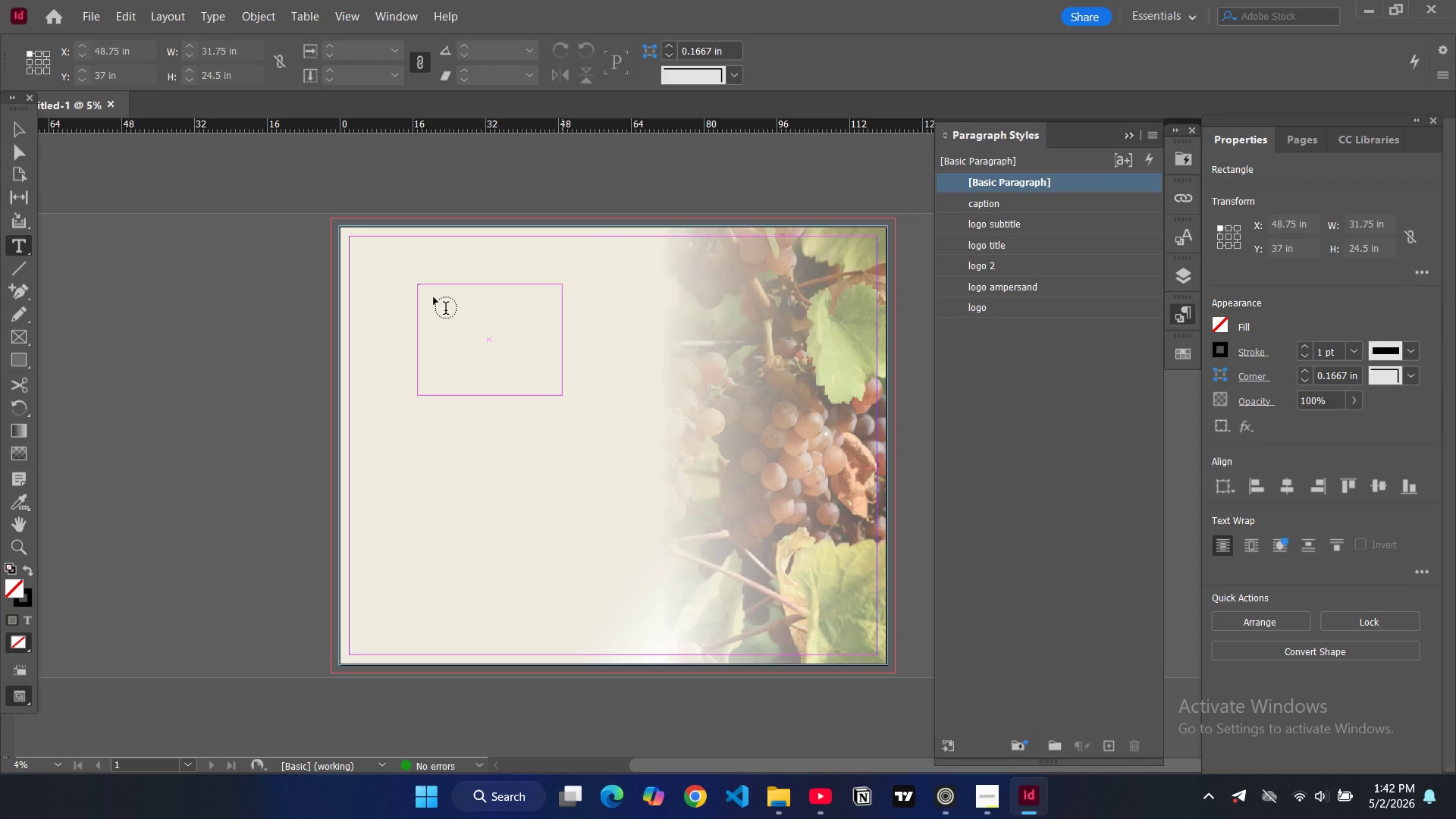 
double_click([434, 297])
 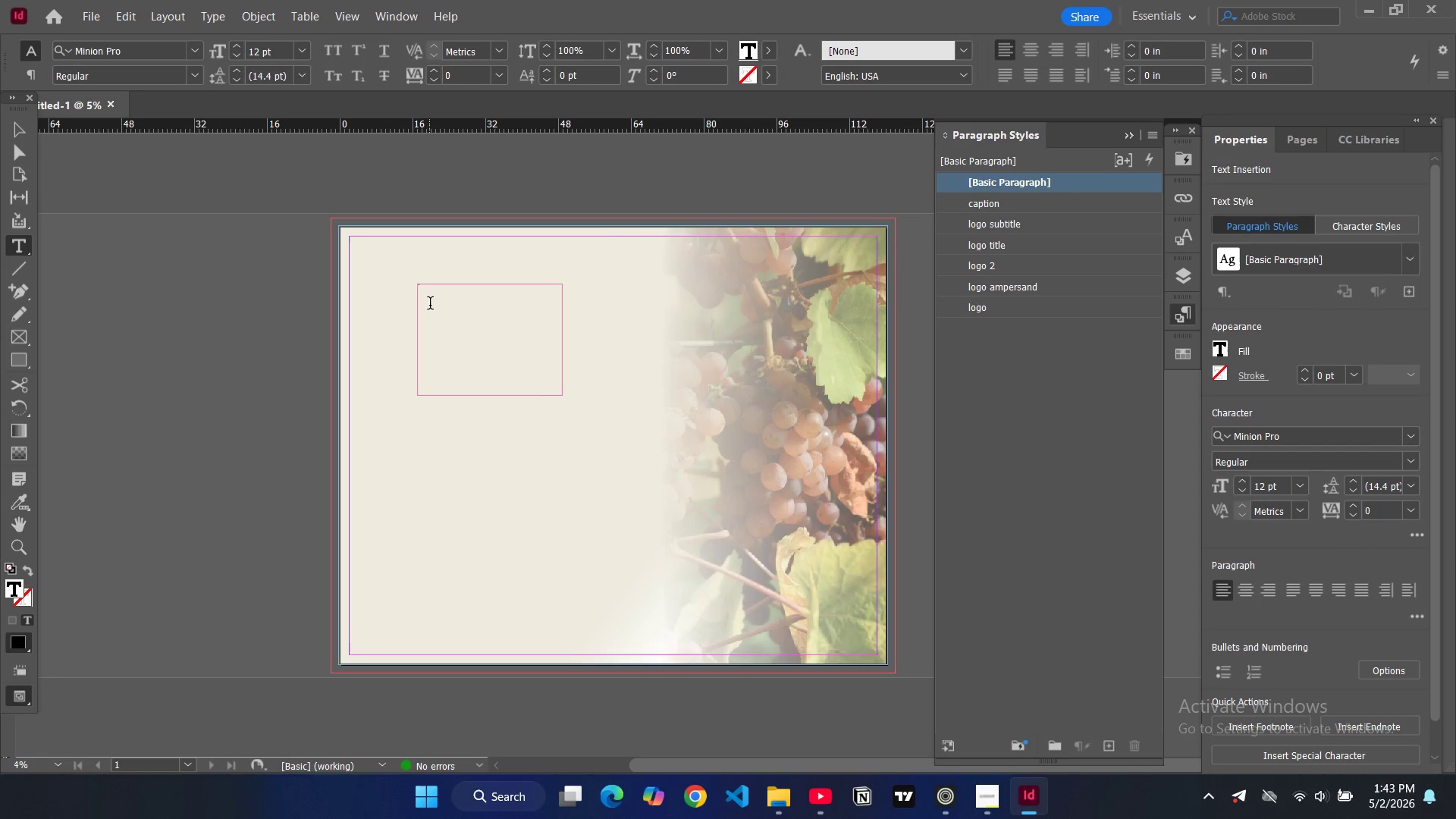 
double_click([431, 303])
 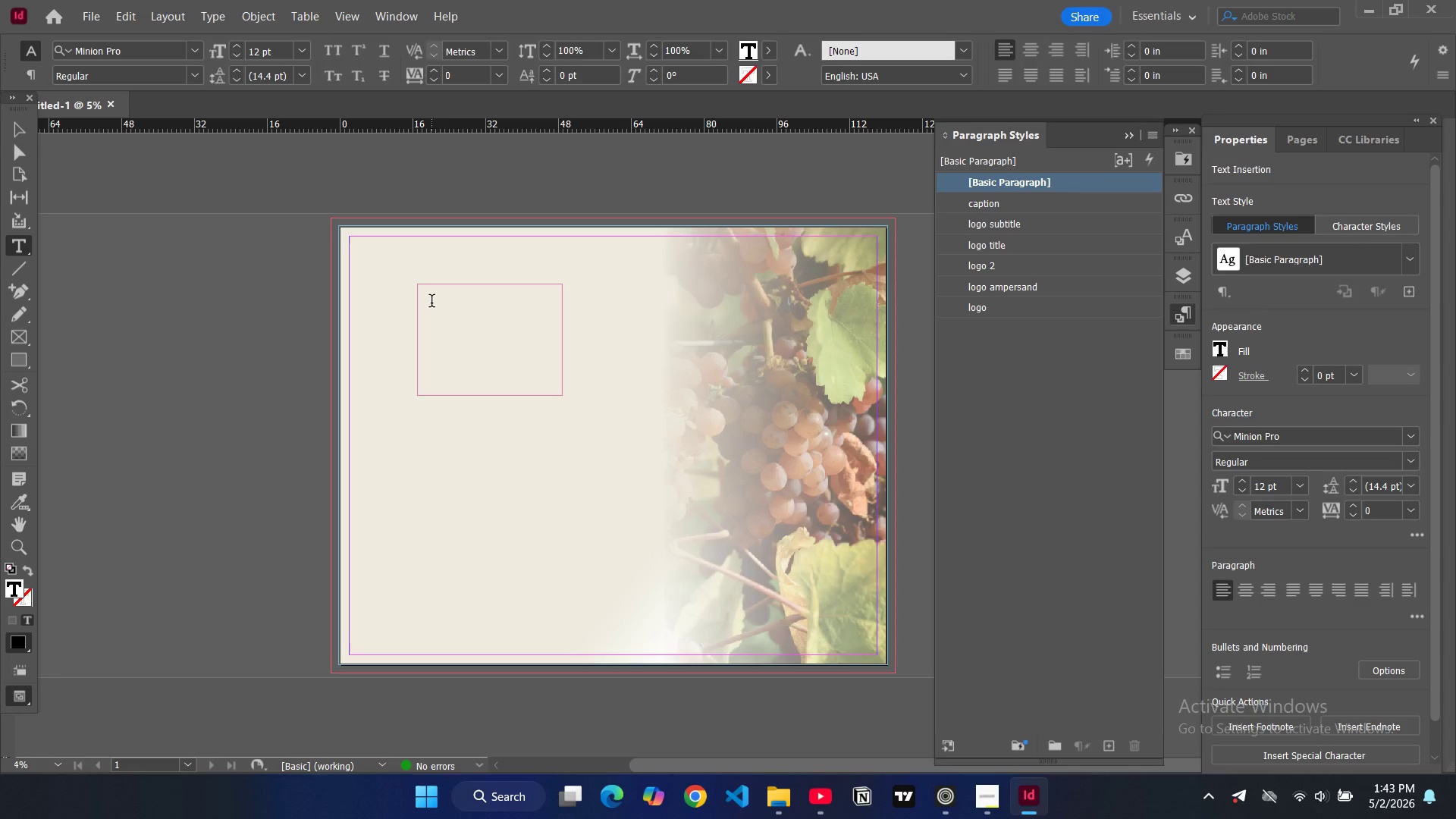 
key(CapsLock)
 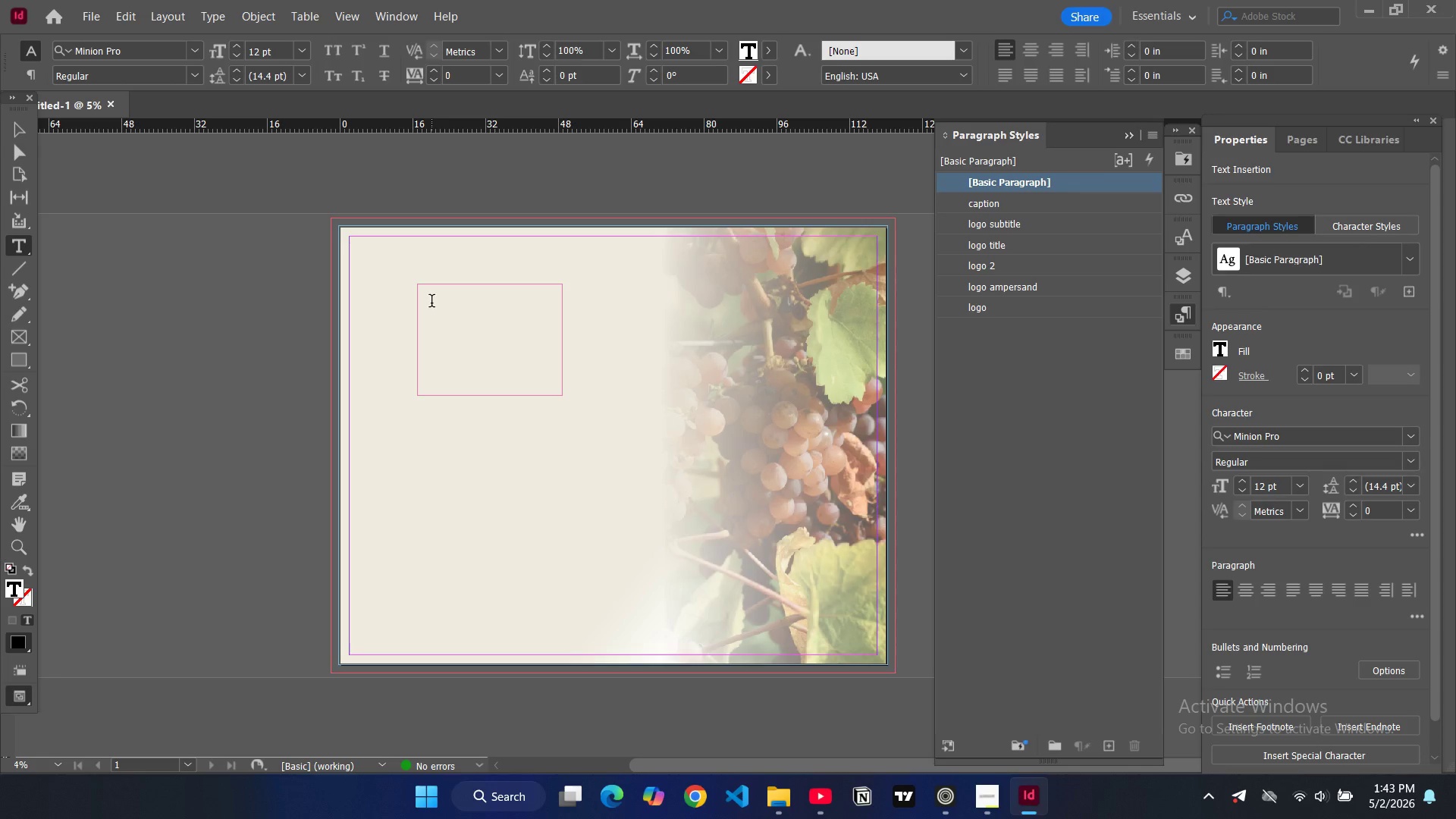 
key(L)
 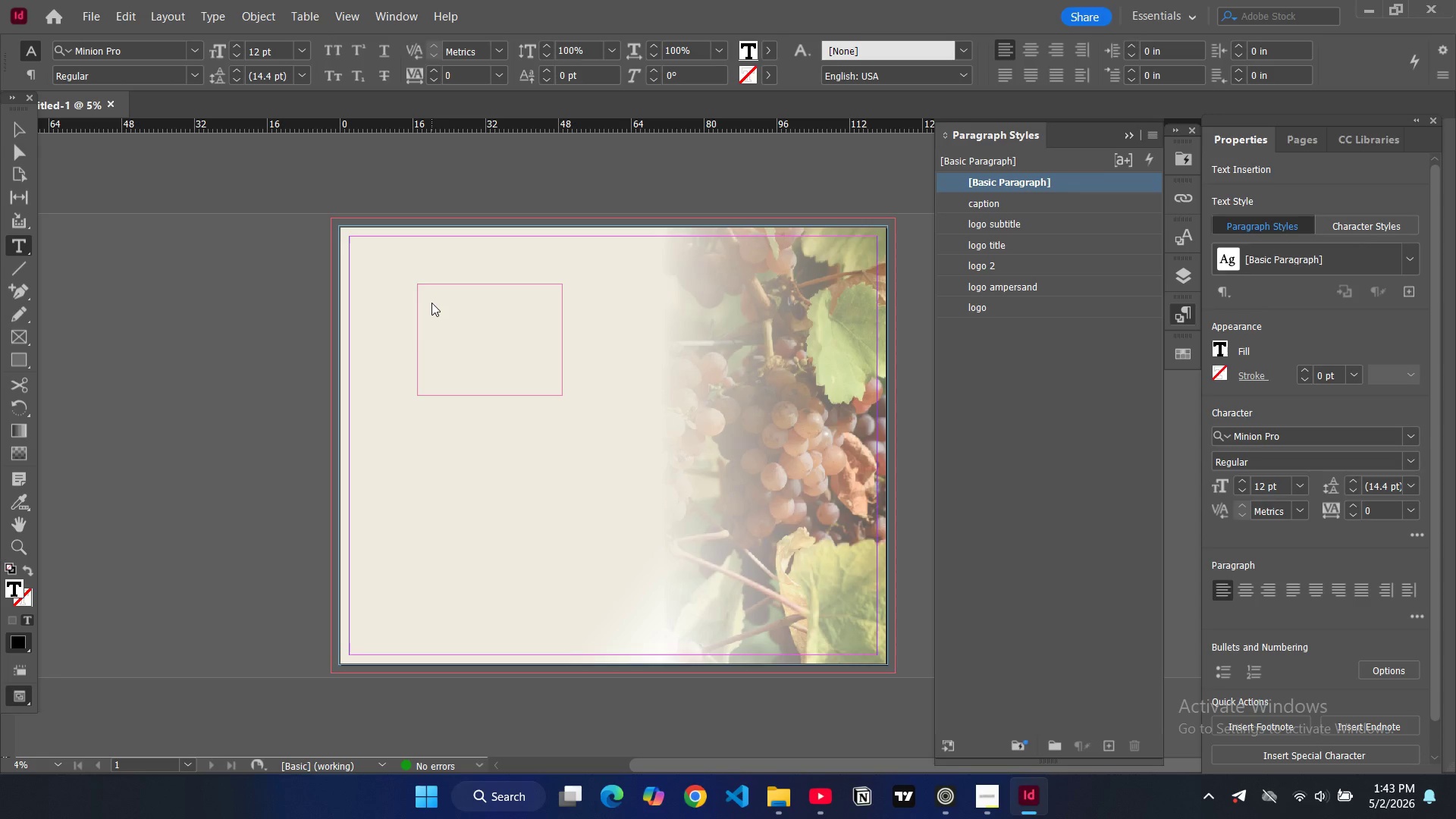 
key(Control+A)
 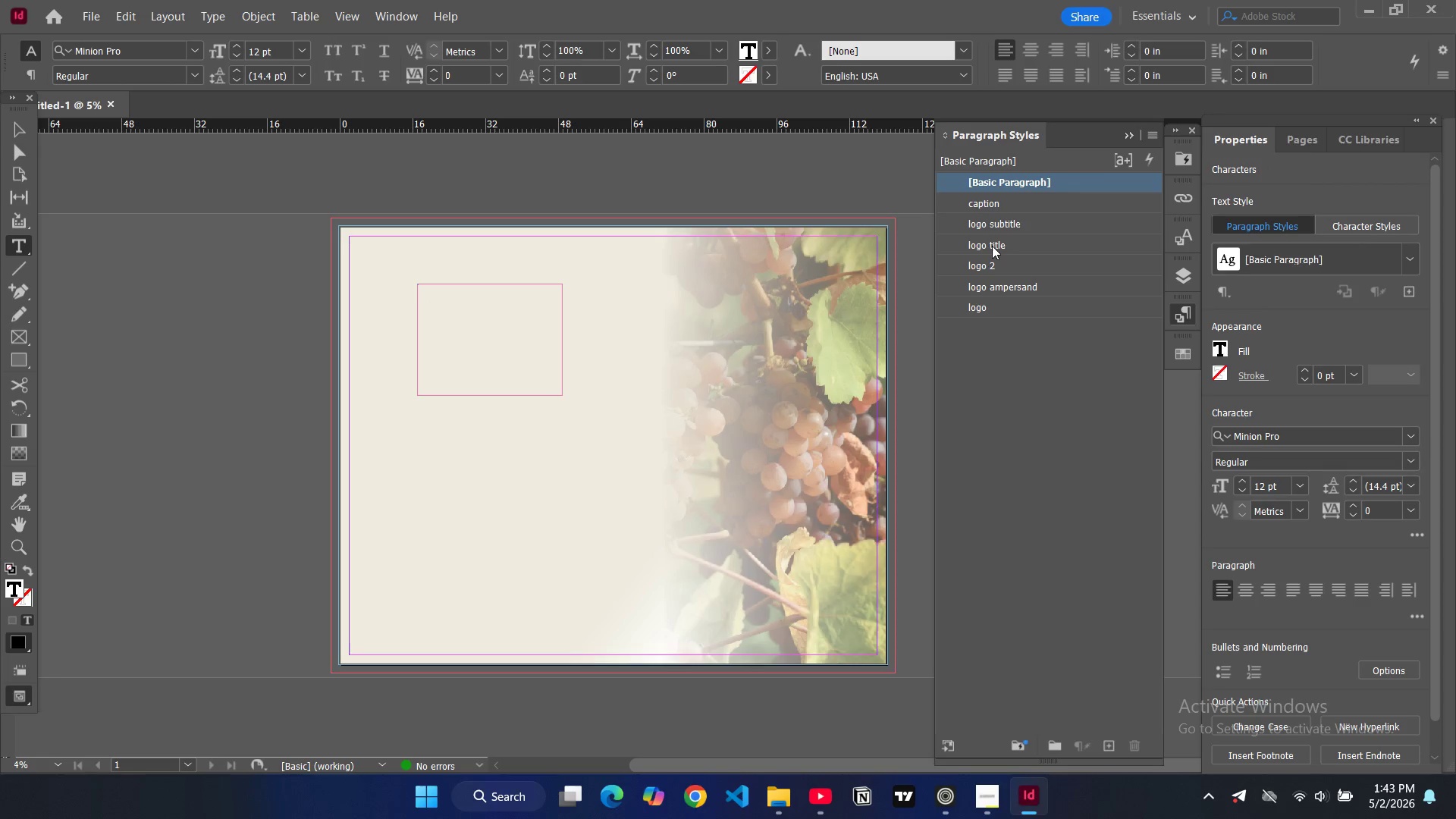 
left_click([995, 306])
 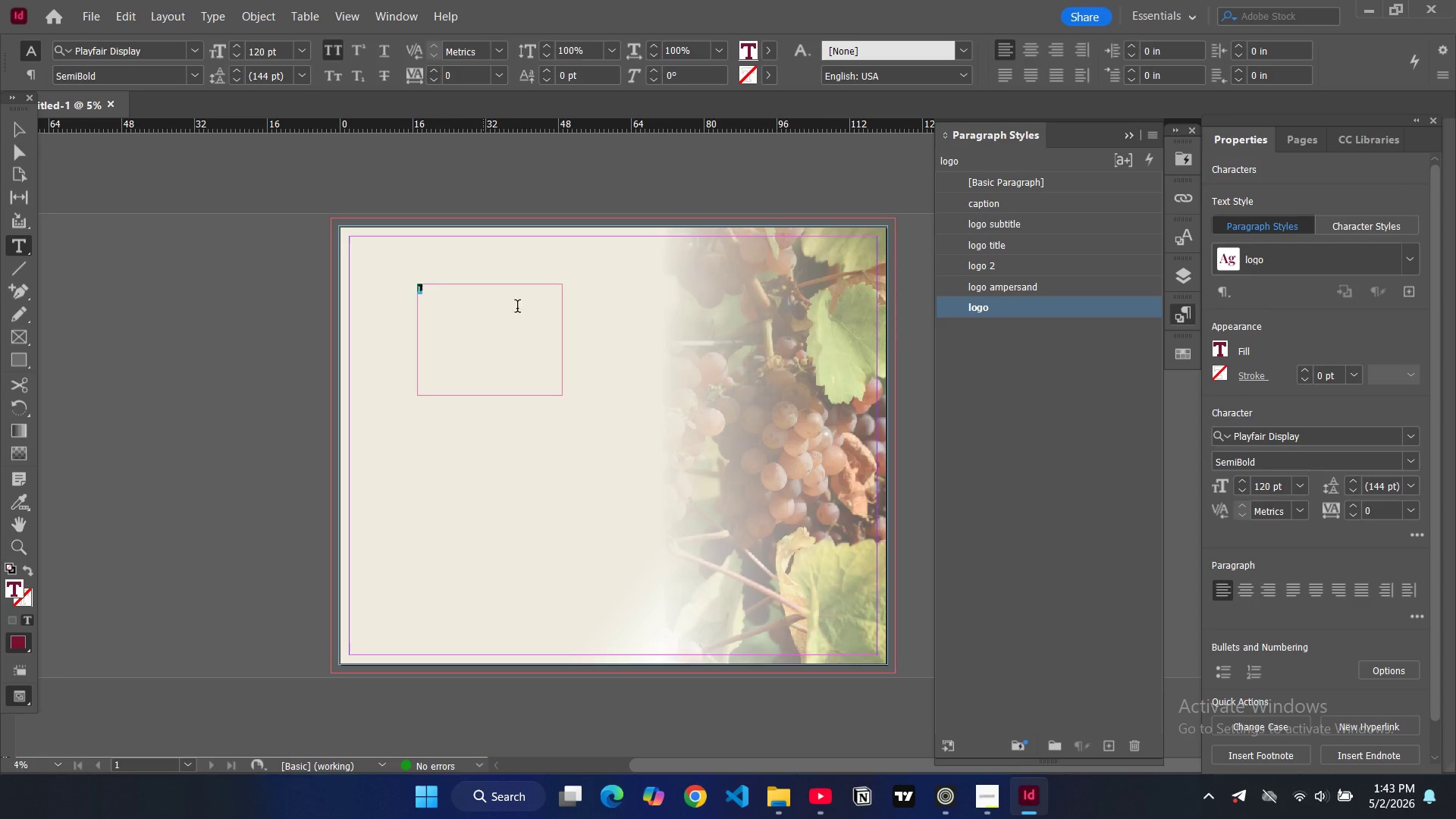 
double_click([1064, 307])
 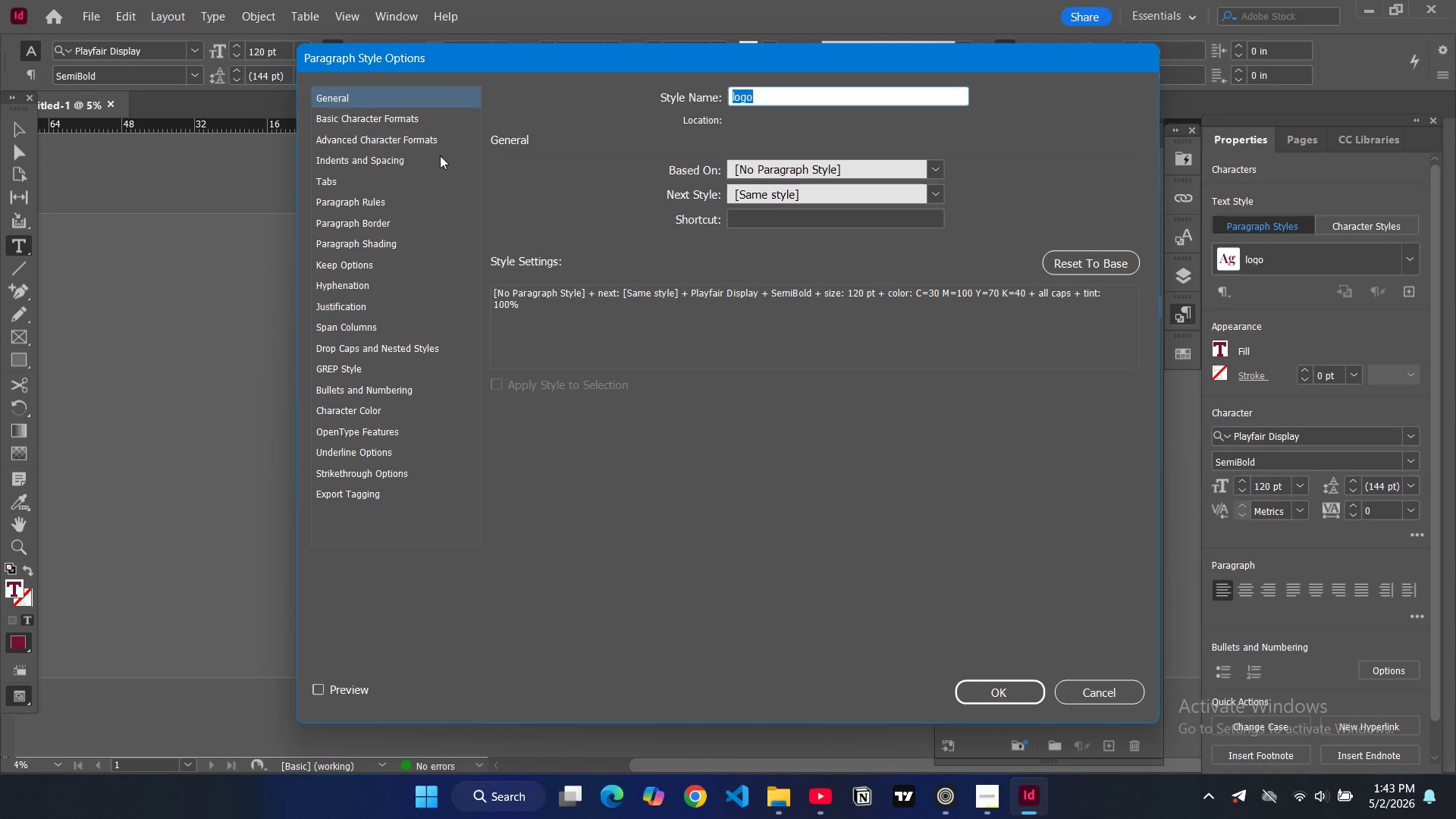 
left_click([366, 115])
 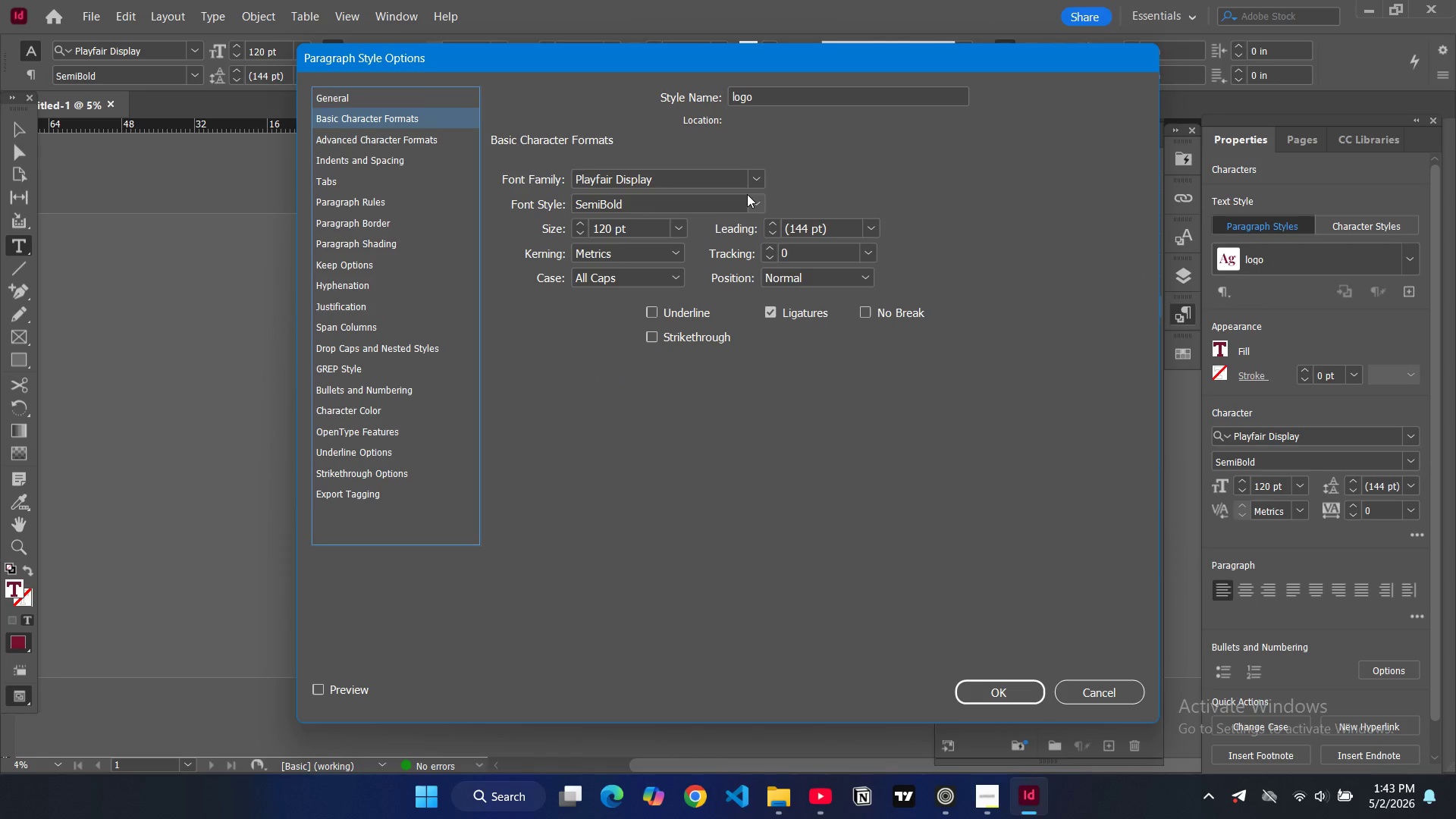 
wait(5.09)
 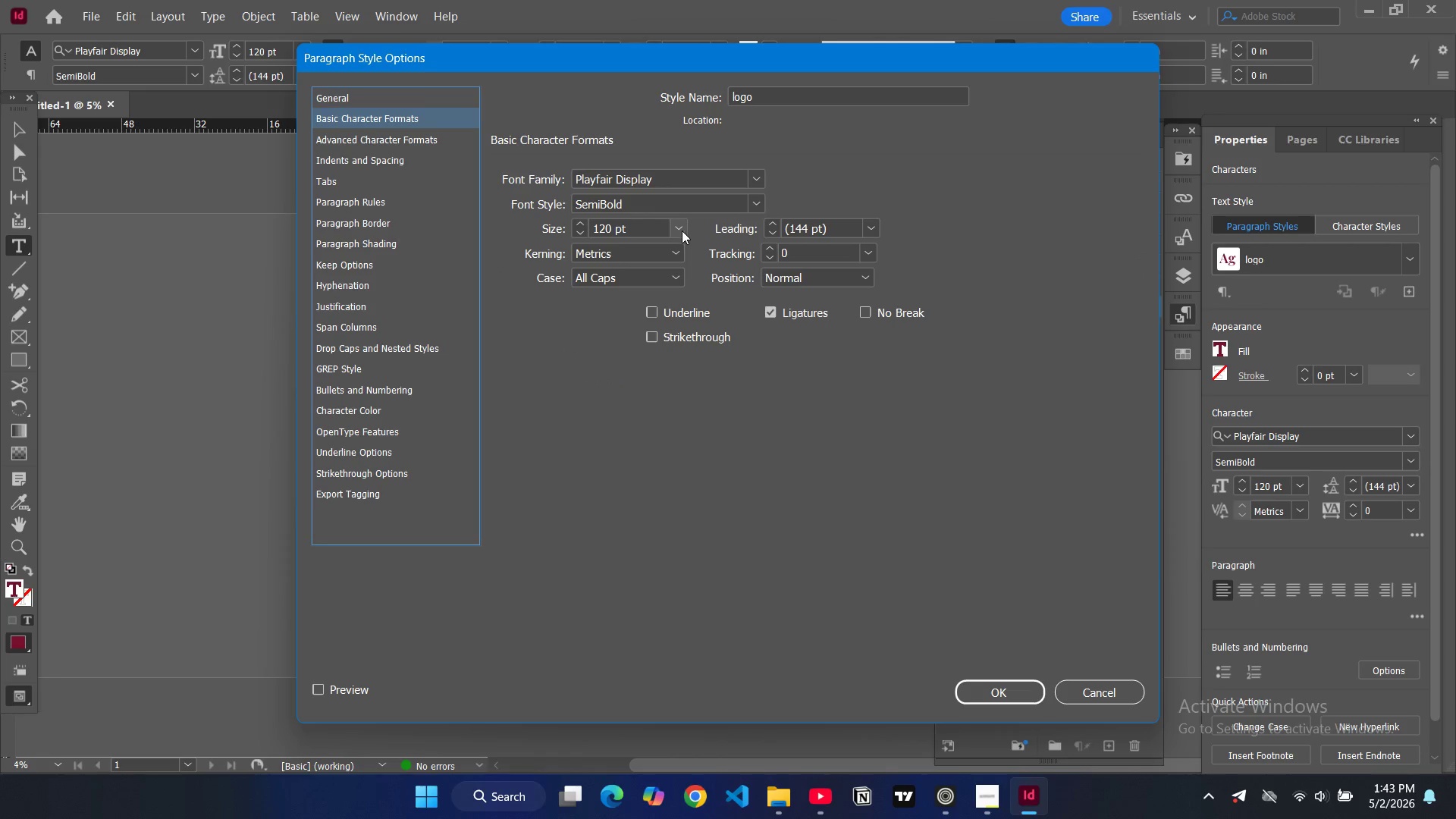 
left_click([678, 233])
 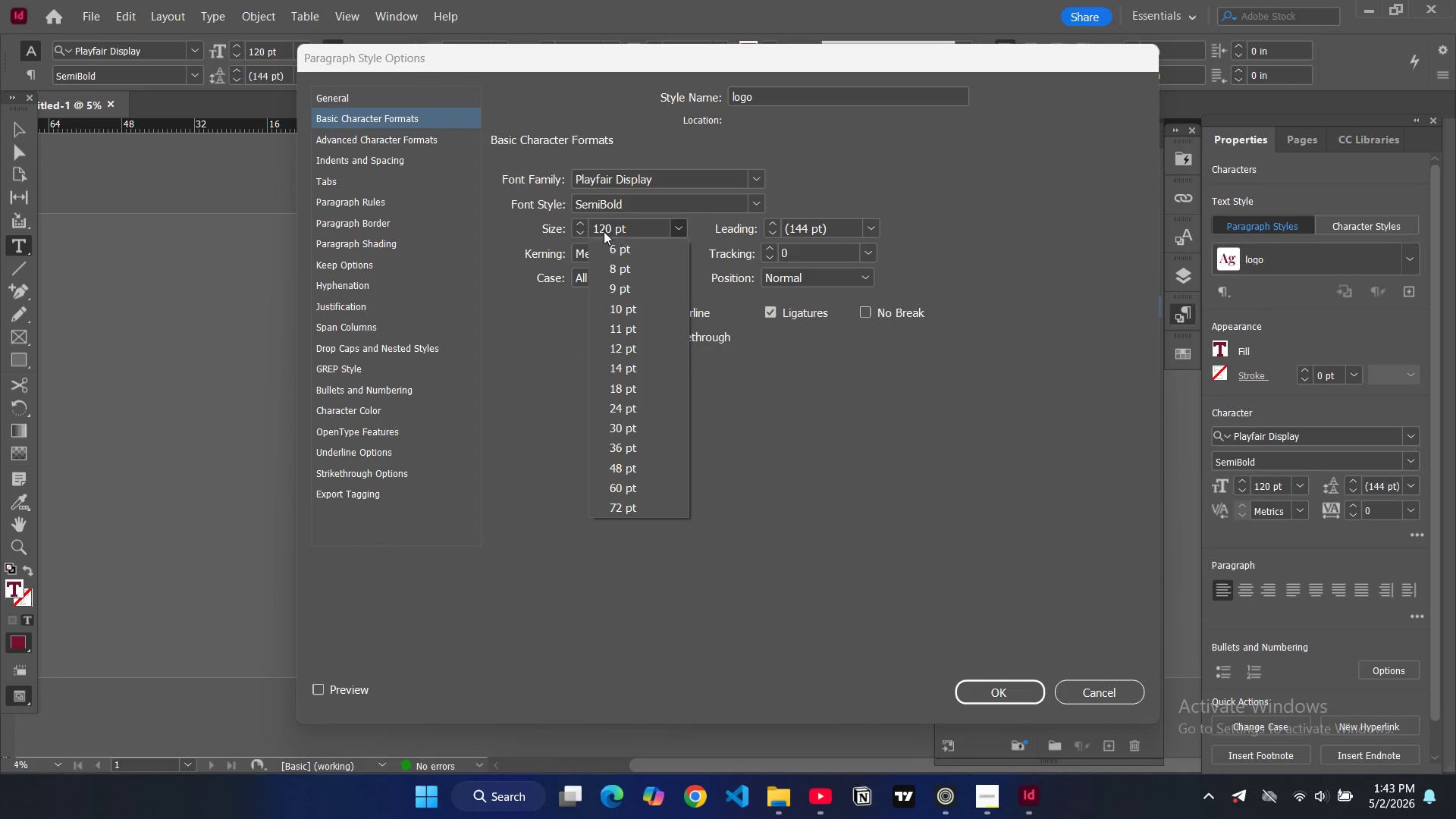 
double_click([602, 230])
 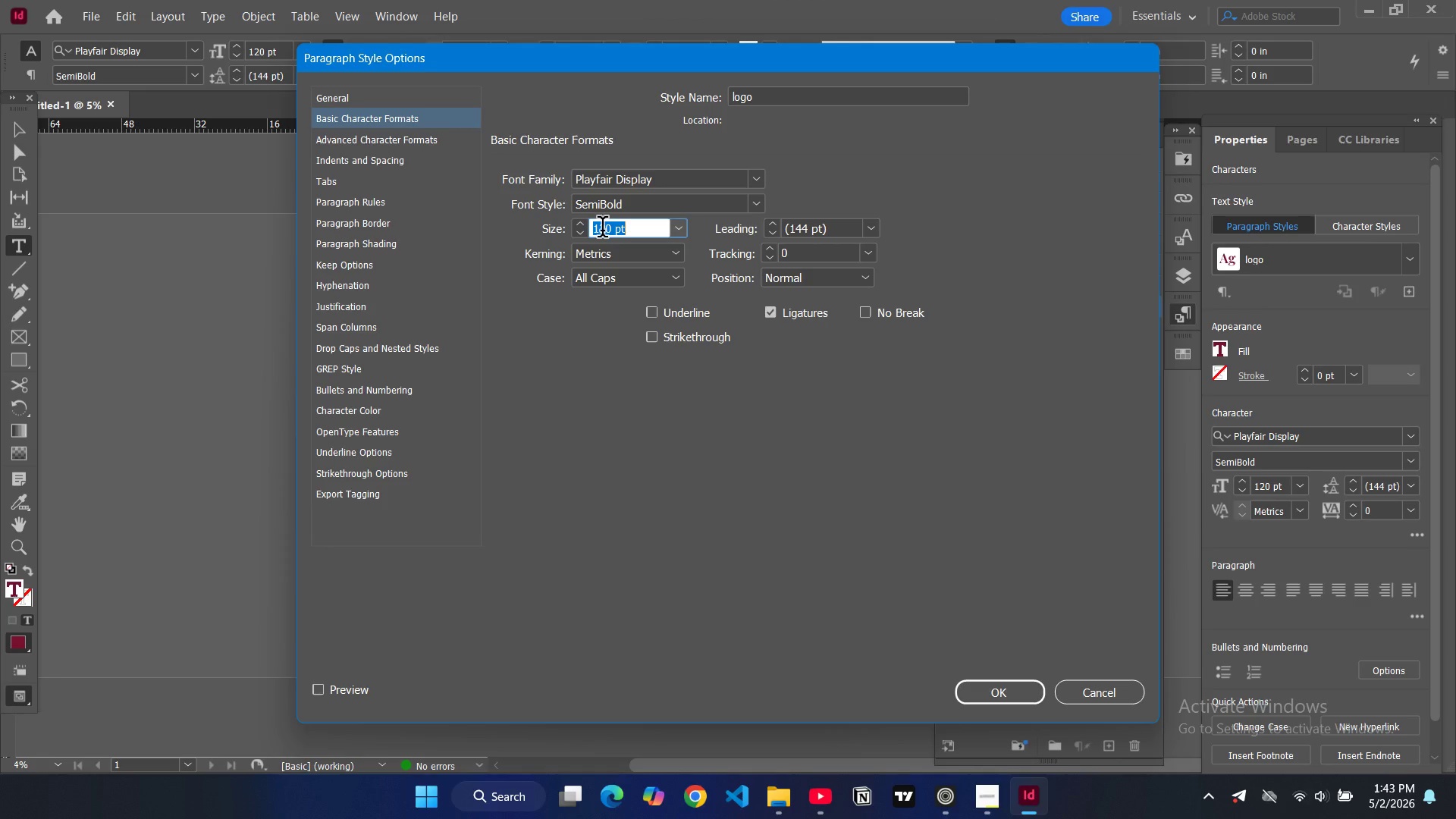 
type(300)
 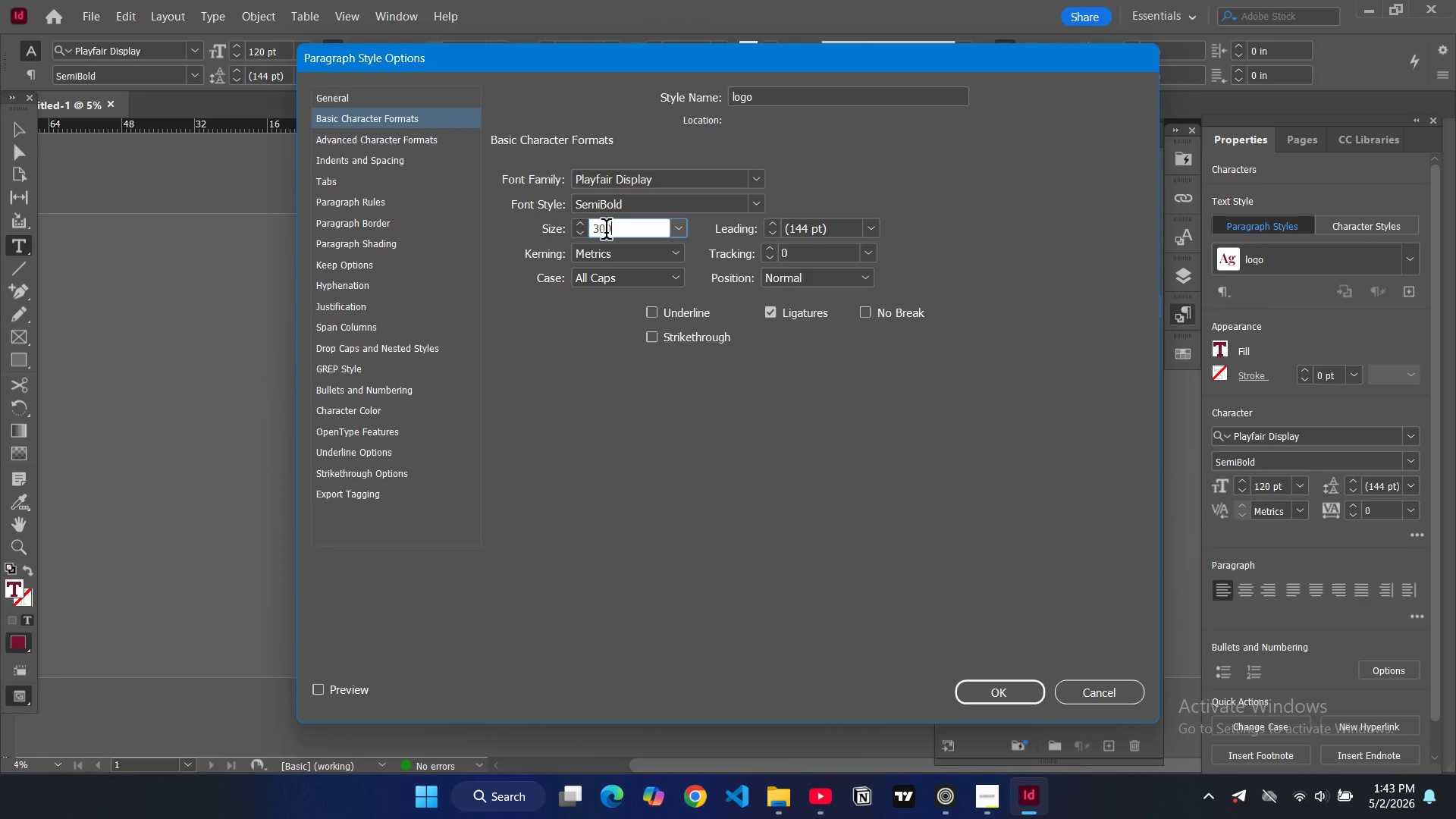 
key(Enter)
 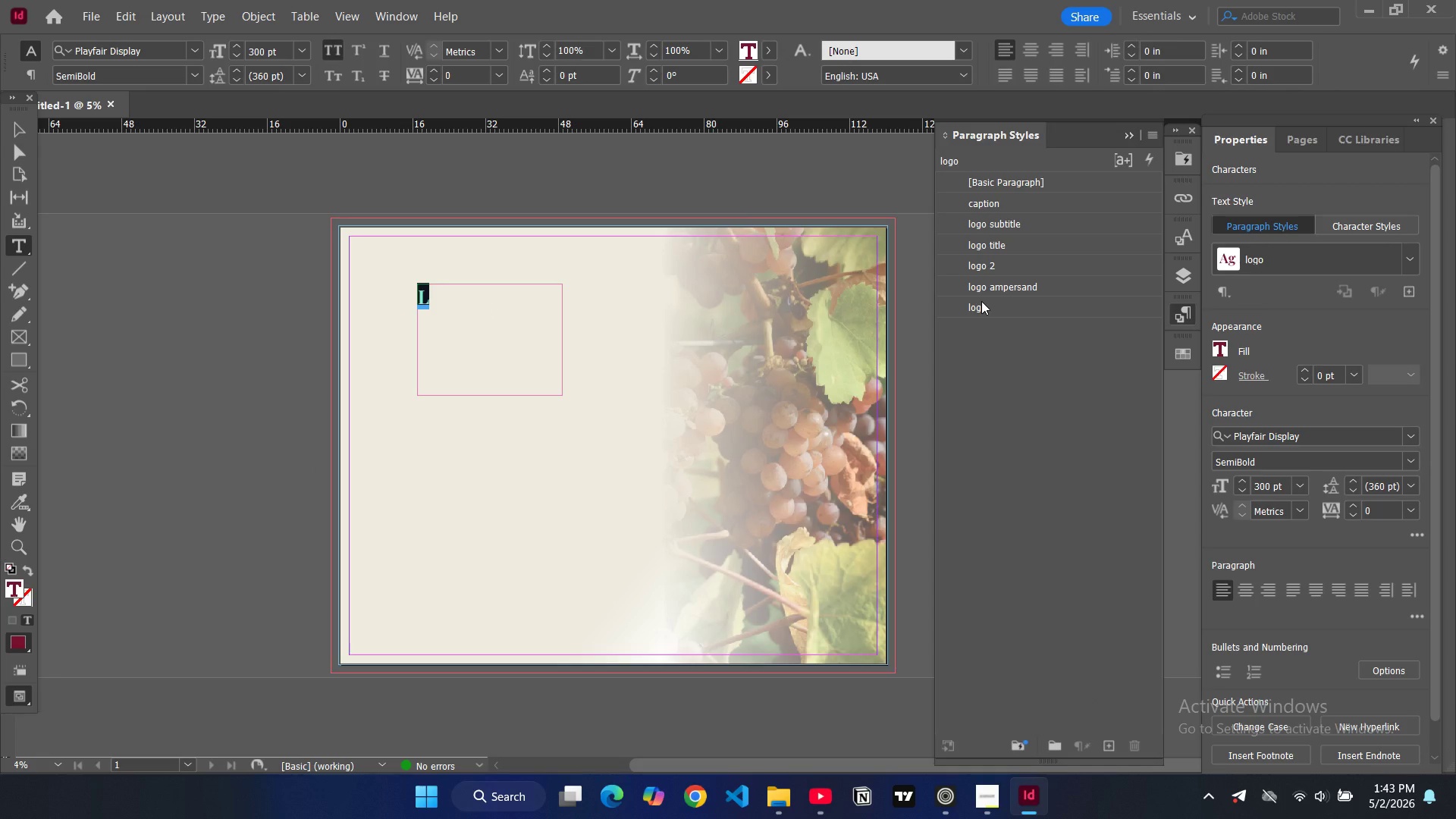 
wait(13.7)
 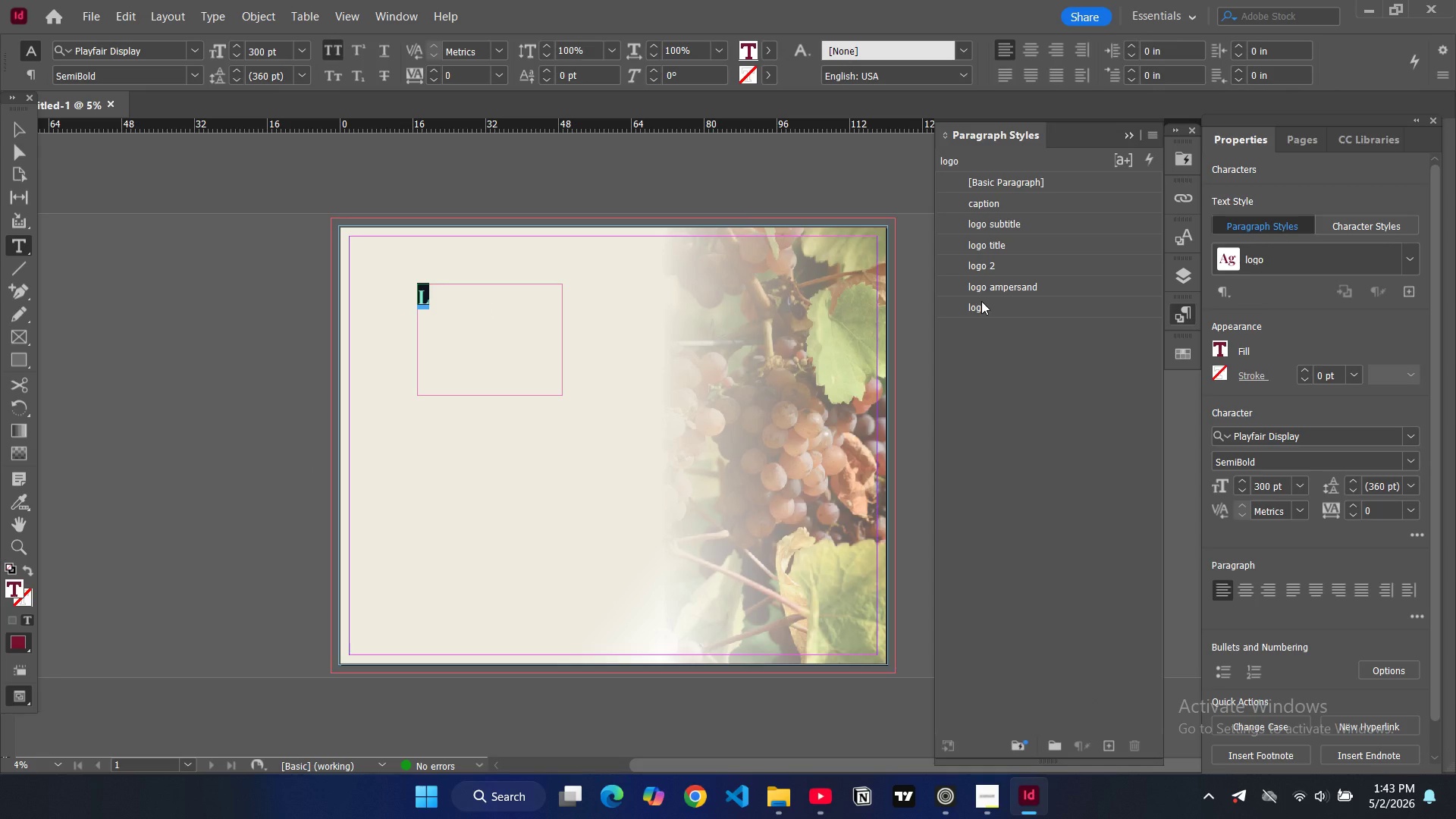 
left_click([942, 367])
 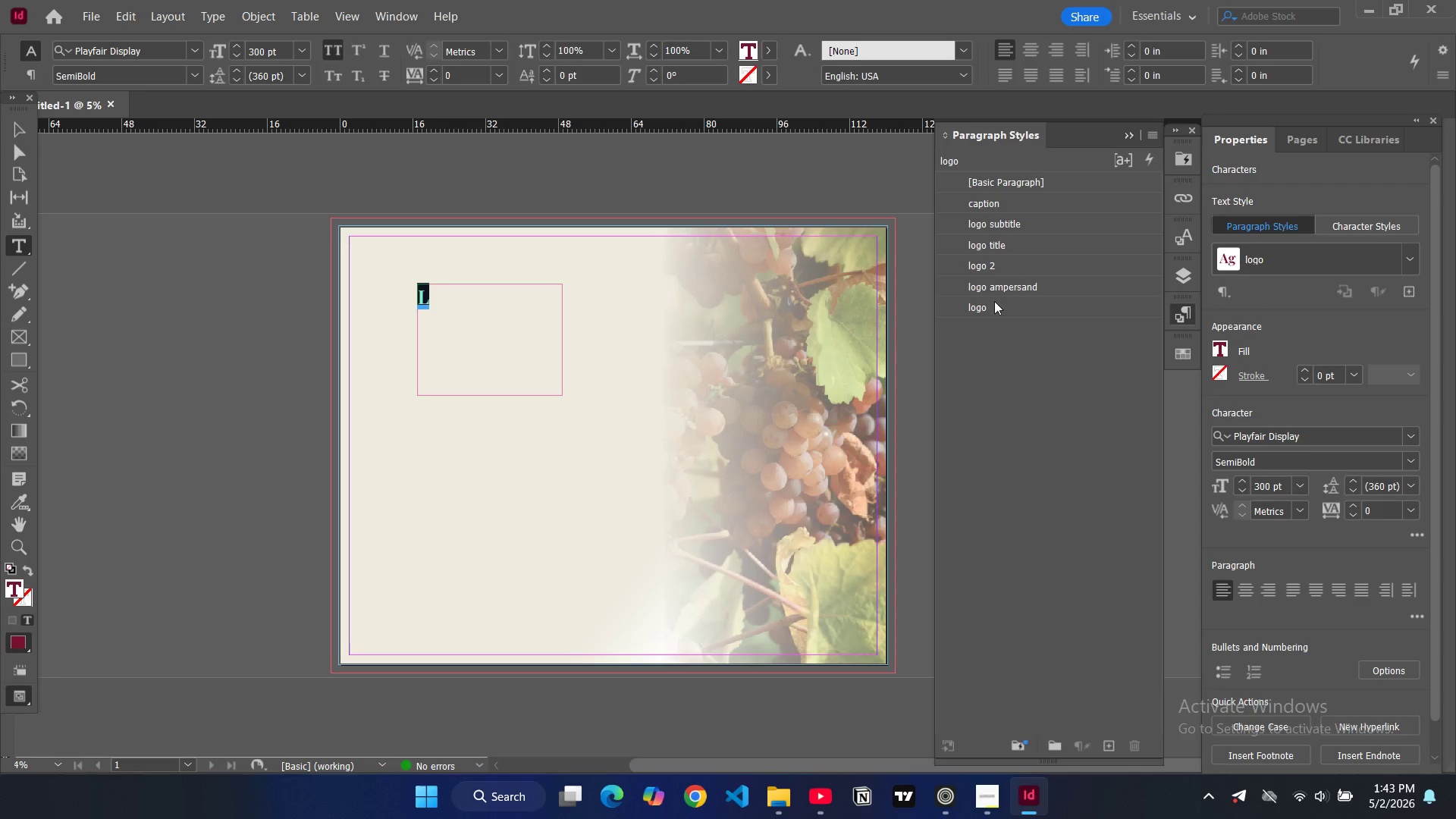 
double_click([993, 309])
 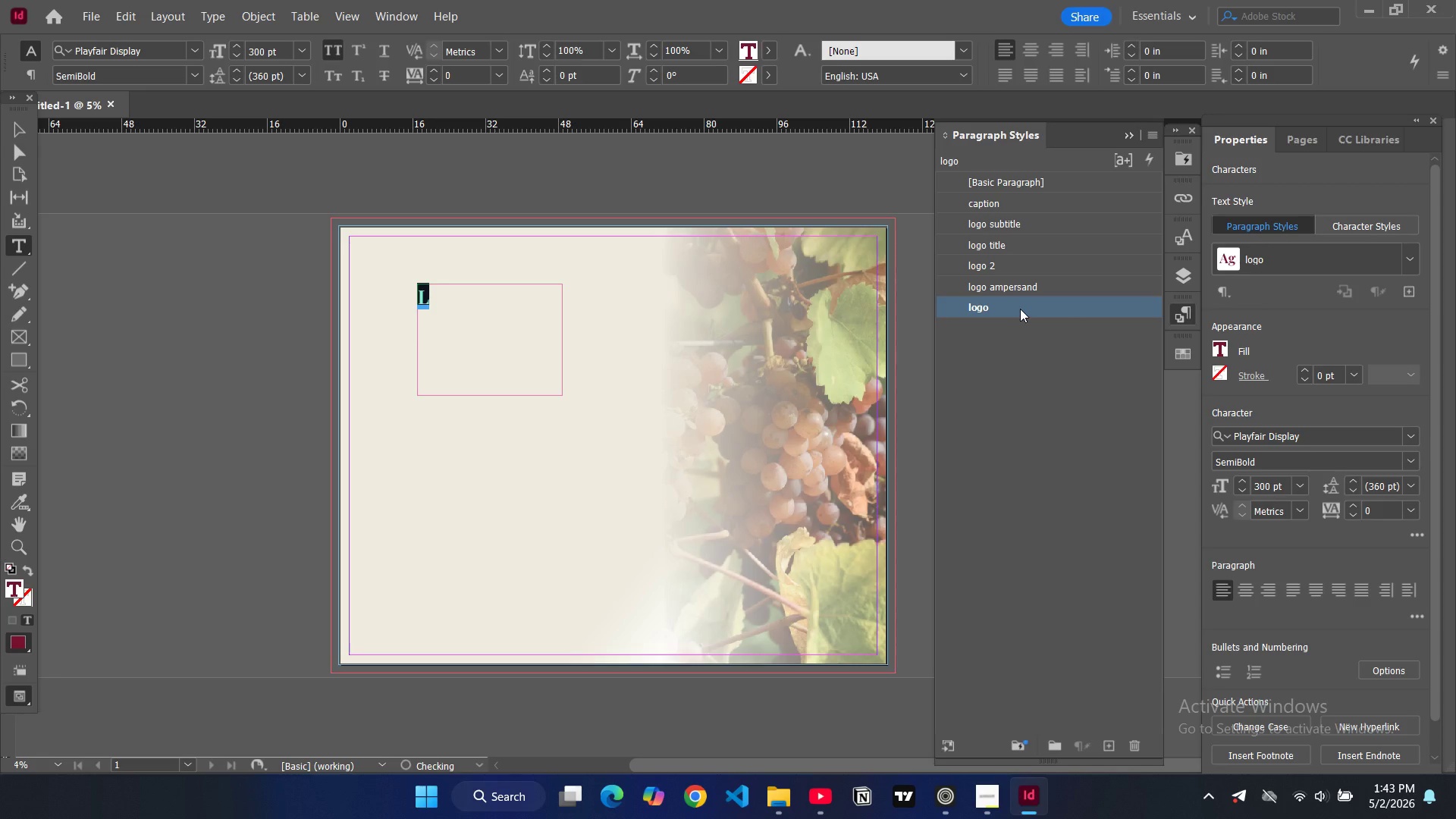 
double_click([1020, 309])
 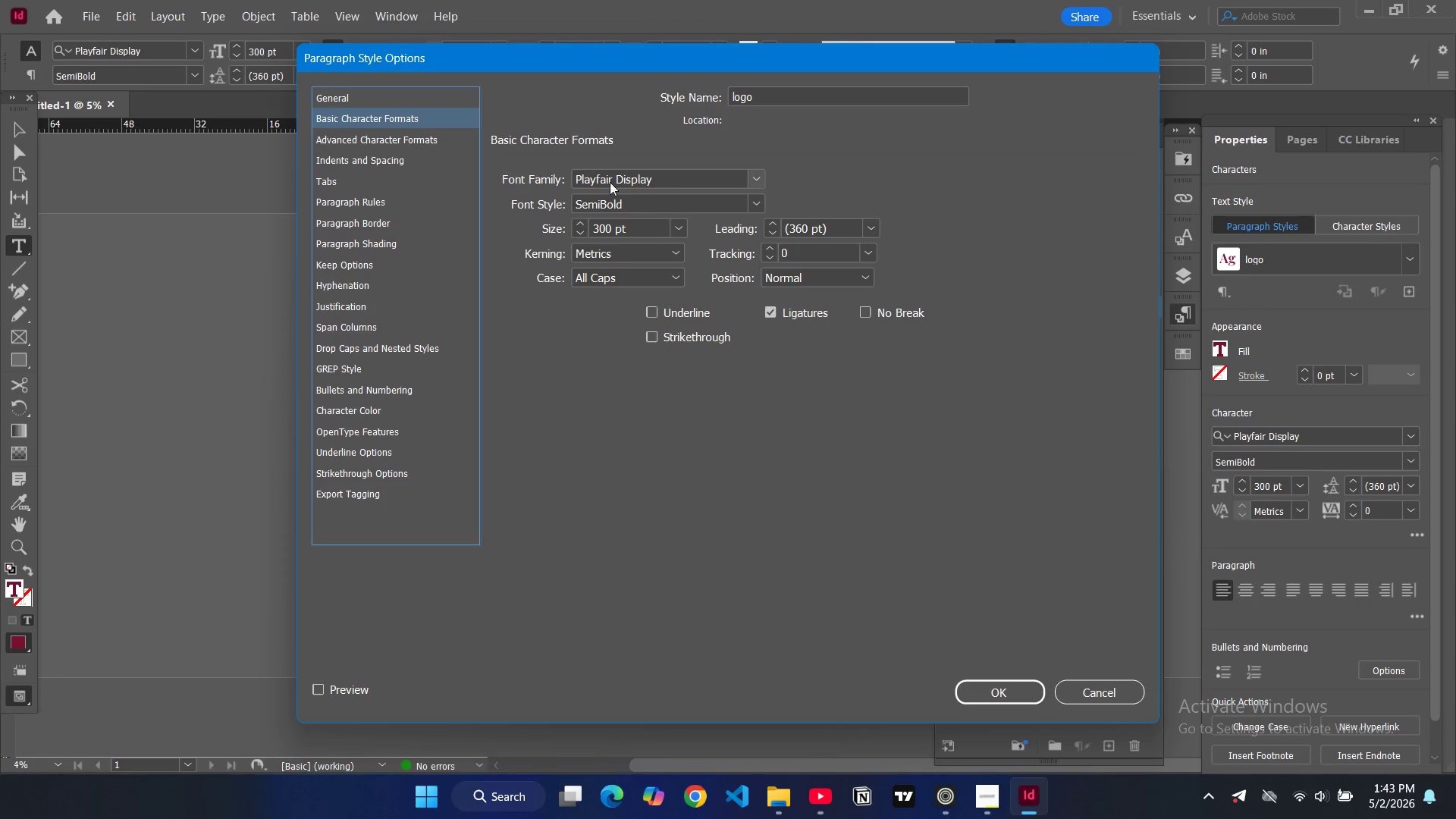 
double_click([605, 225])
 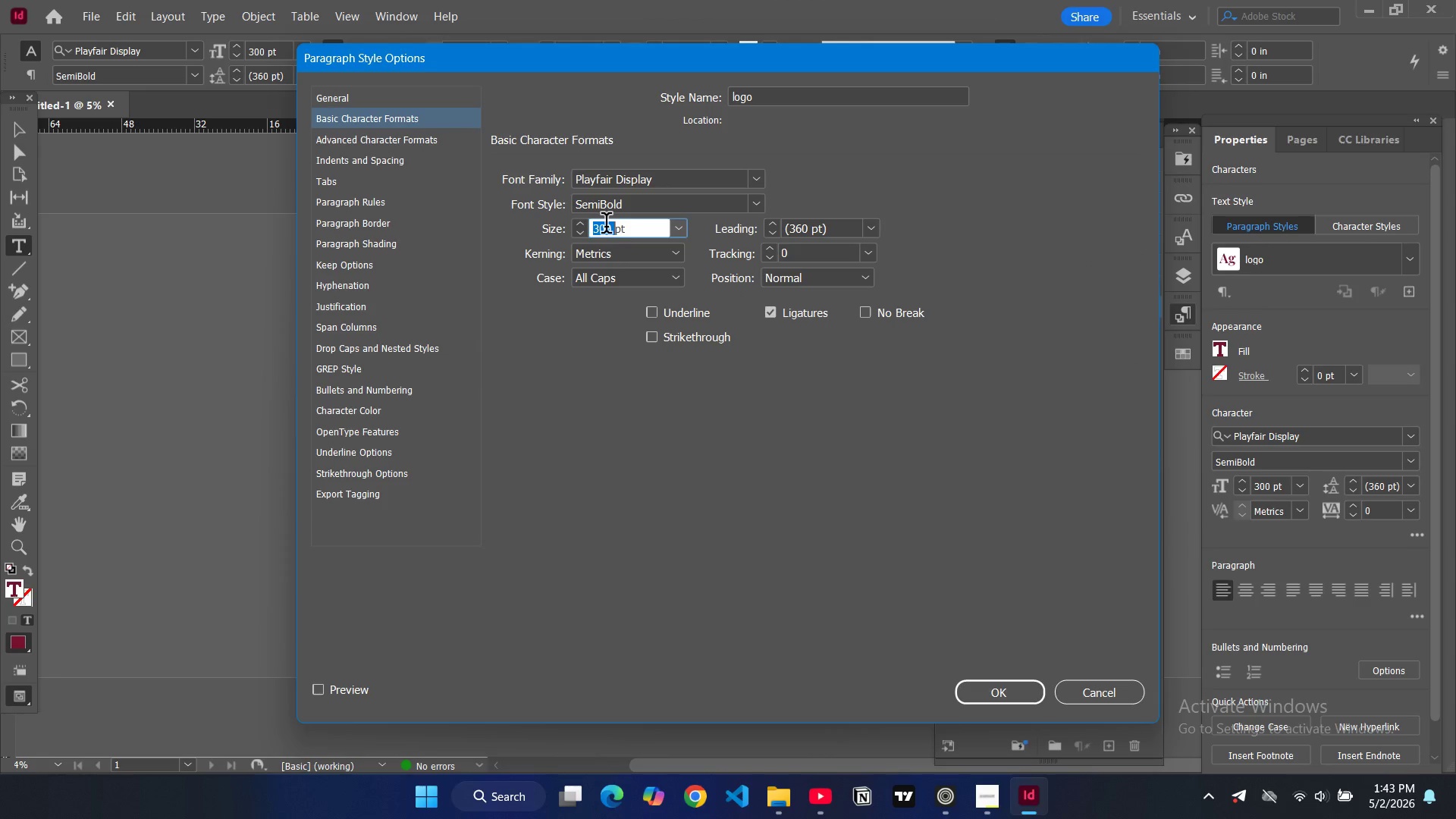 
type(100)
 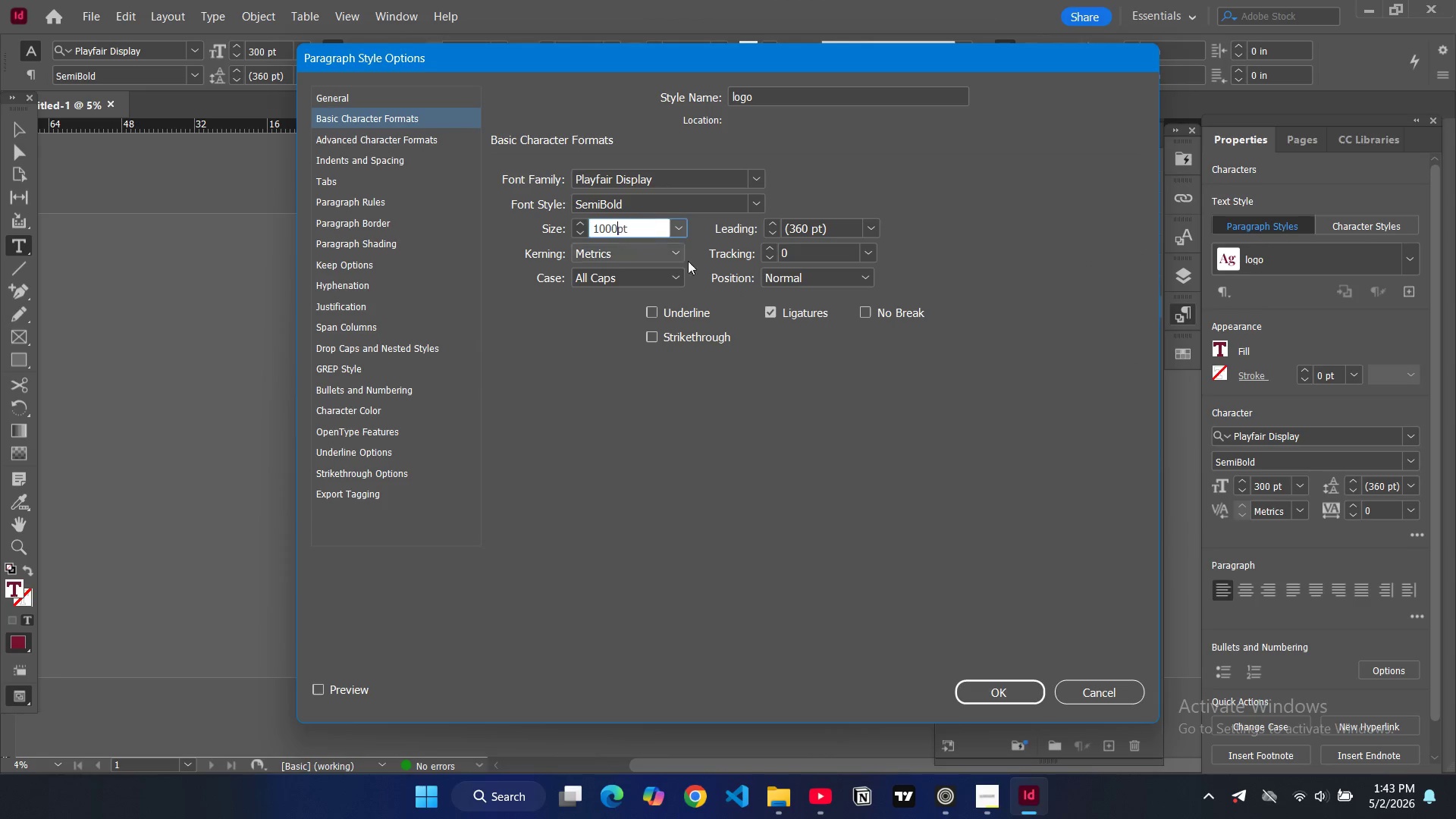 
key(0)
 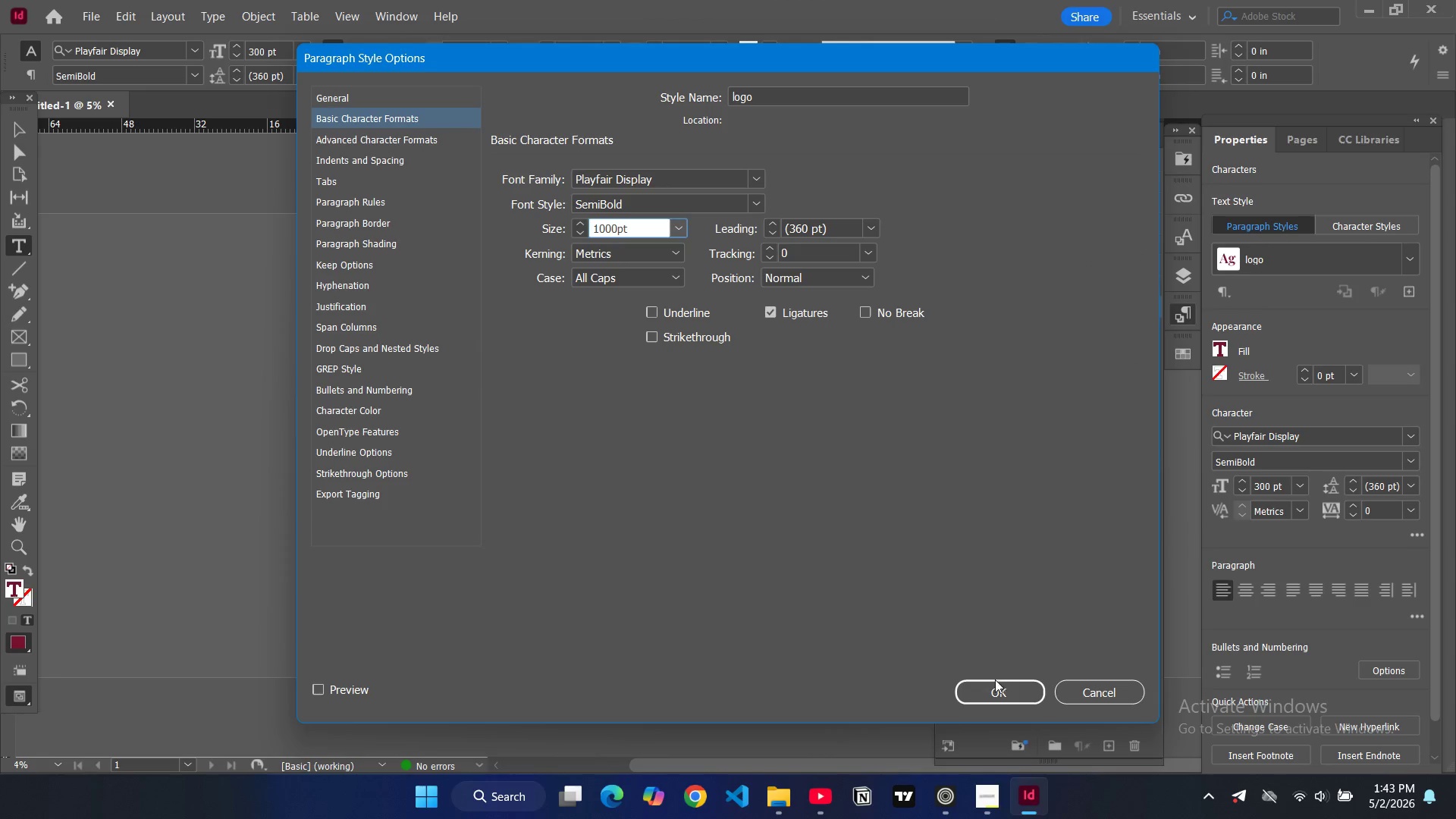 
left_click([996, 689])
 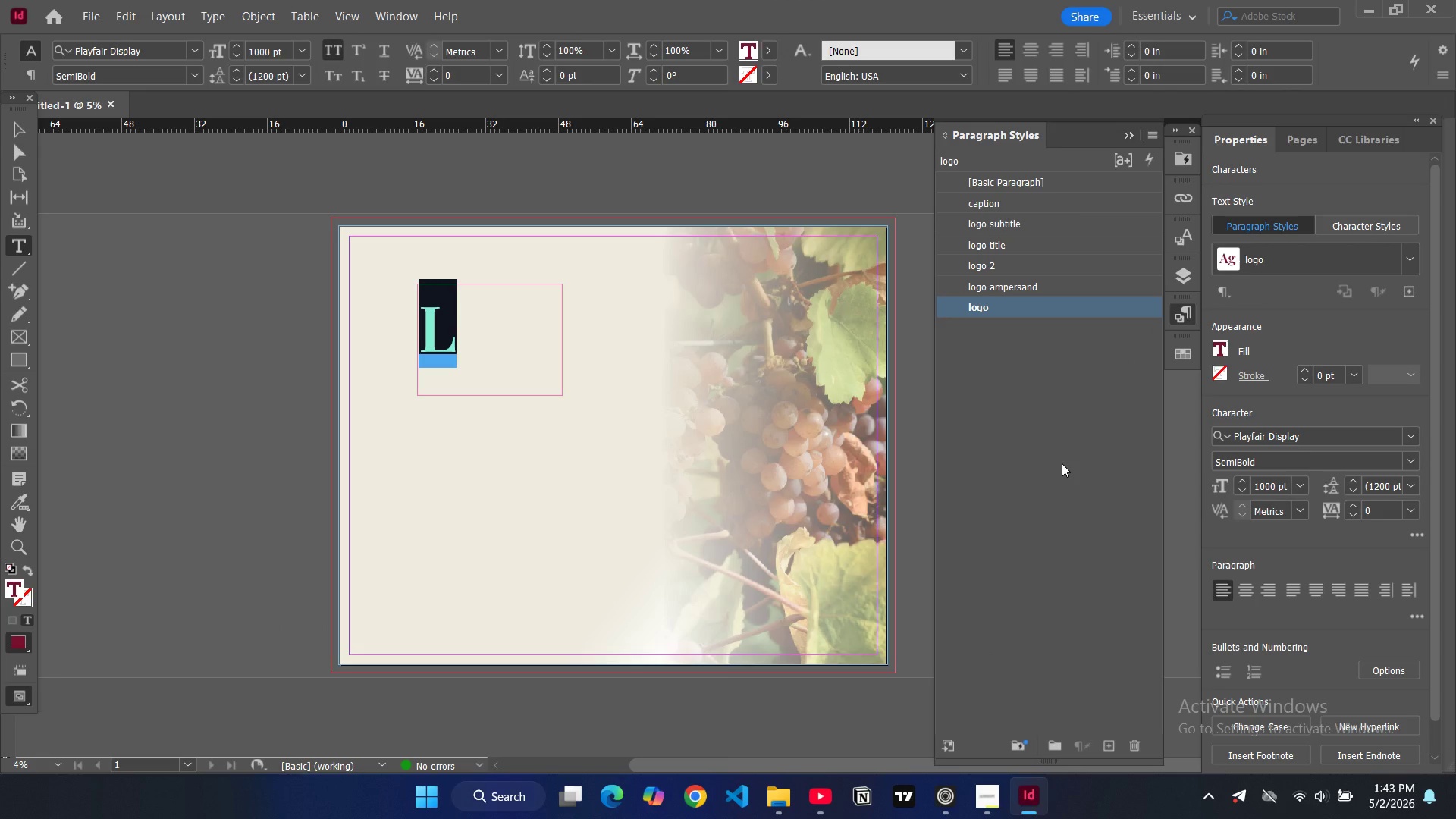 
left_click([1062, 463])
 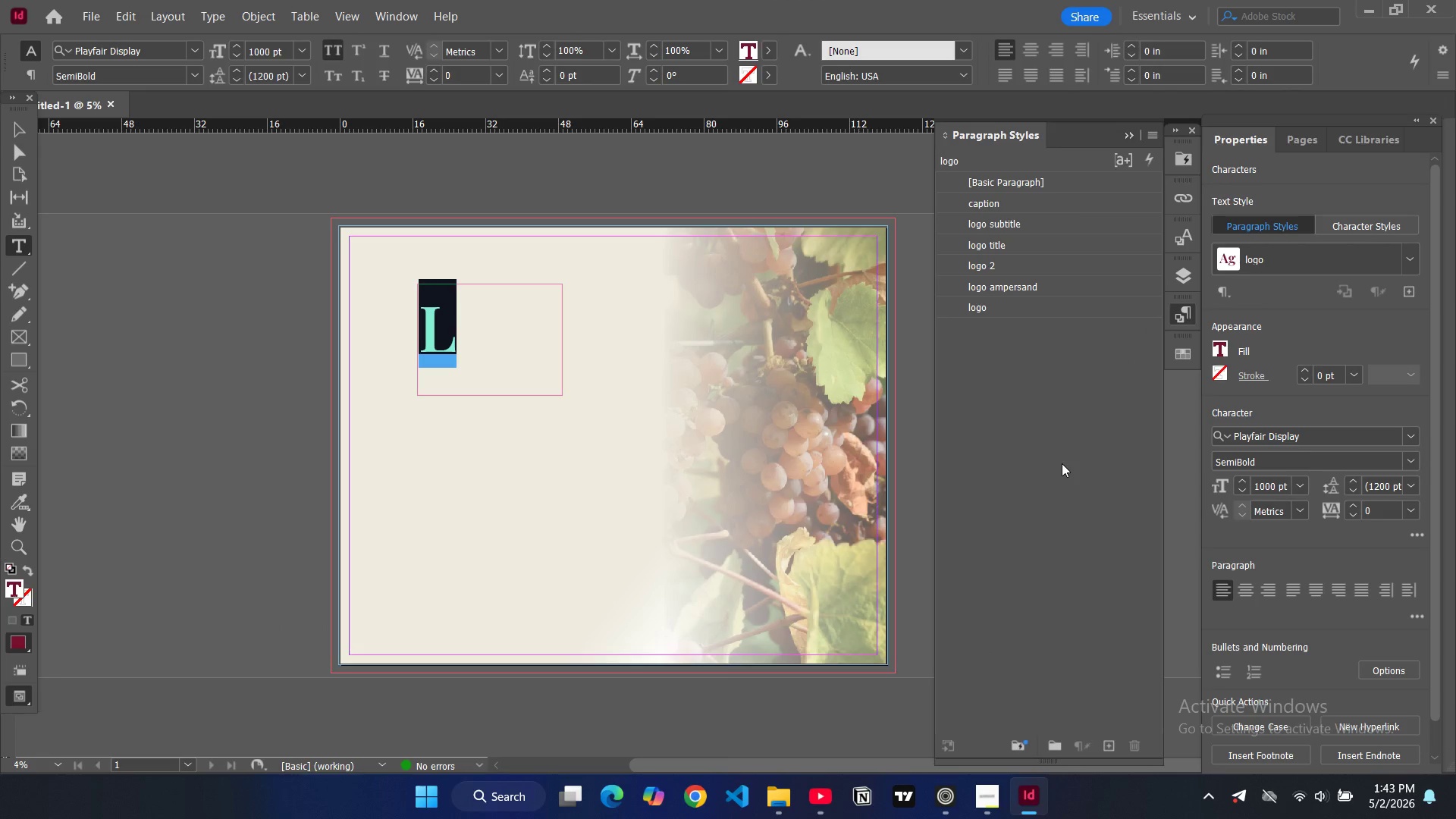 
left_click([1062, 463])
 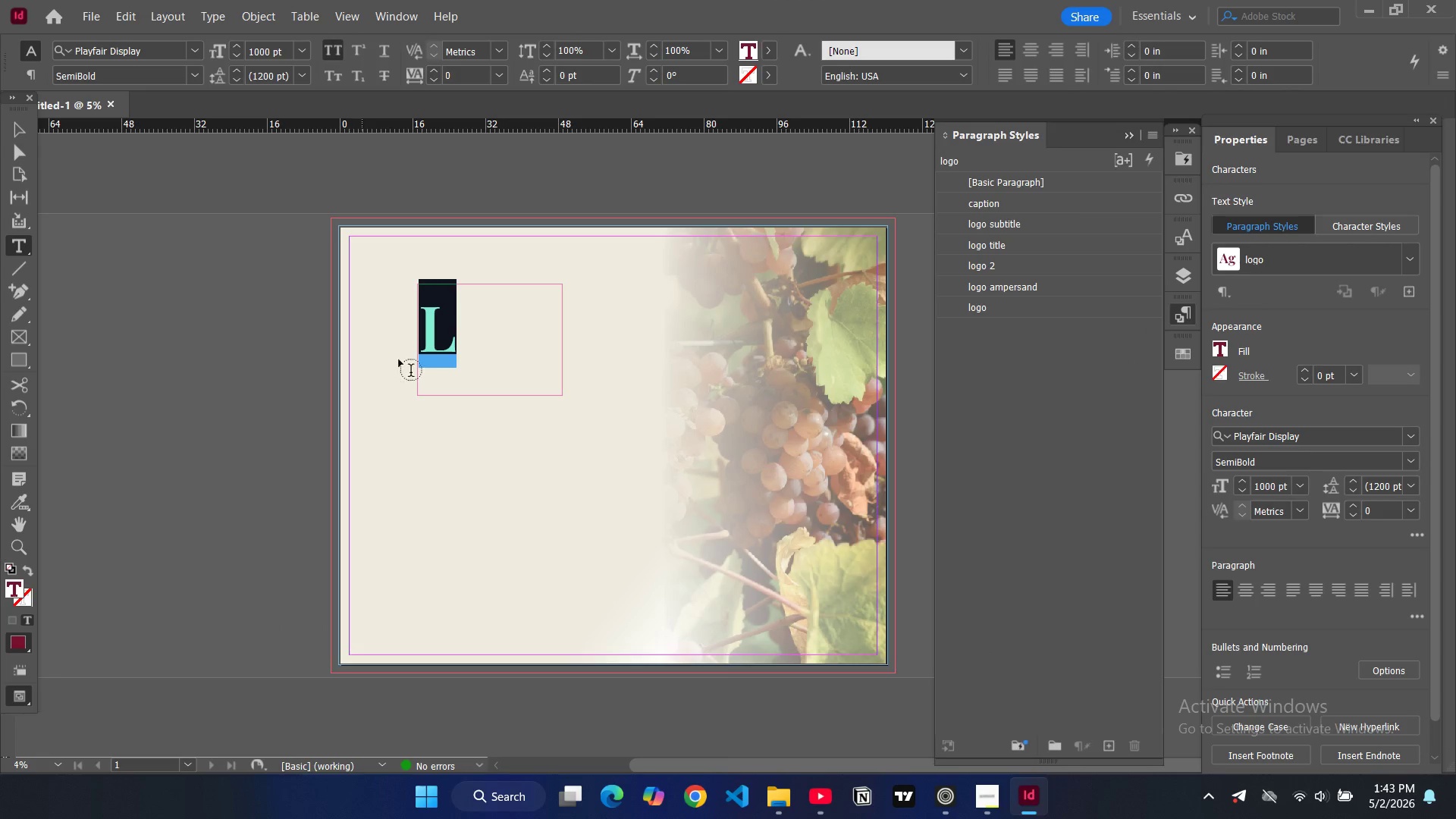 
left_click([440, 376])
 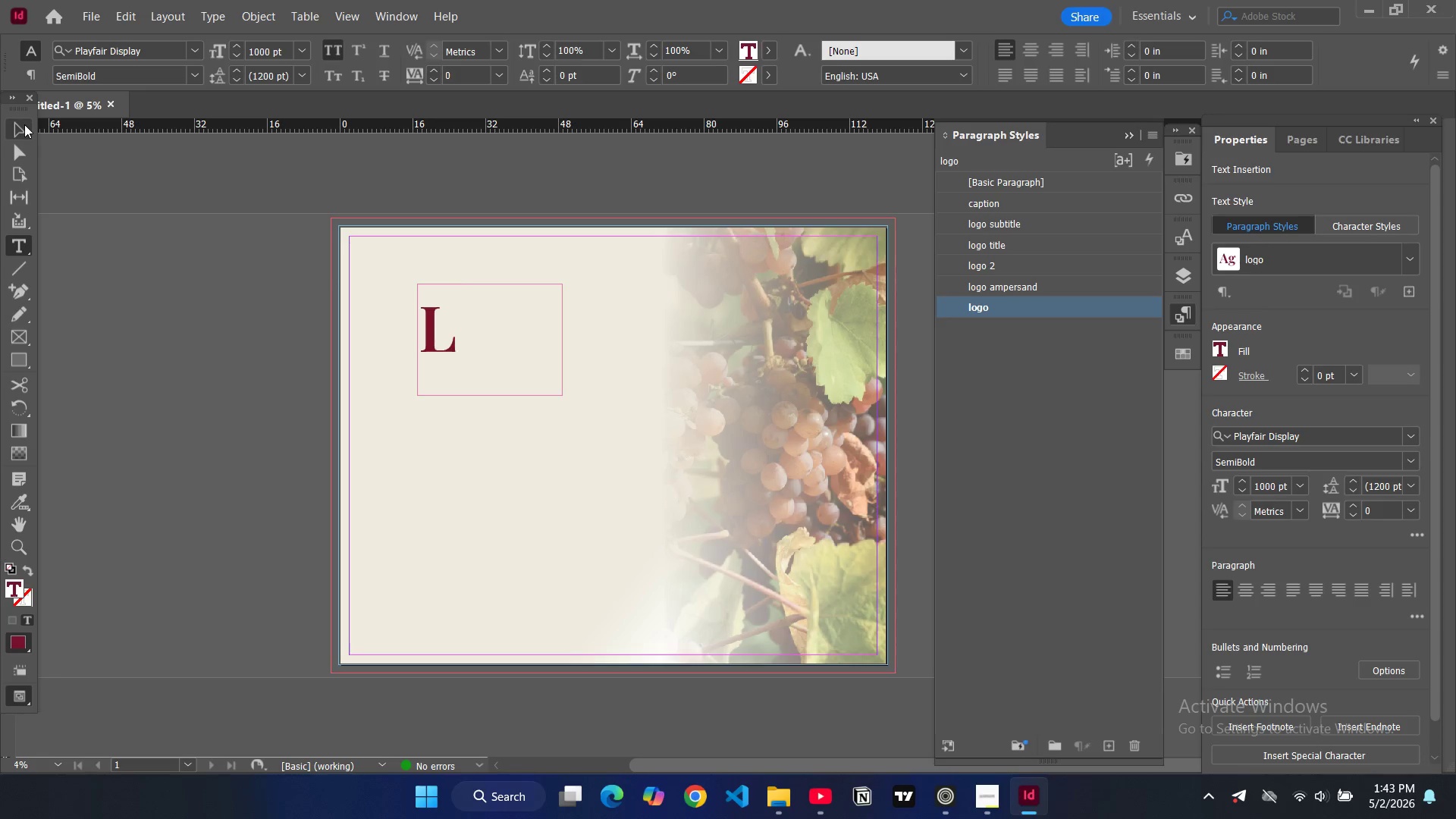 
wait(7.09)
 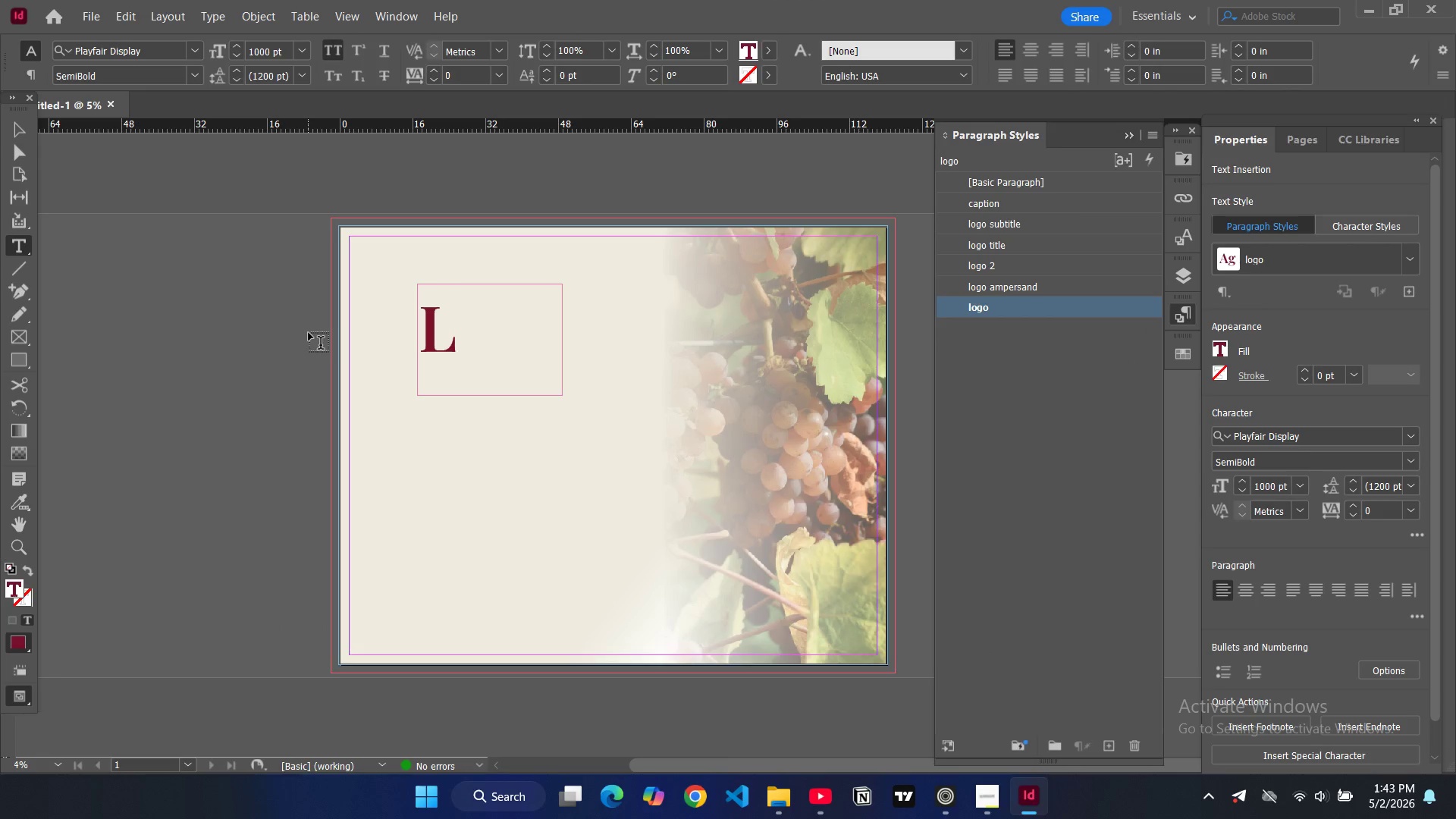 
left_click_drag(start_coordinate=[563, 340], to_coordinate=[465, 332])
 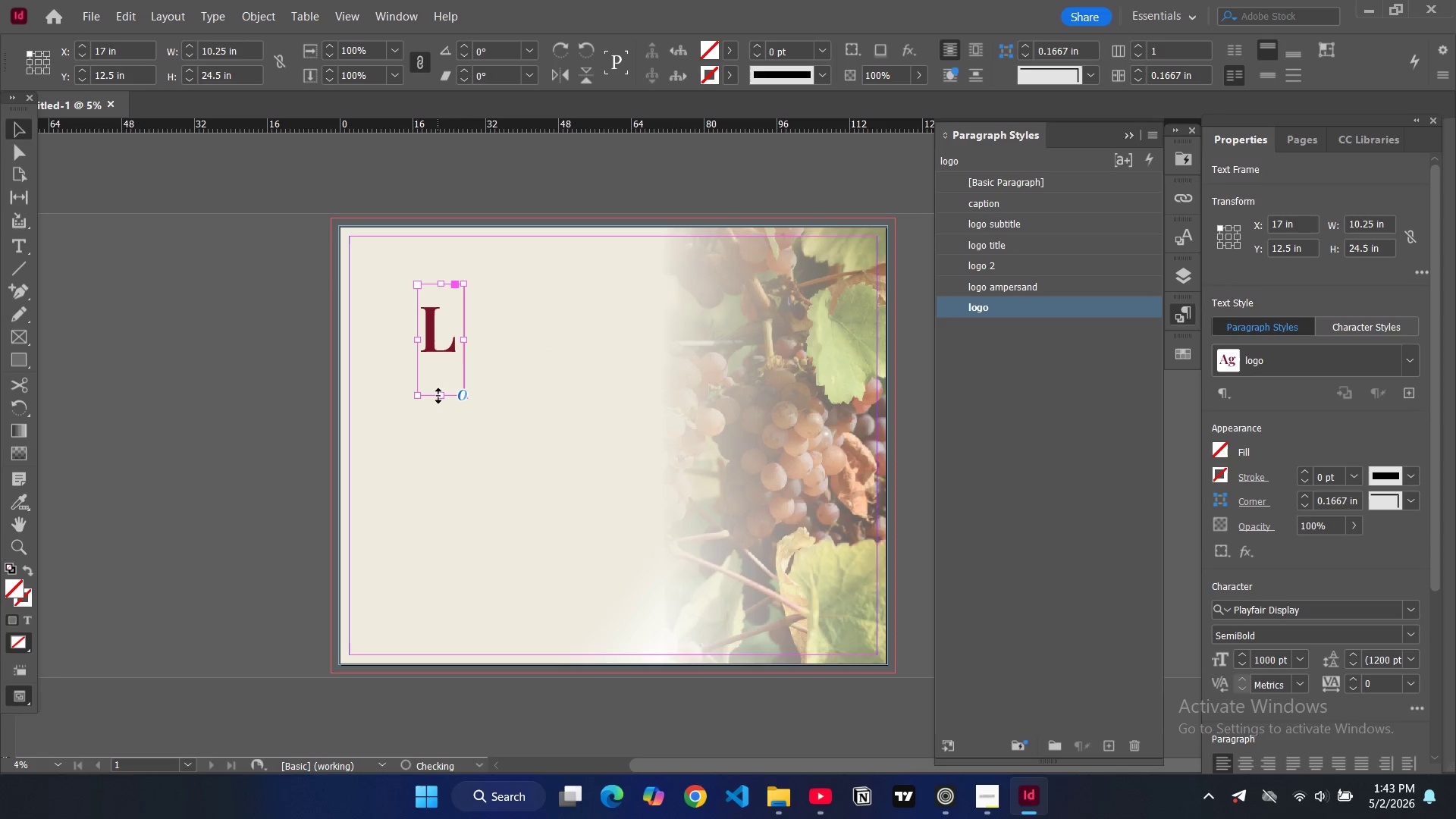 
left_click_drag(start_coordinate=[438, 396], to_coordinate=[441, 364])
 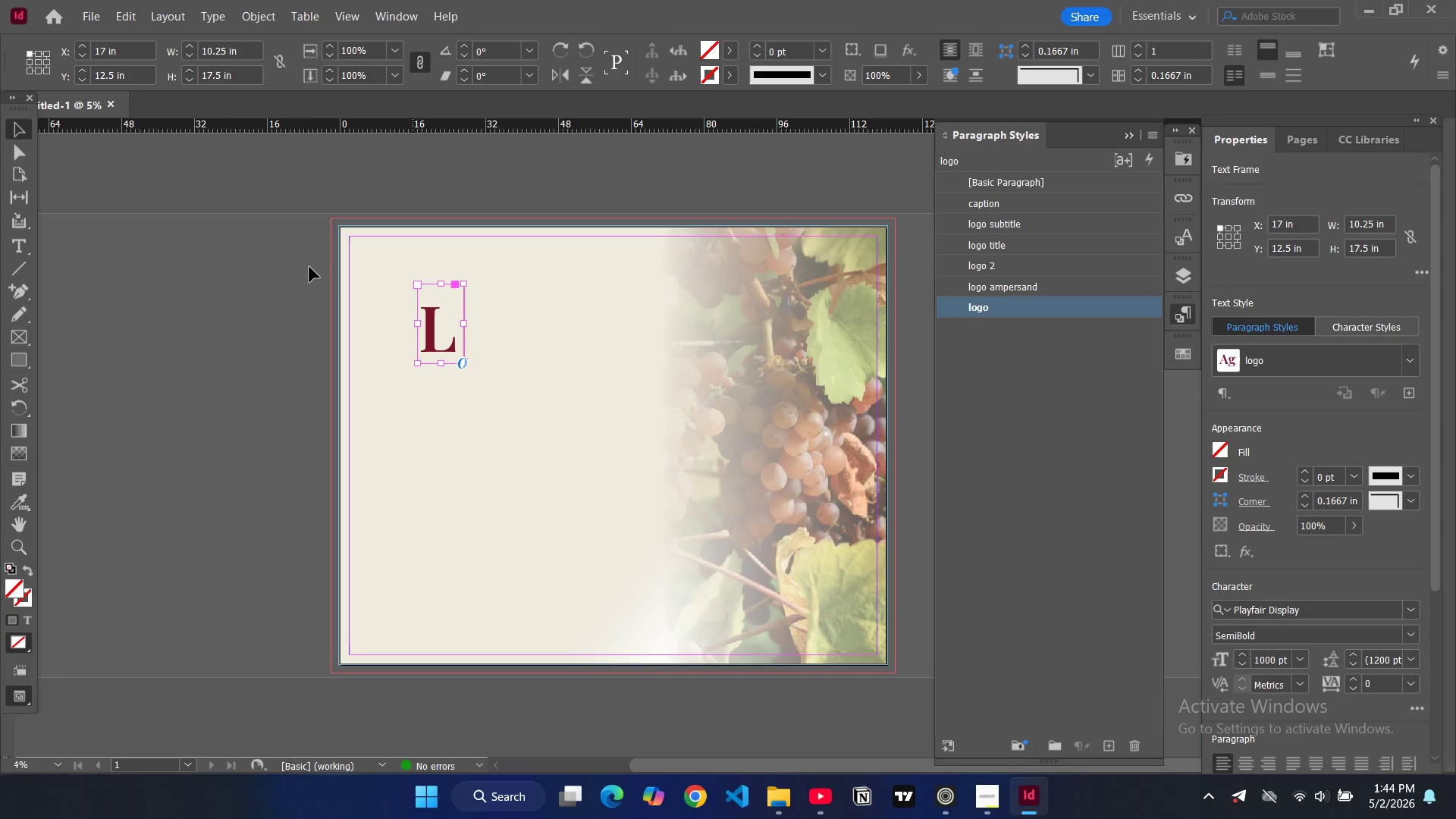 
left_click([439, 308])
 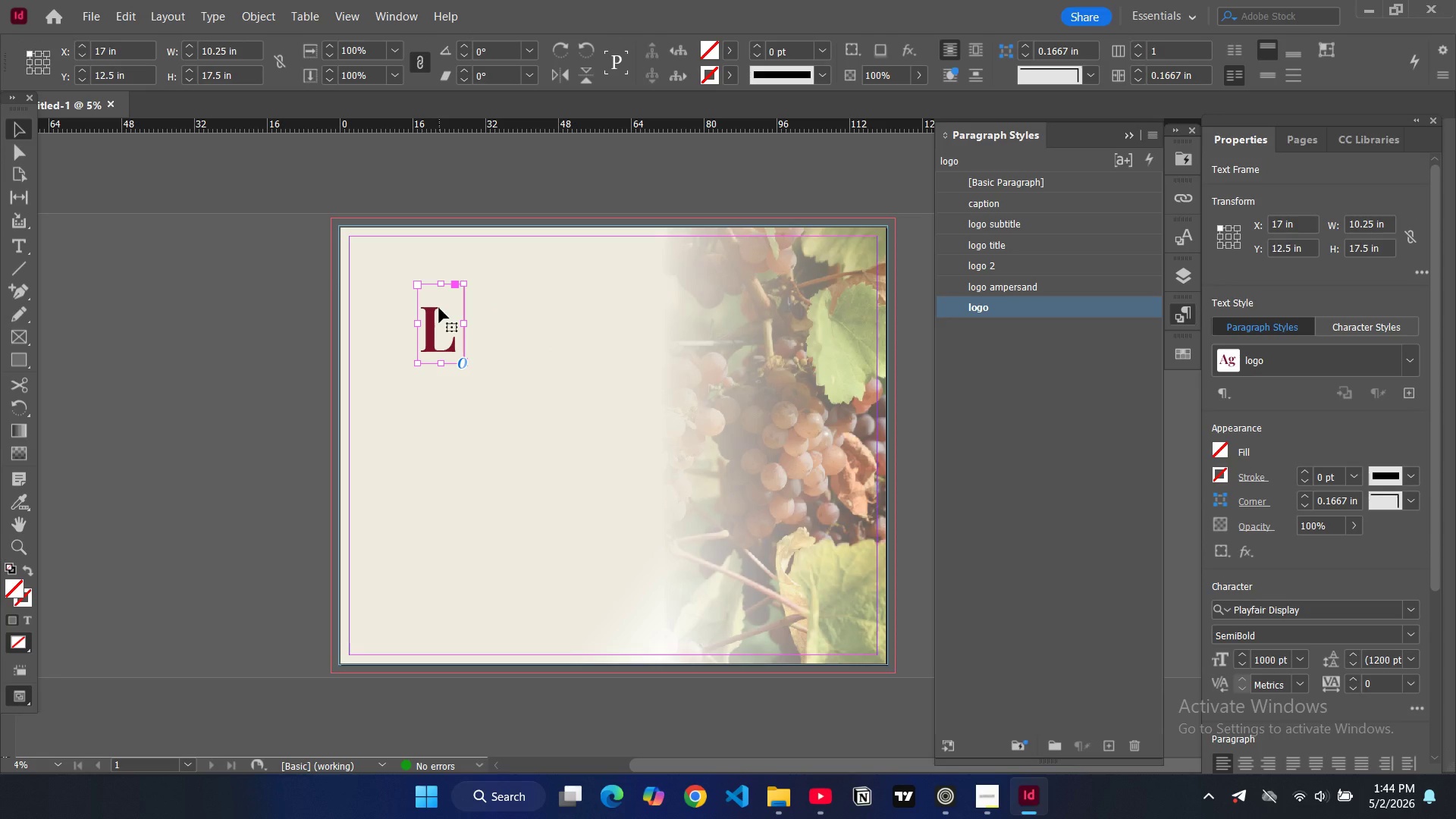 
key(Control+C)
 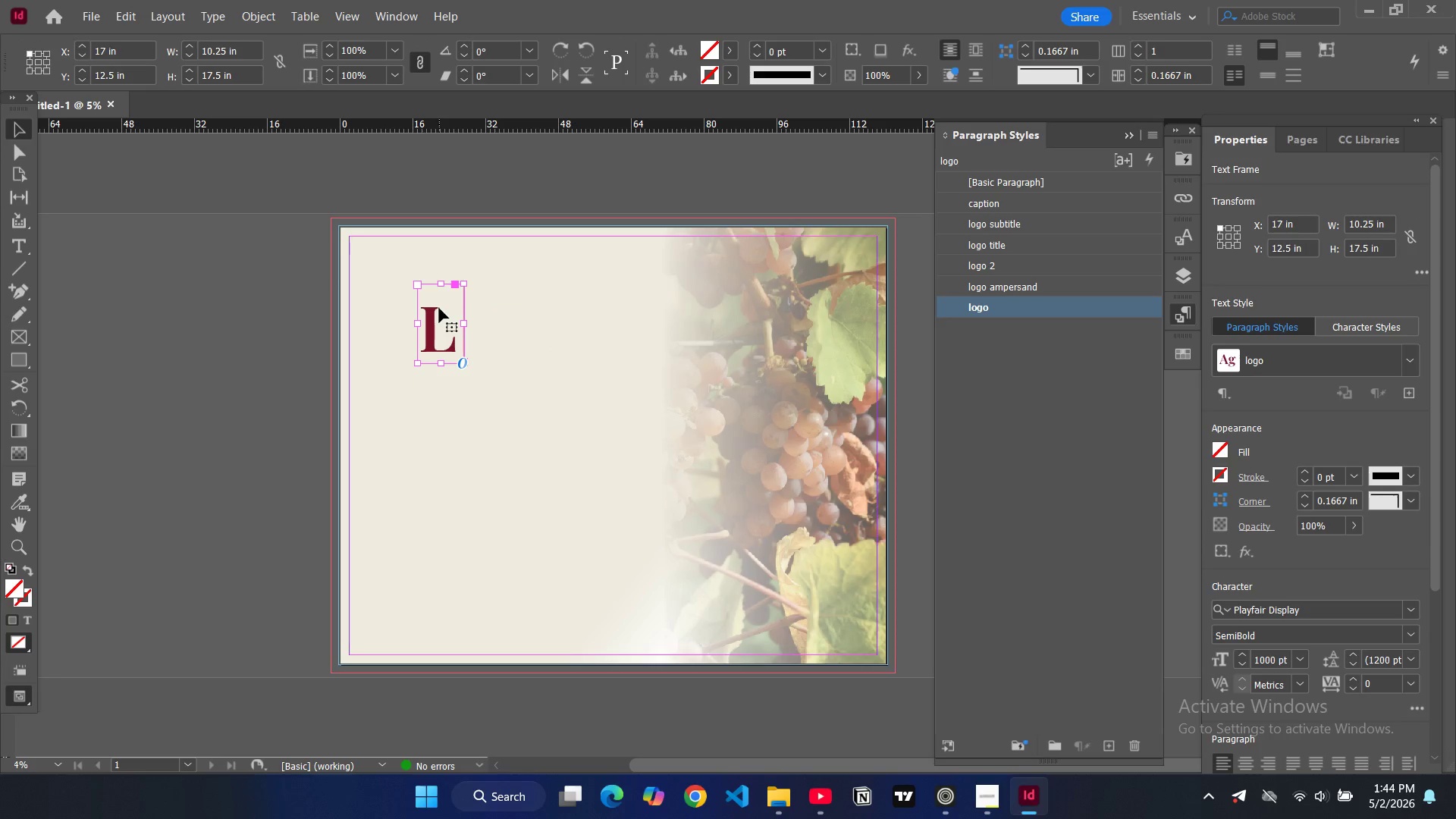 
key(Control+V)
 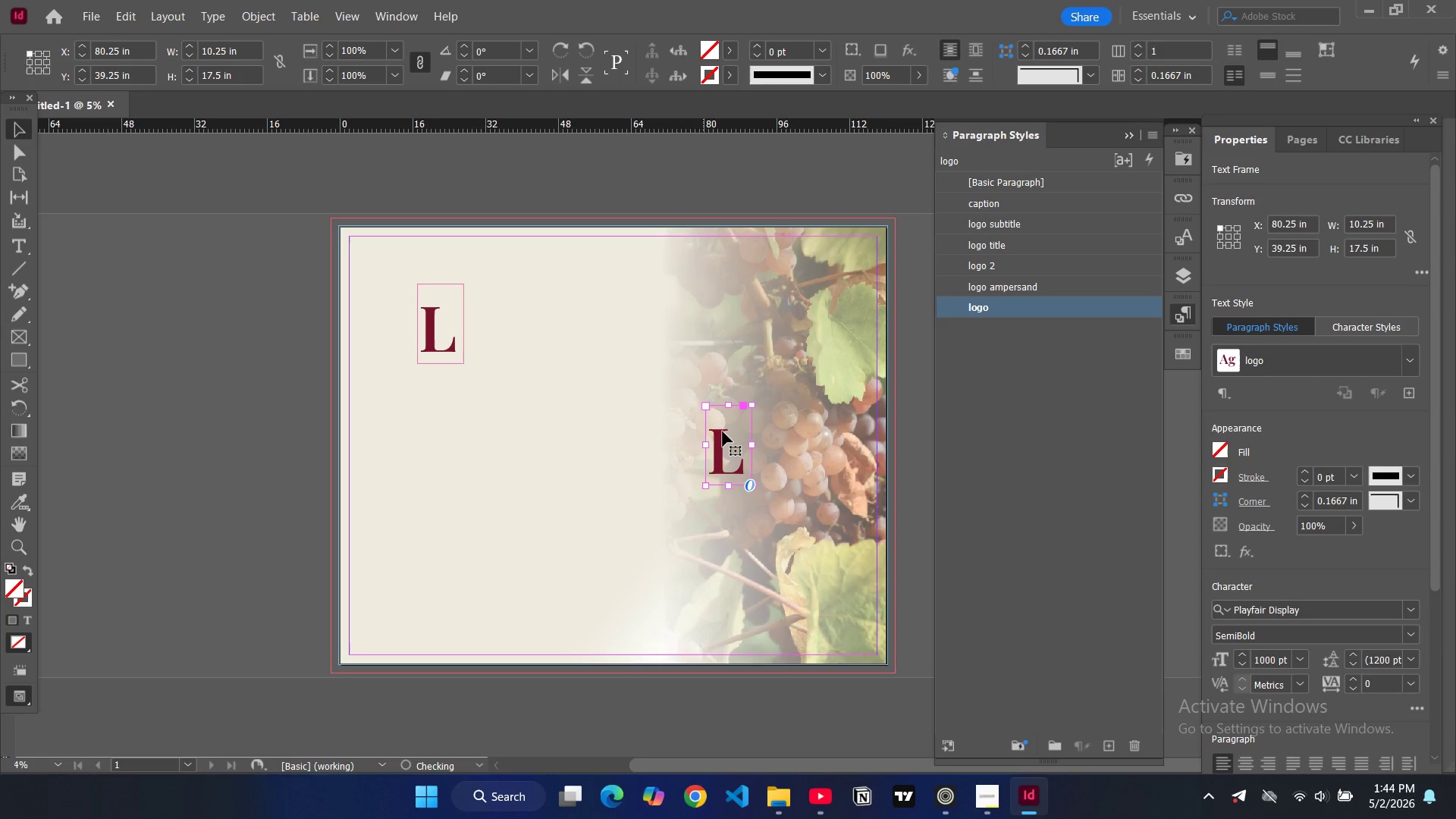 
left_click_drag(start_coordinate=[723, 431], to_coordinate=[485, 356])
 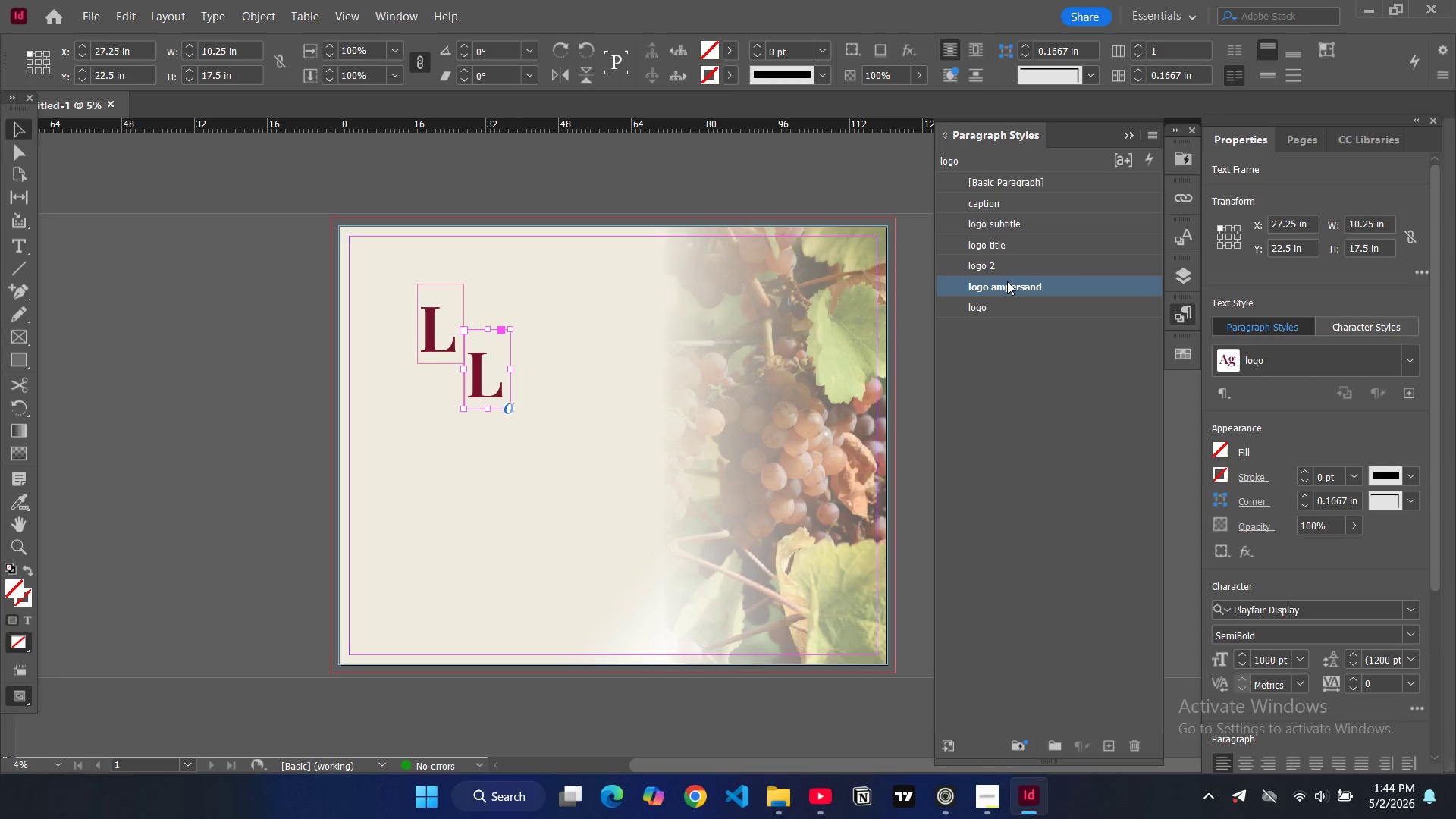 
double_click([1007, 281])
 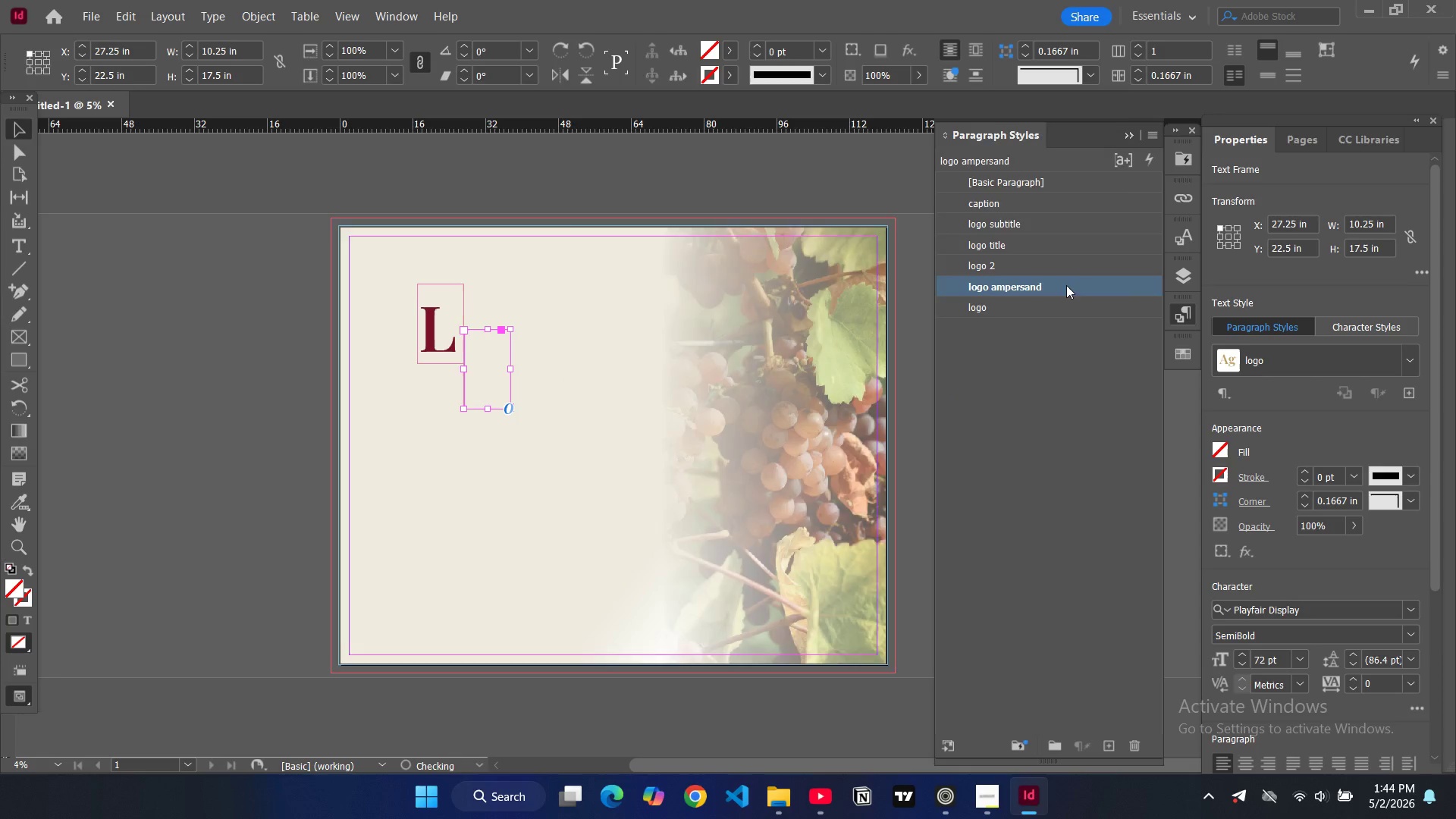 
double_click([1066, 285])
 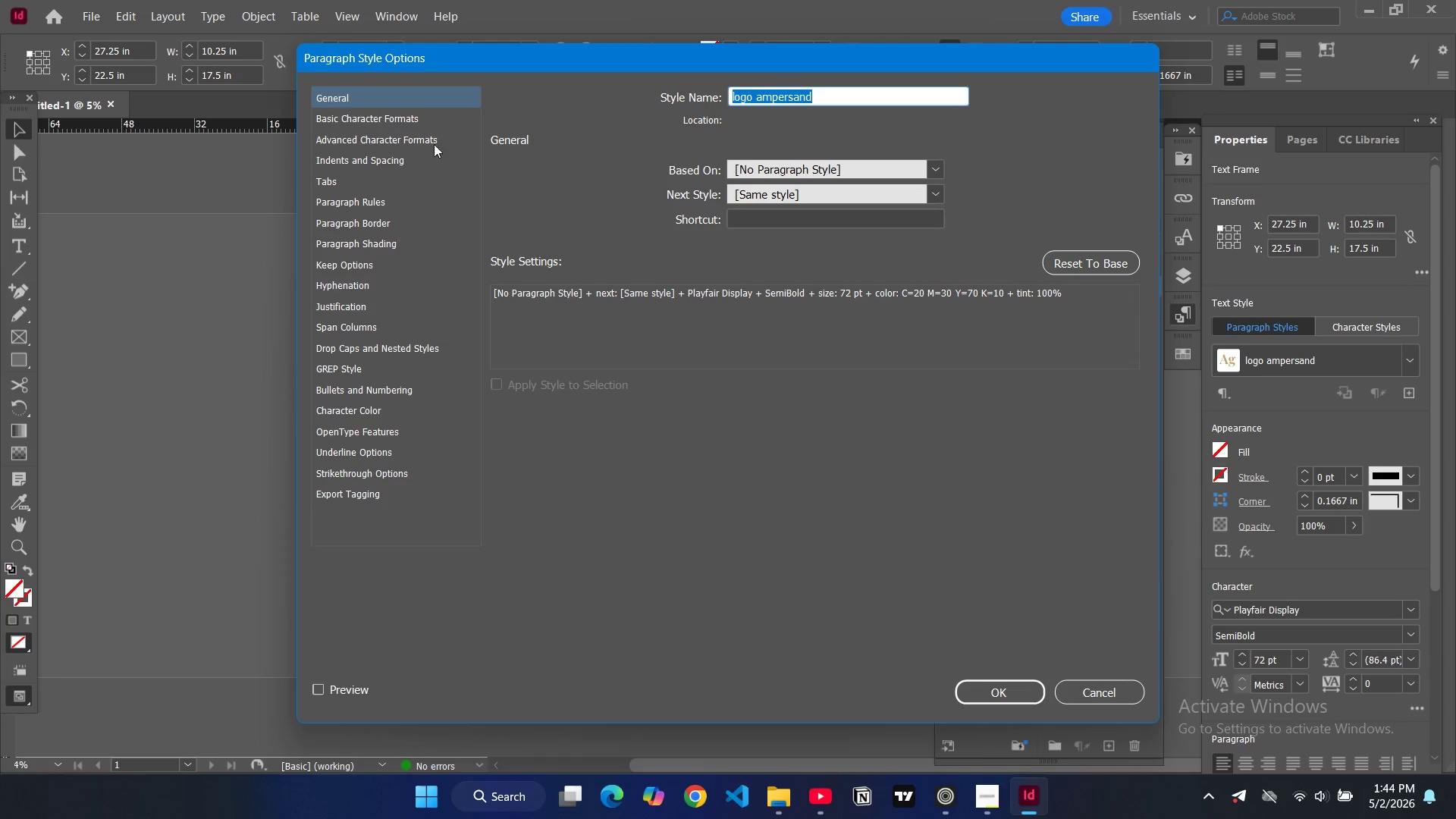 
left_click([422, 127])
 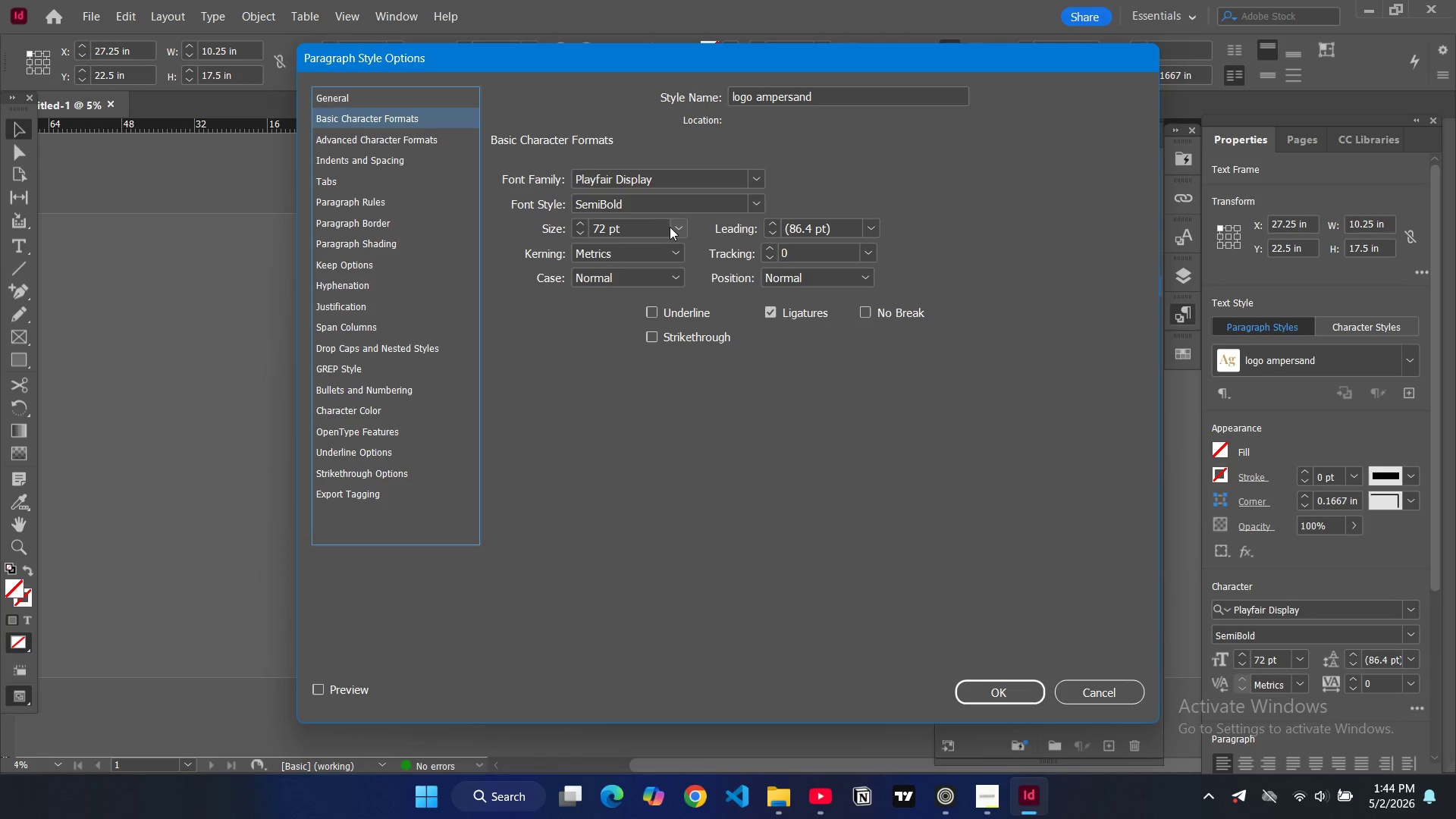 
double_click([629, 226])
 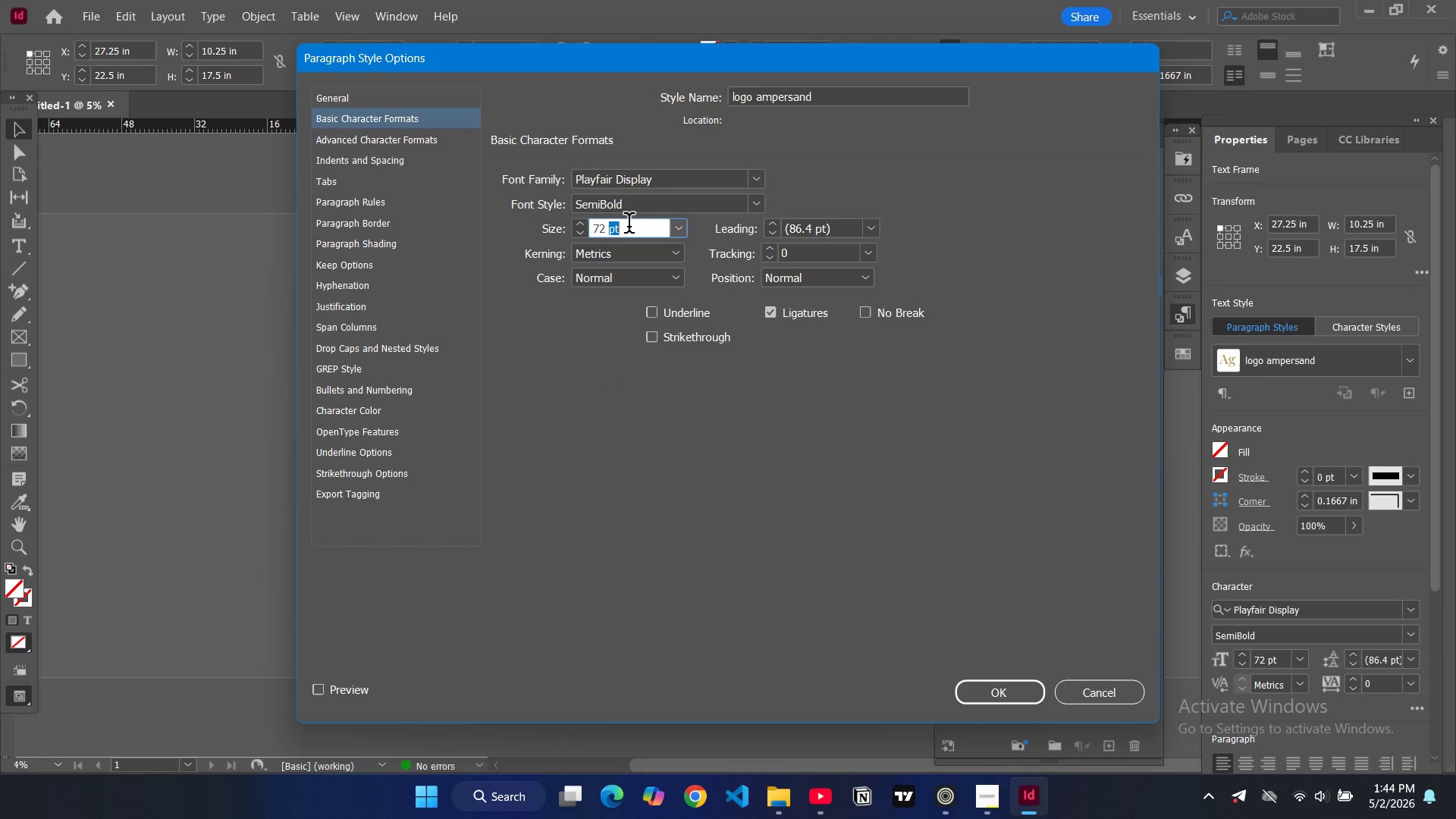 
triple_click([629, 226])
 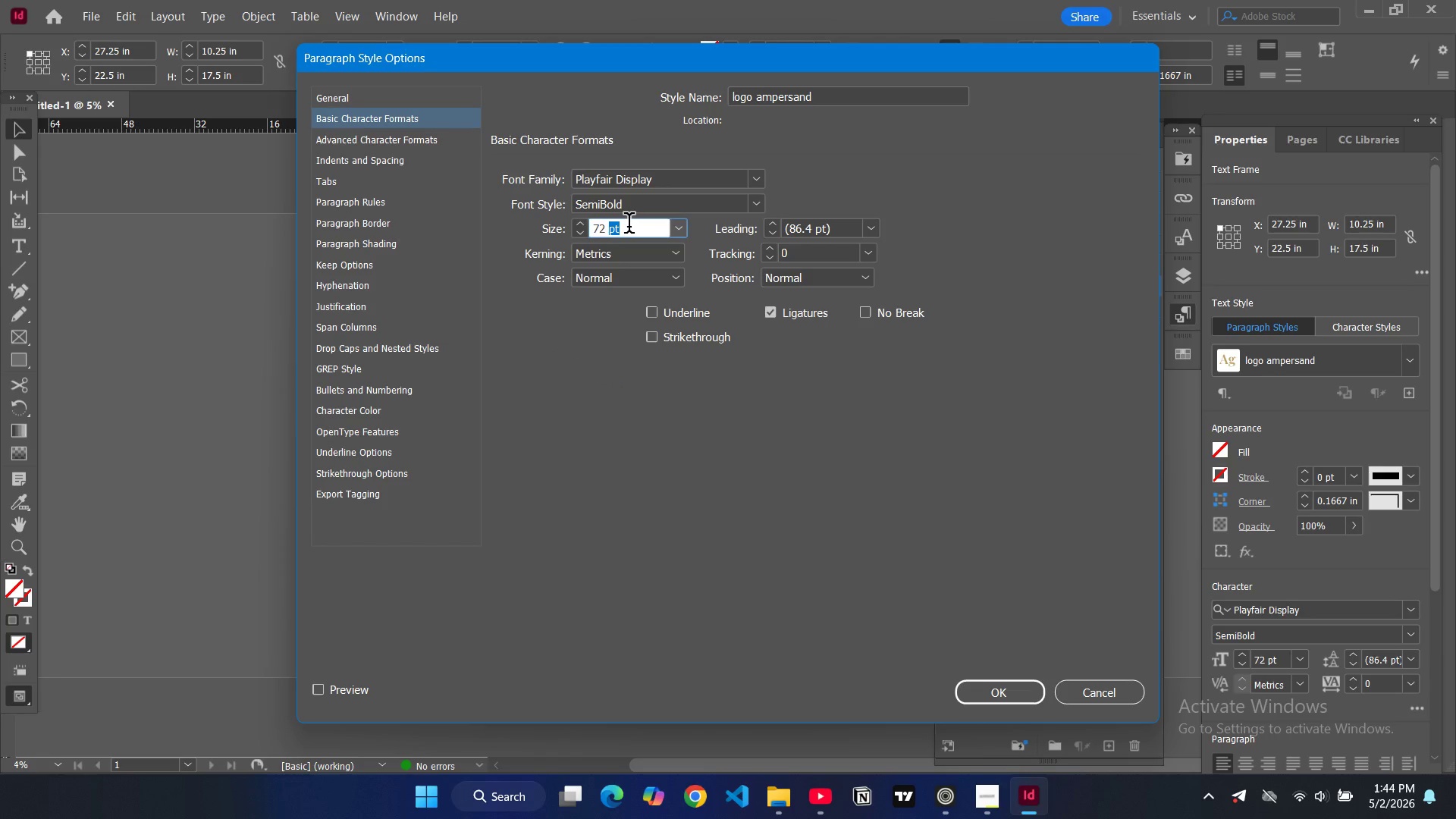 
key(Control+A)
 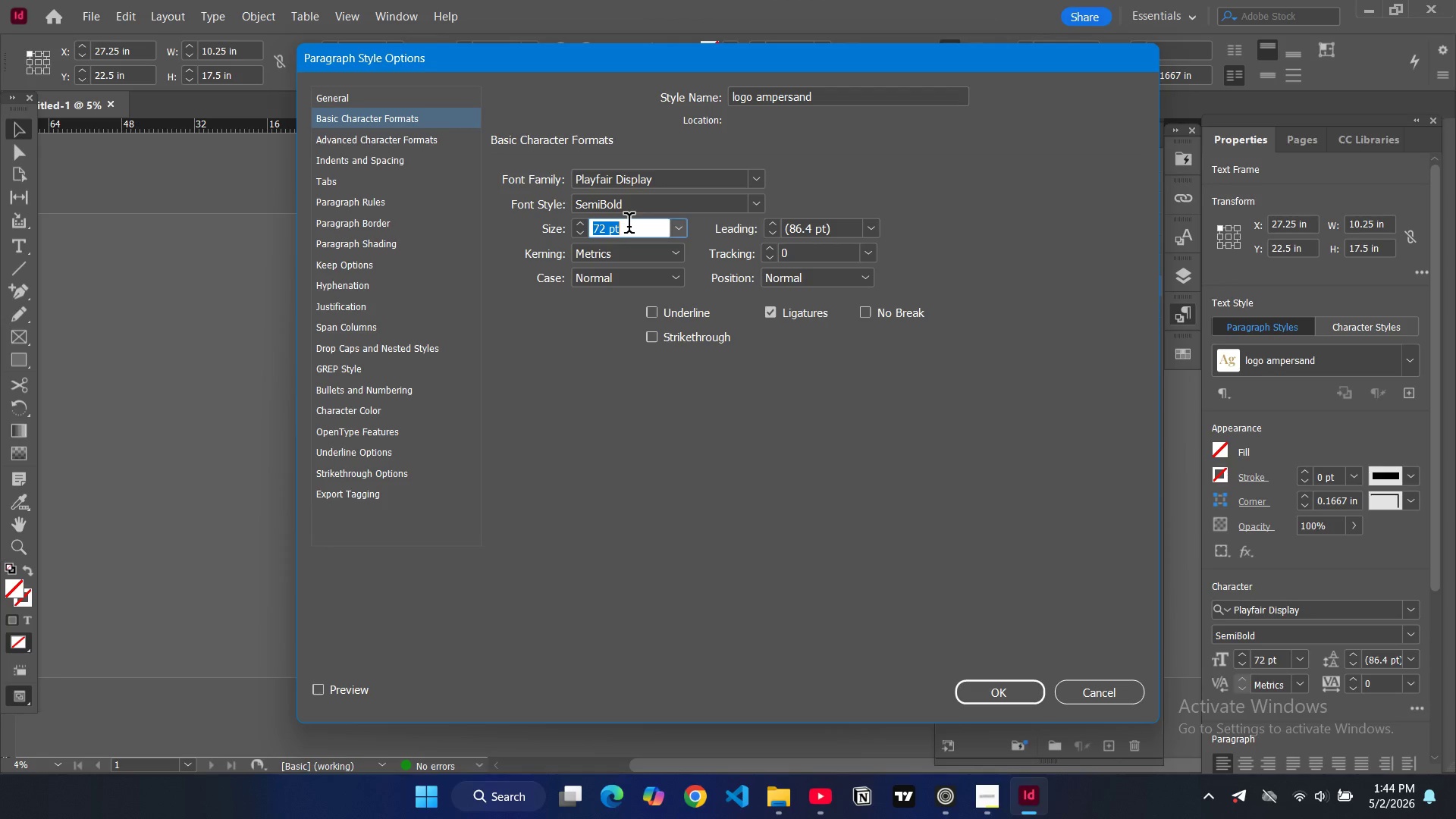 
type(700)
 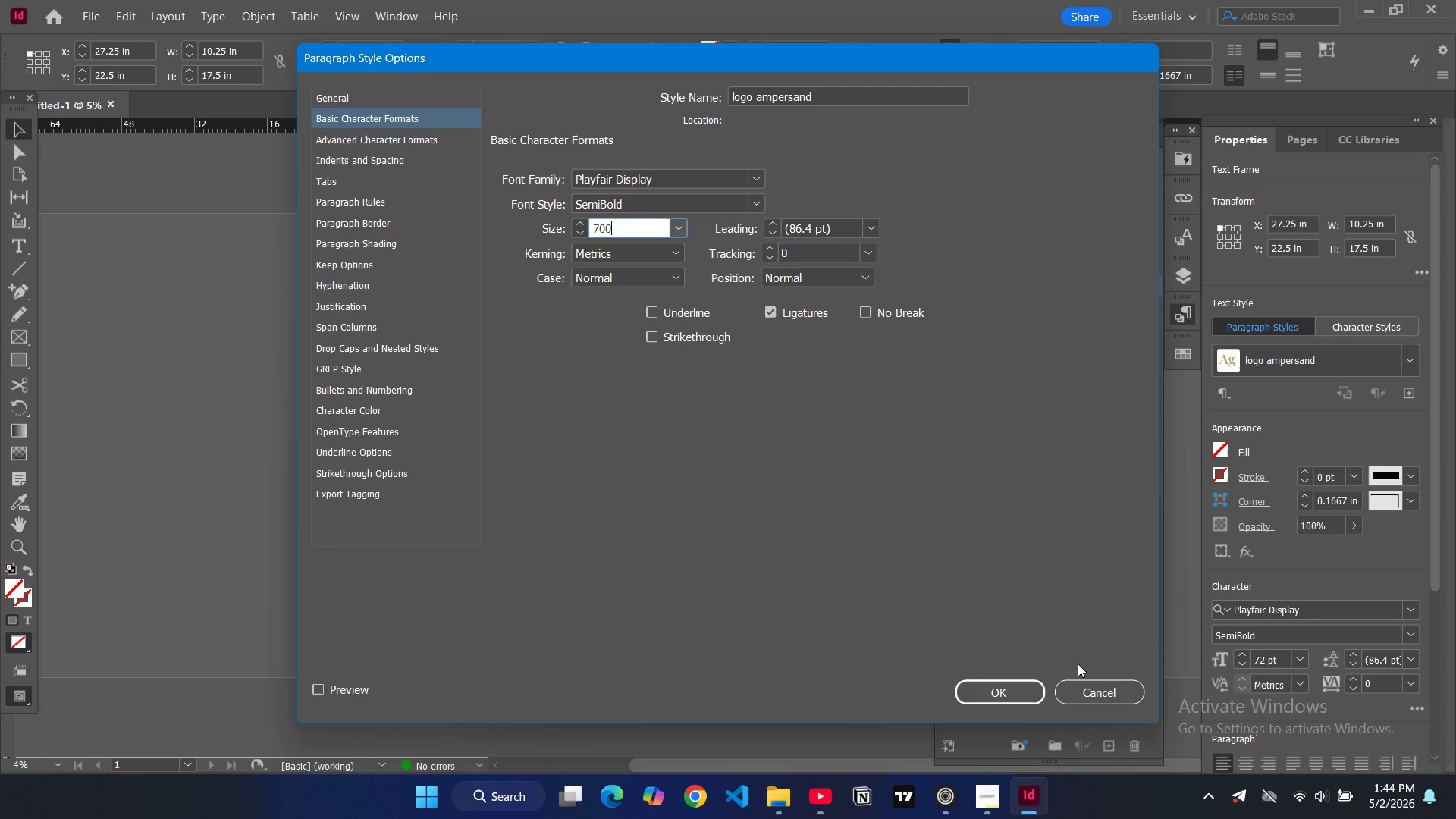 
left_click([1025, 695])
 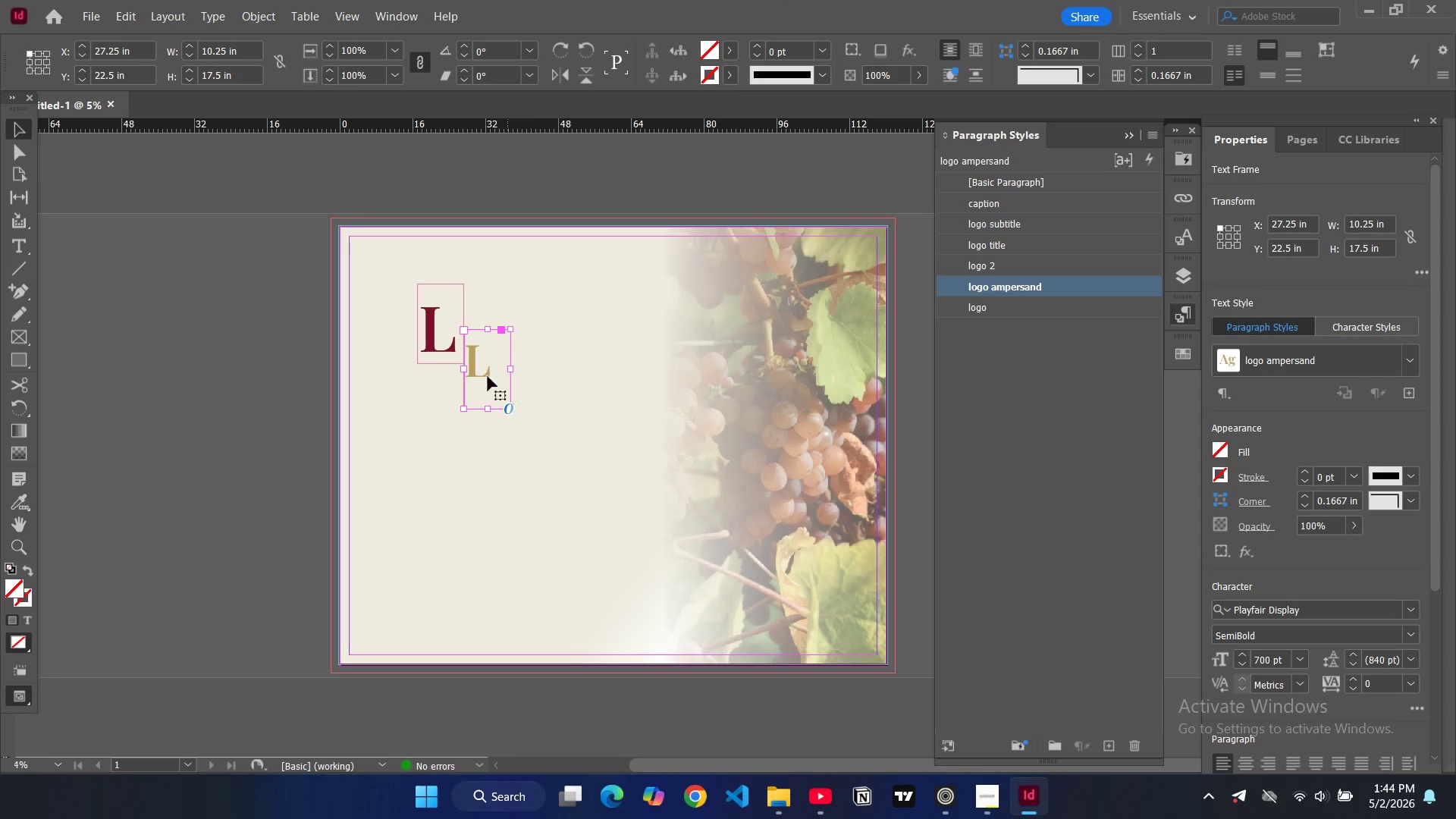 
double_click([482, 369])
 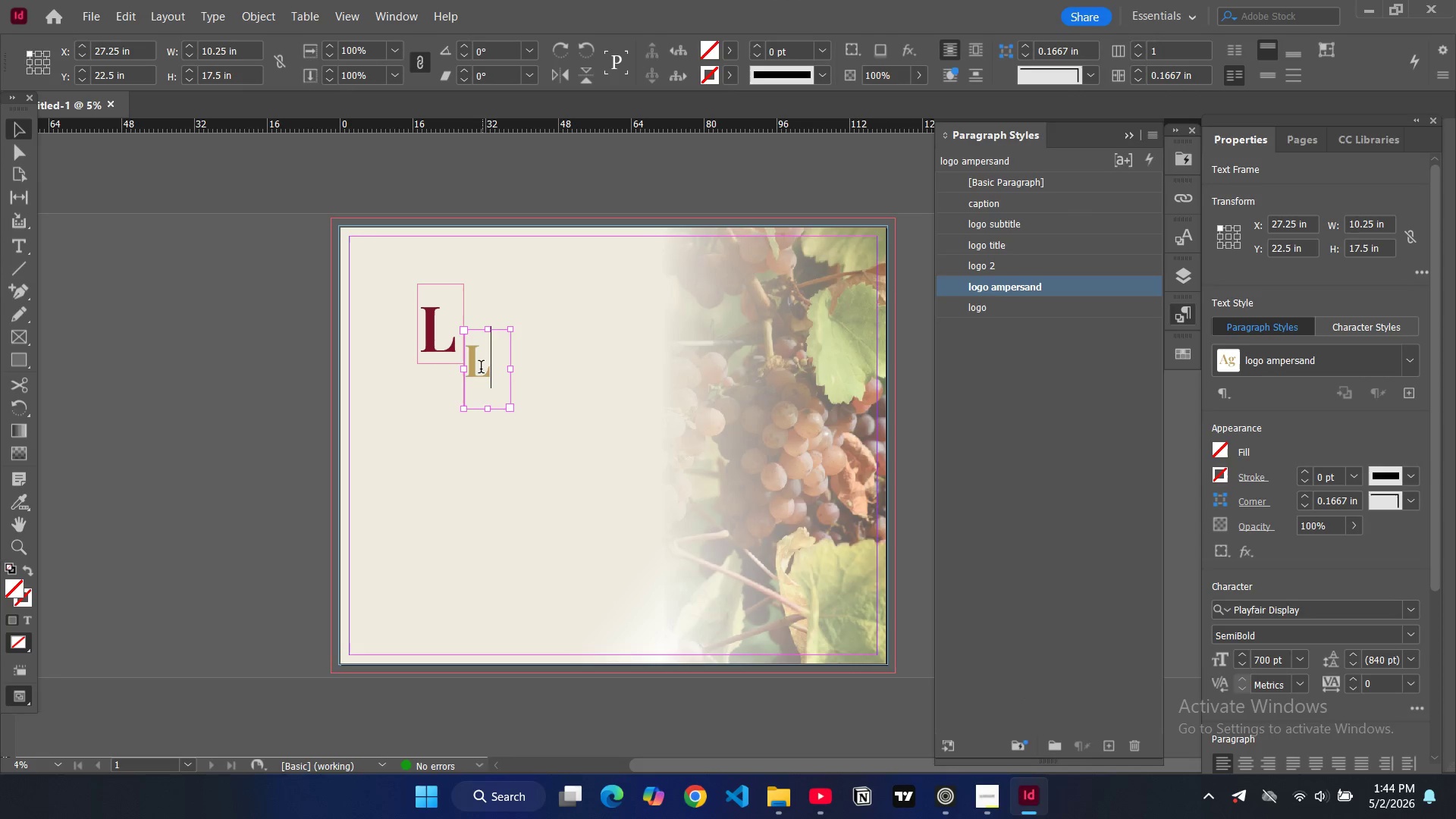 
triple_click([481, 369])
 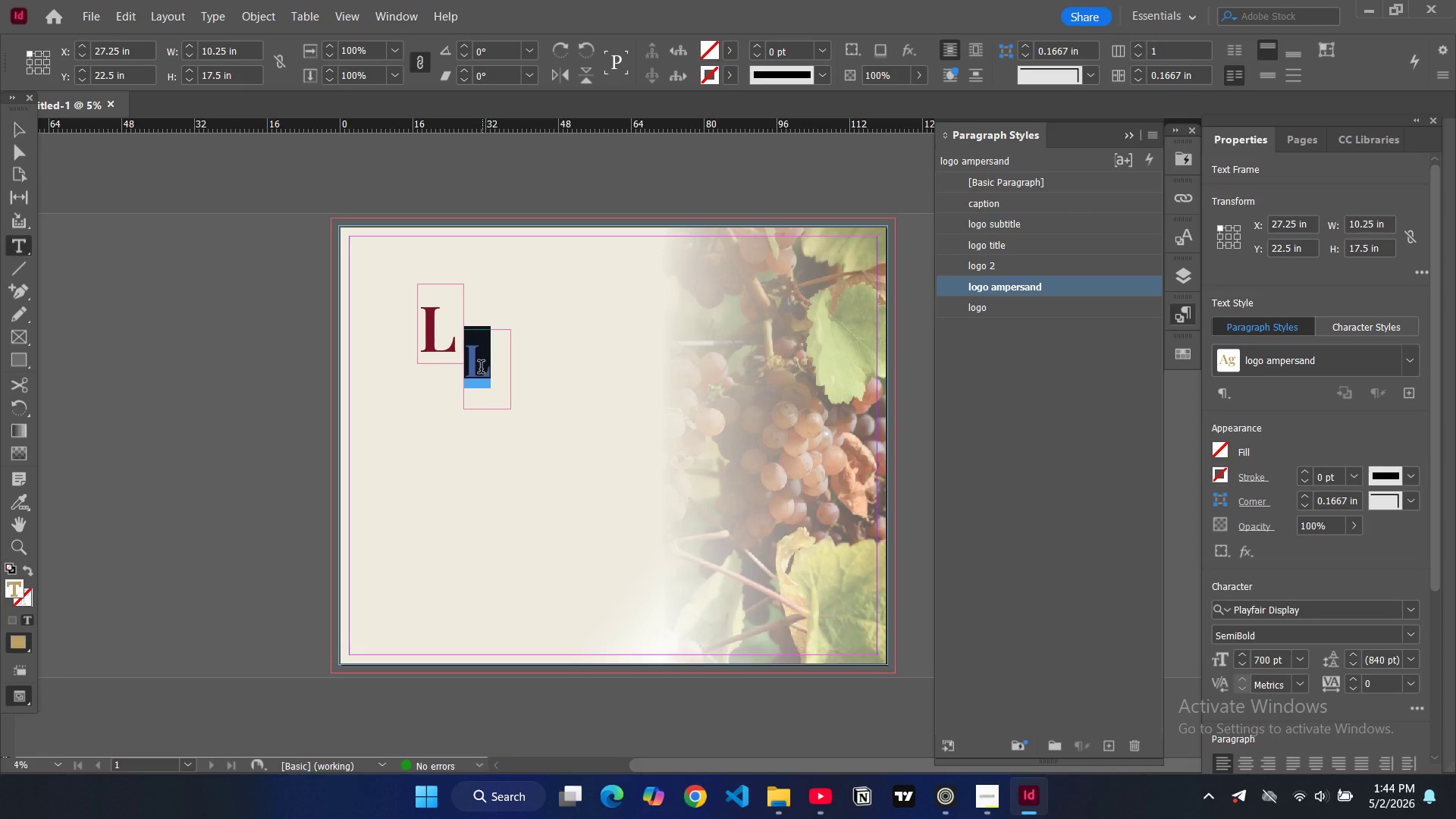 
triple_click([481, 369])
 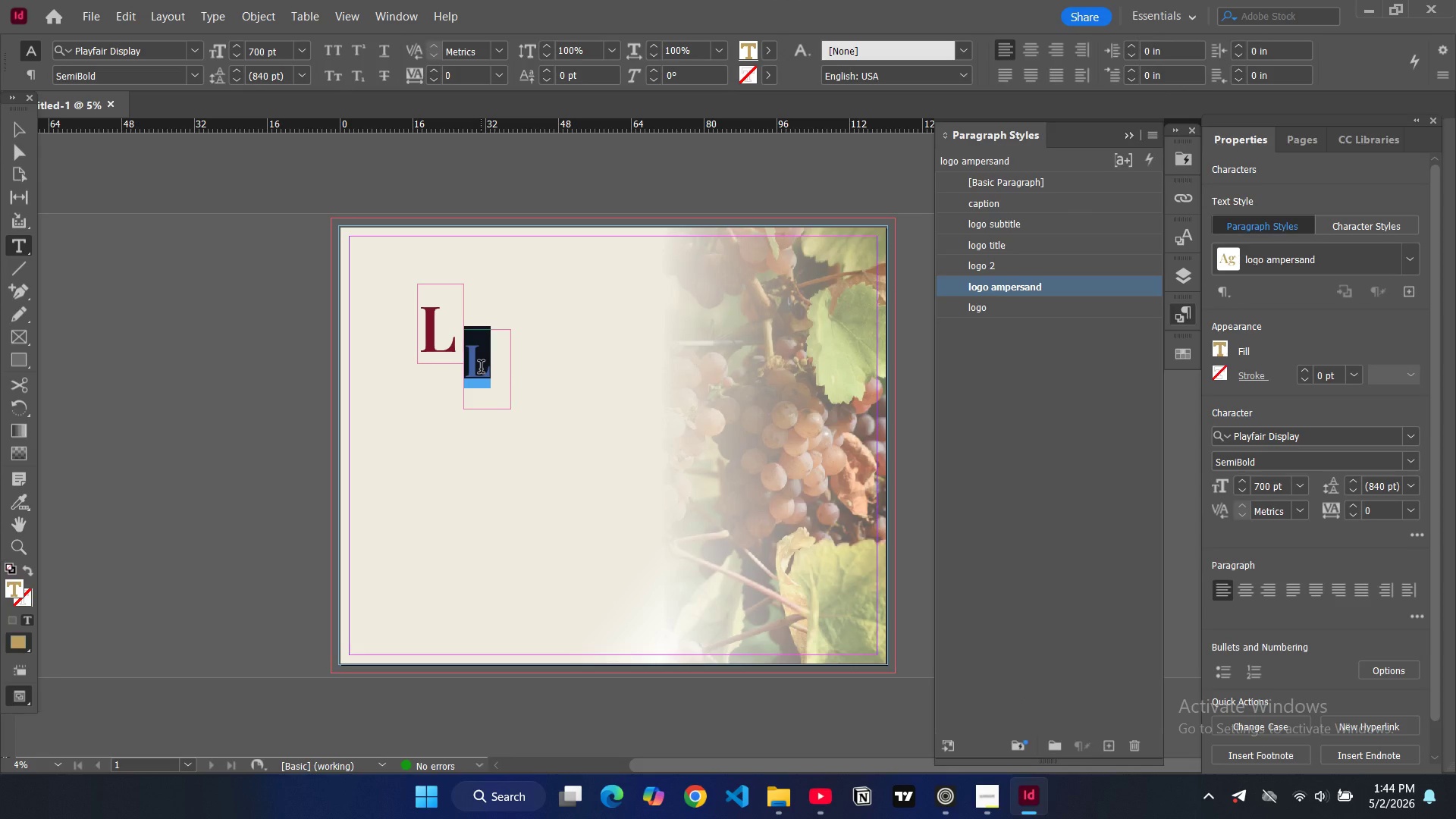 
key(Shift+7)
 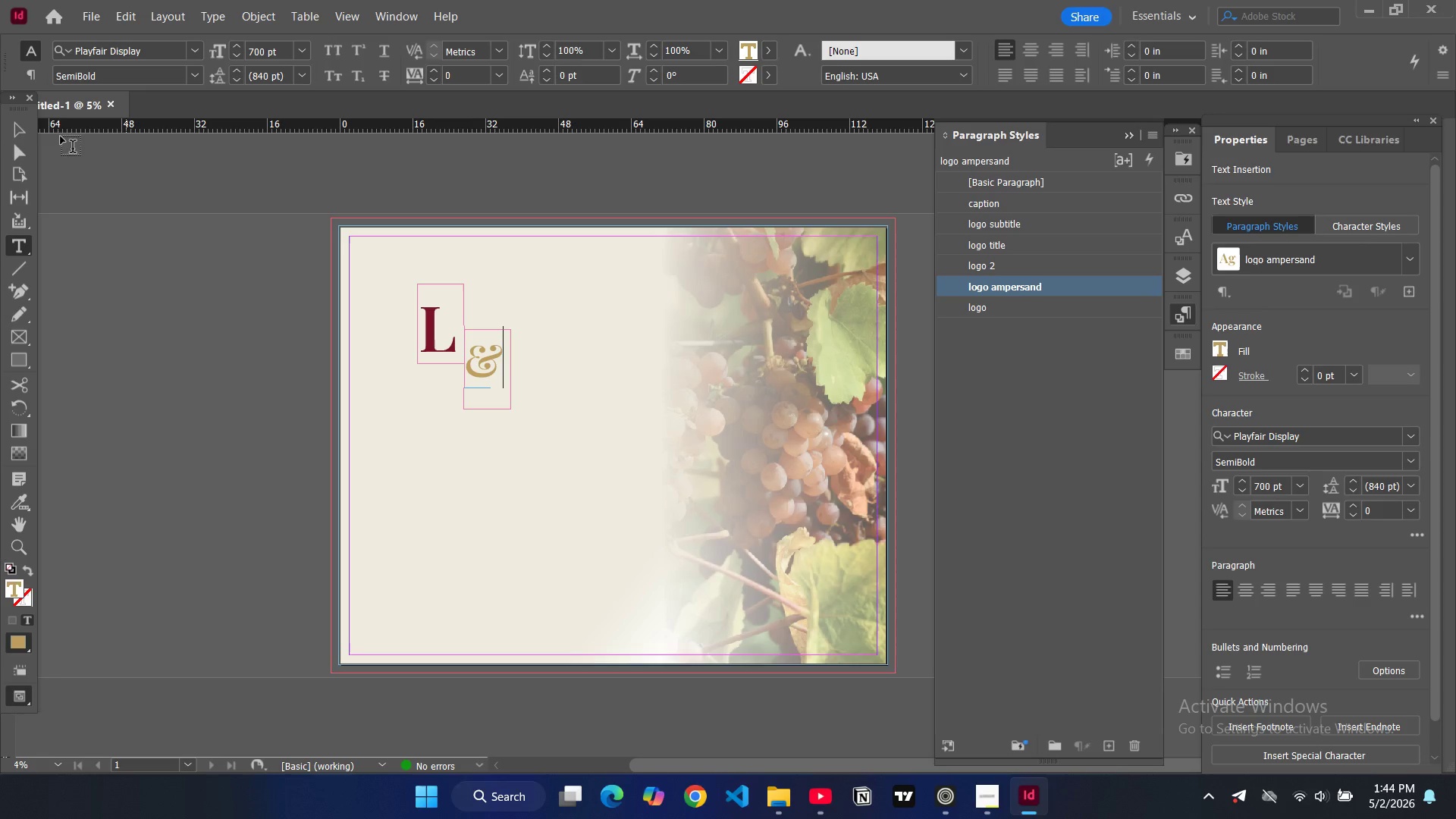 
left_click([11, 127])
 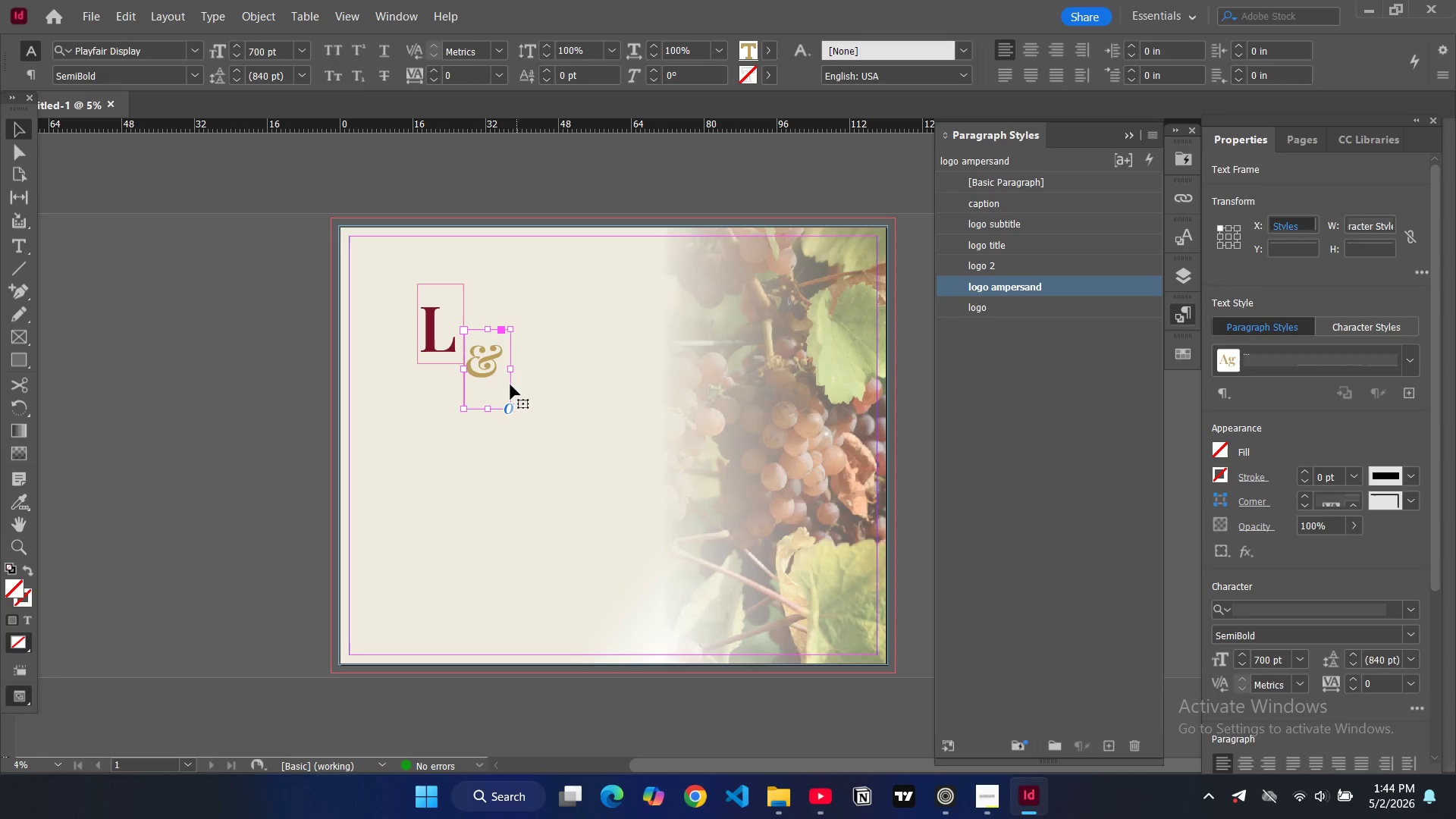 
left_click([500, 376])
 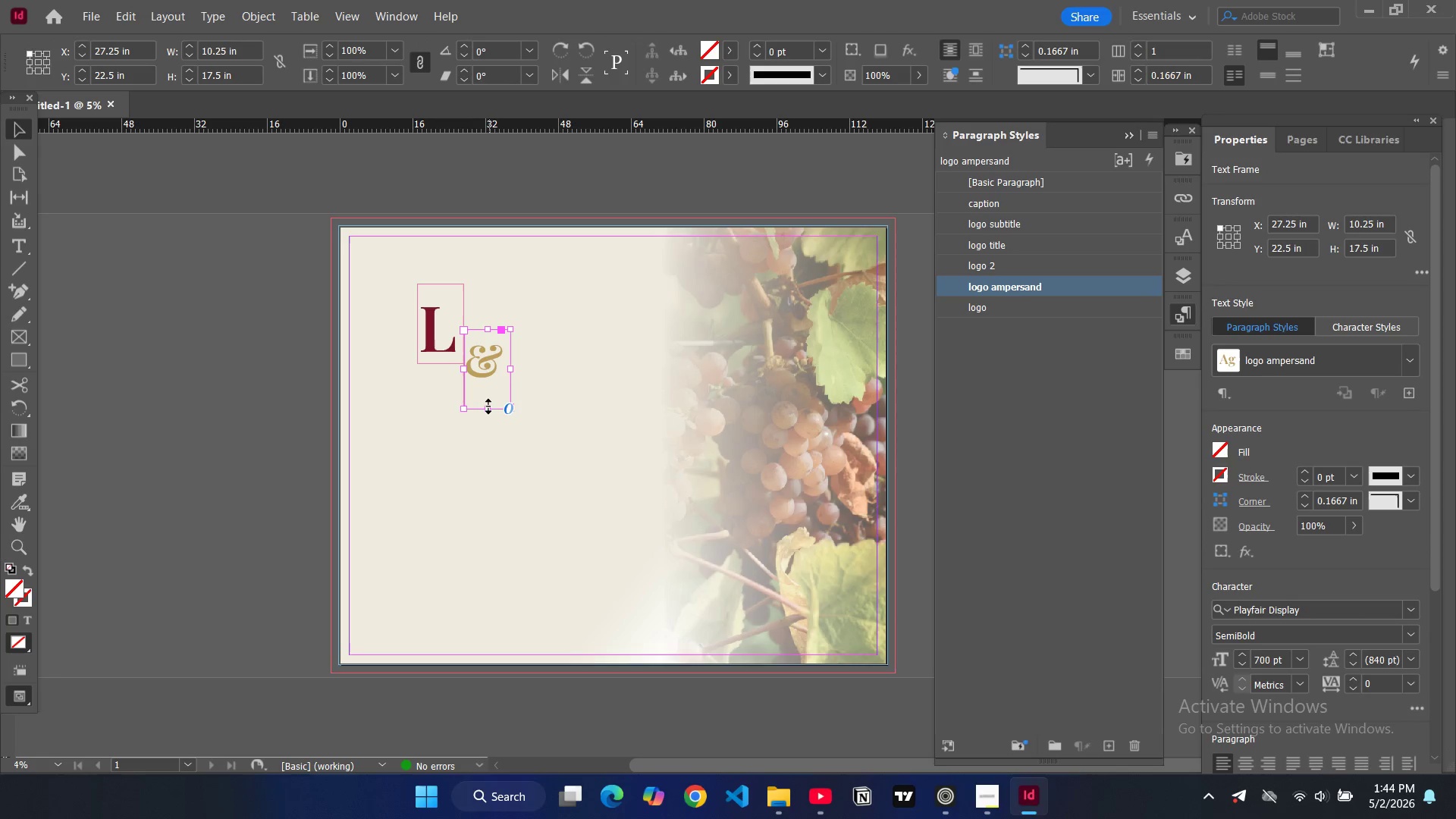 
left_click_drag(start_coordinate=[488, 407], to_coordinate=[487, 388])
 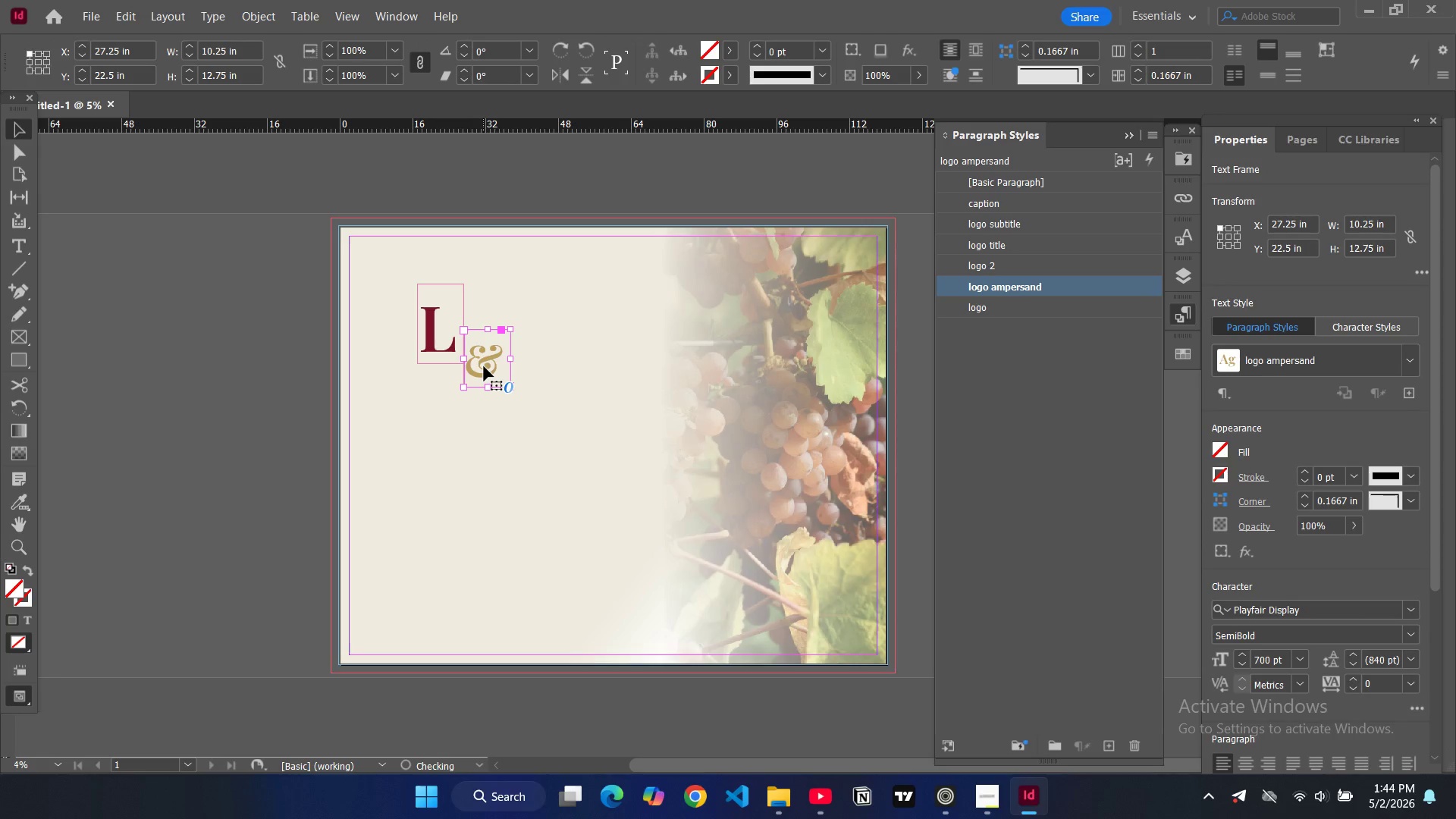 
left_click_drag(start_coordinate=[484, 366], to_coordinate=[476, 350])
 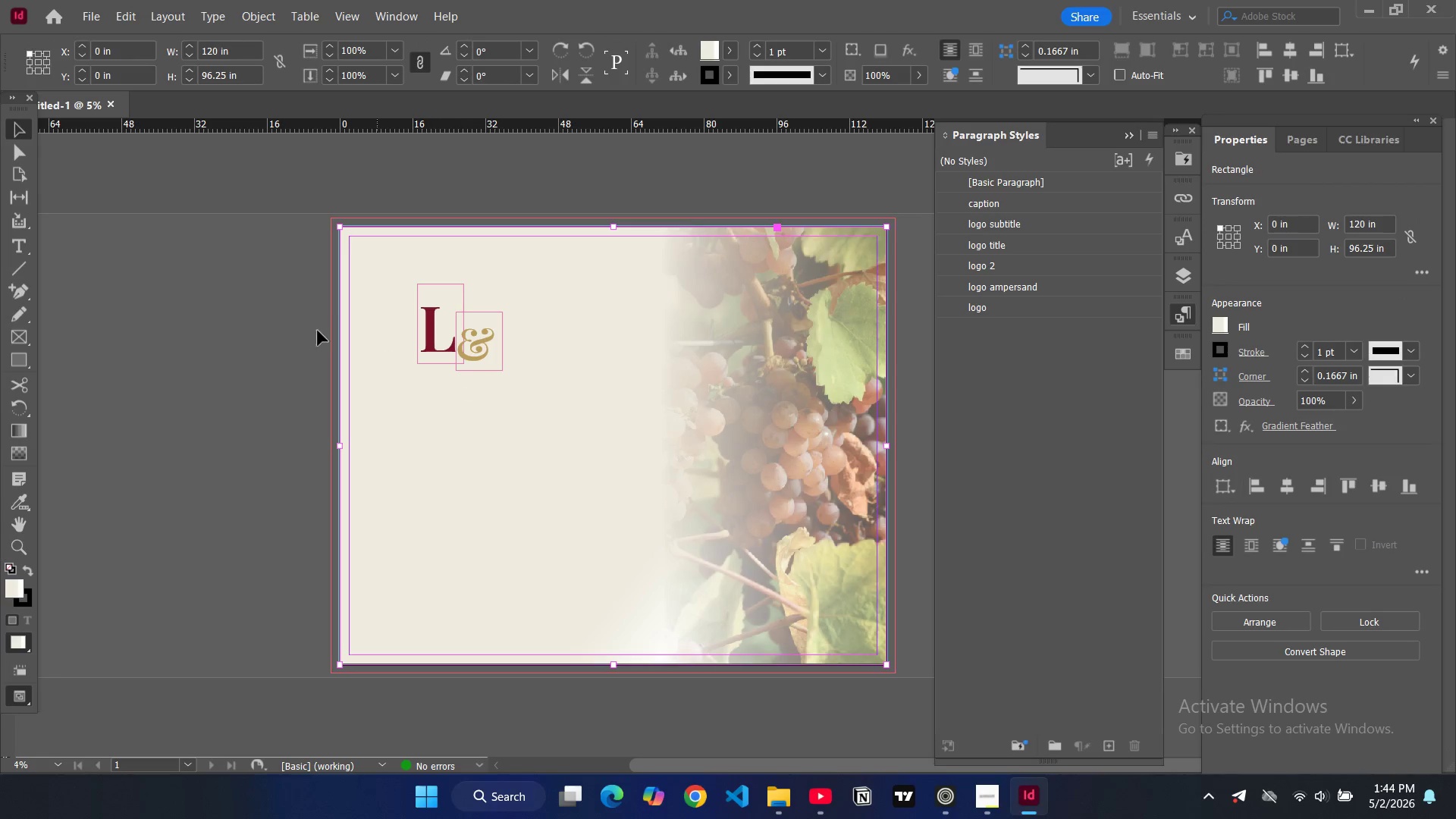 
type(WW)
 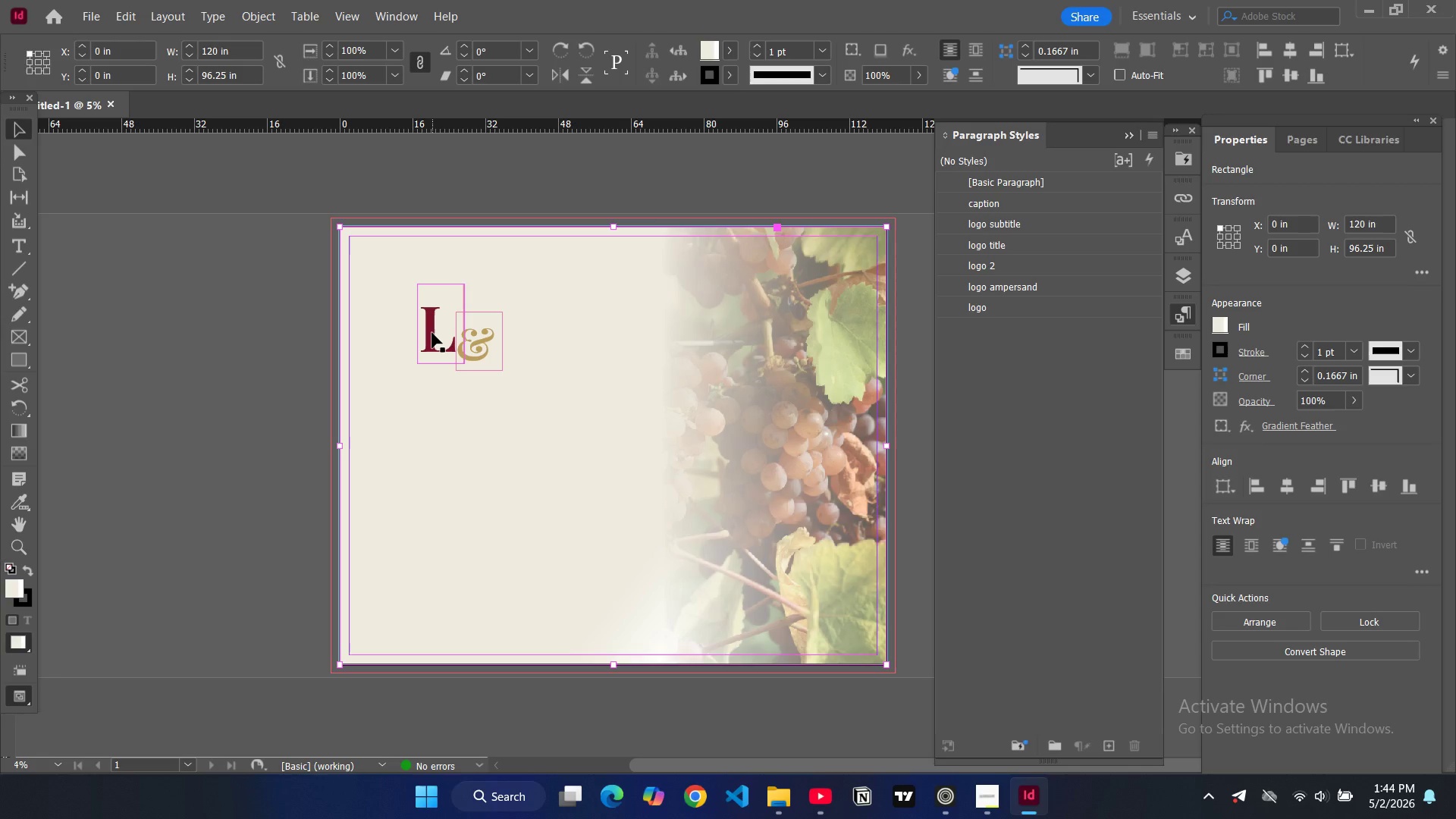 
wait(10.36)
 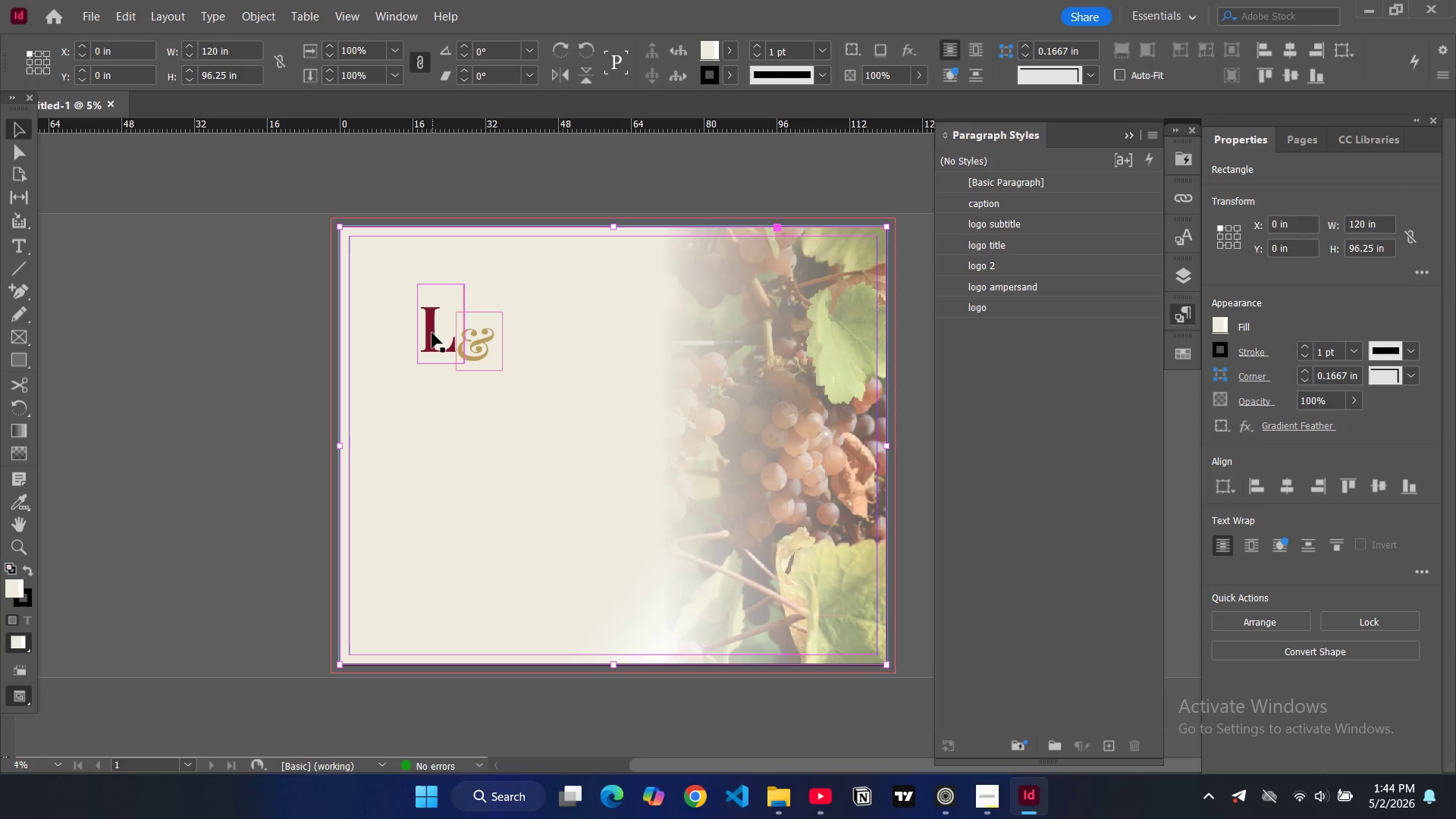 
left_click([166, 13])
 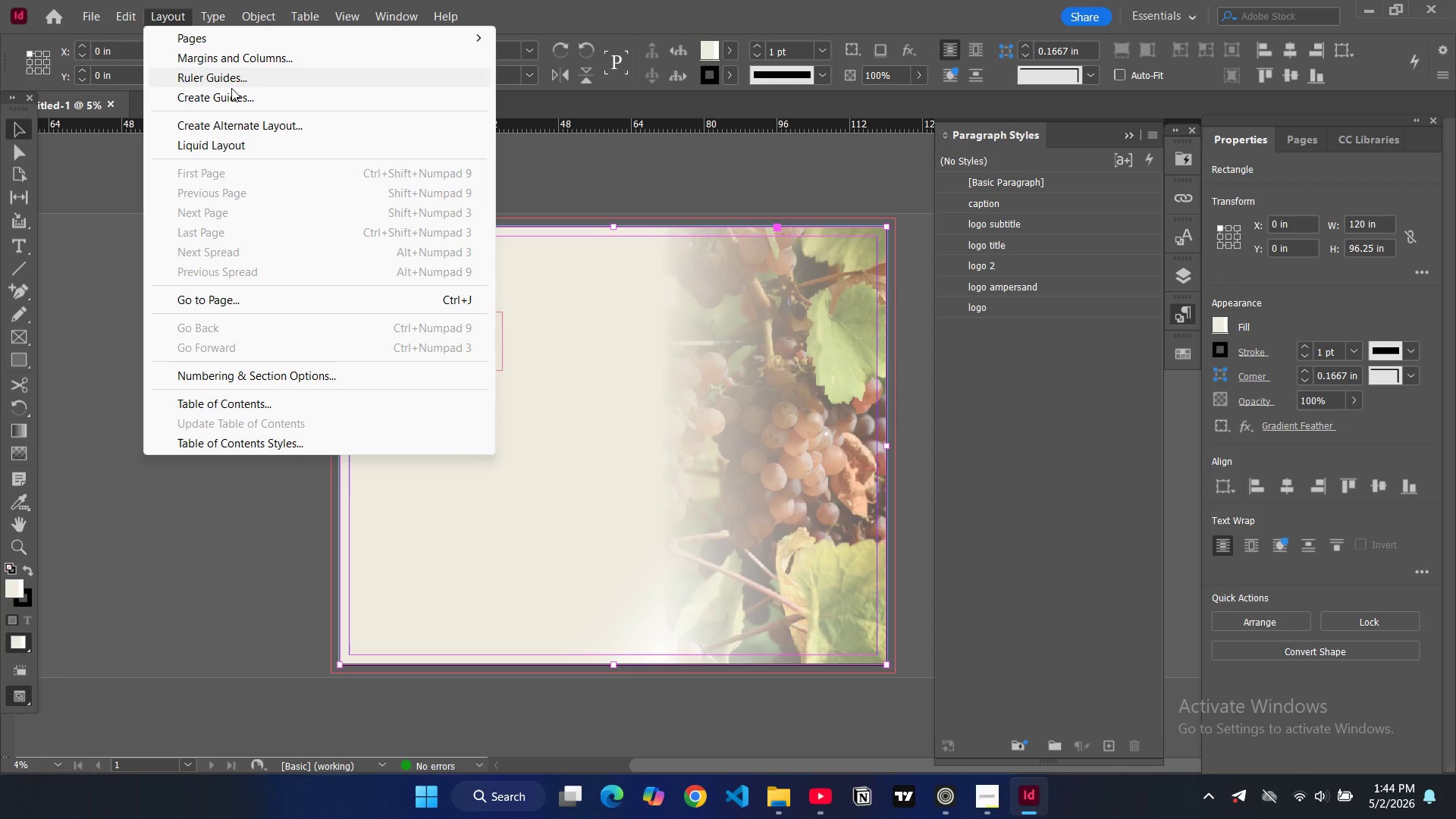 
left_click([230, 100])
 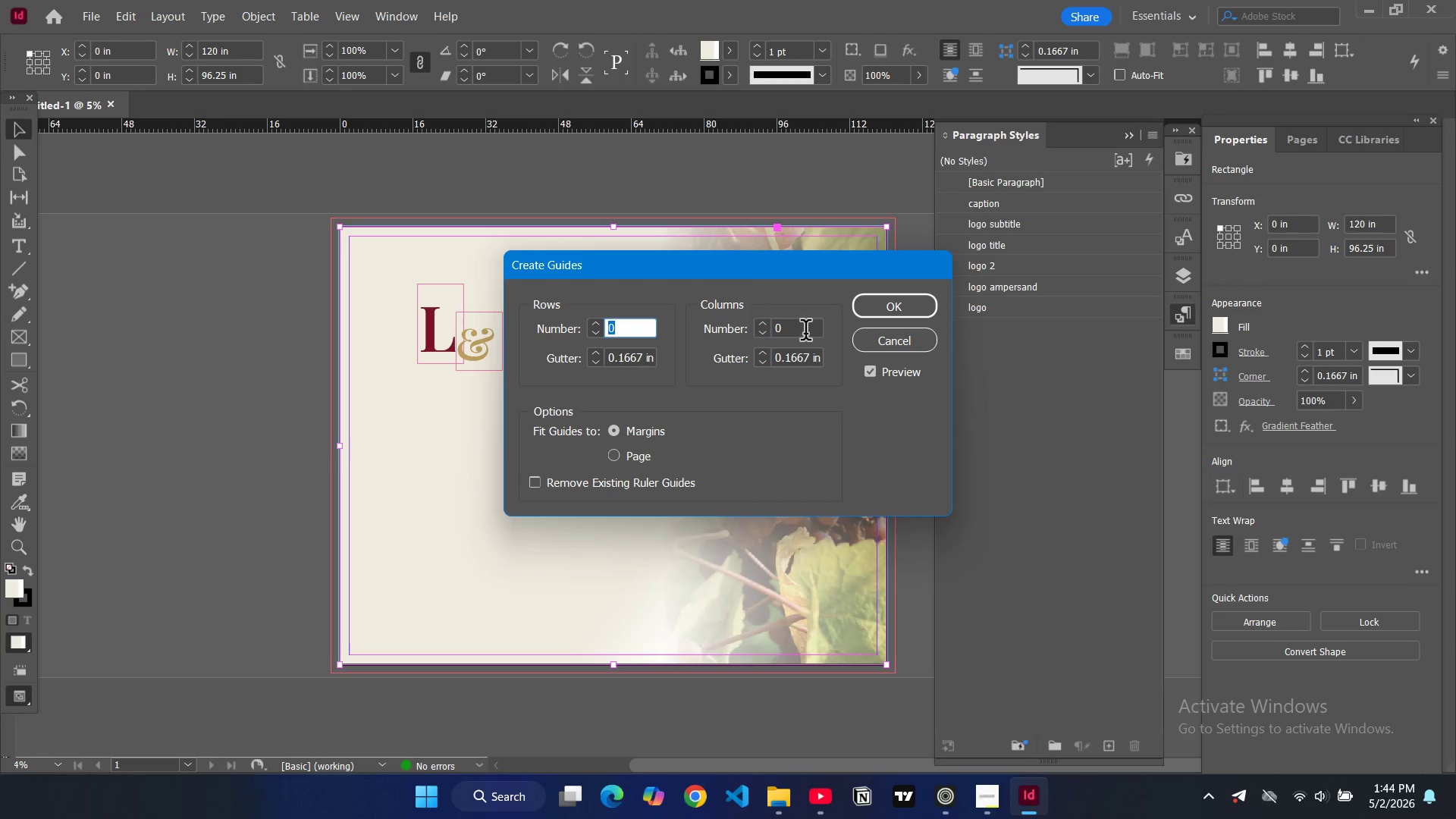 
left_click([795, 333])
 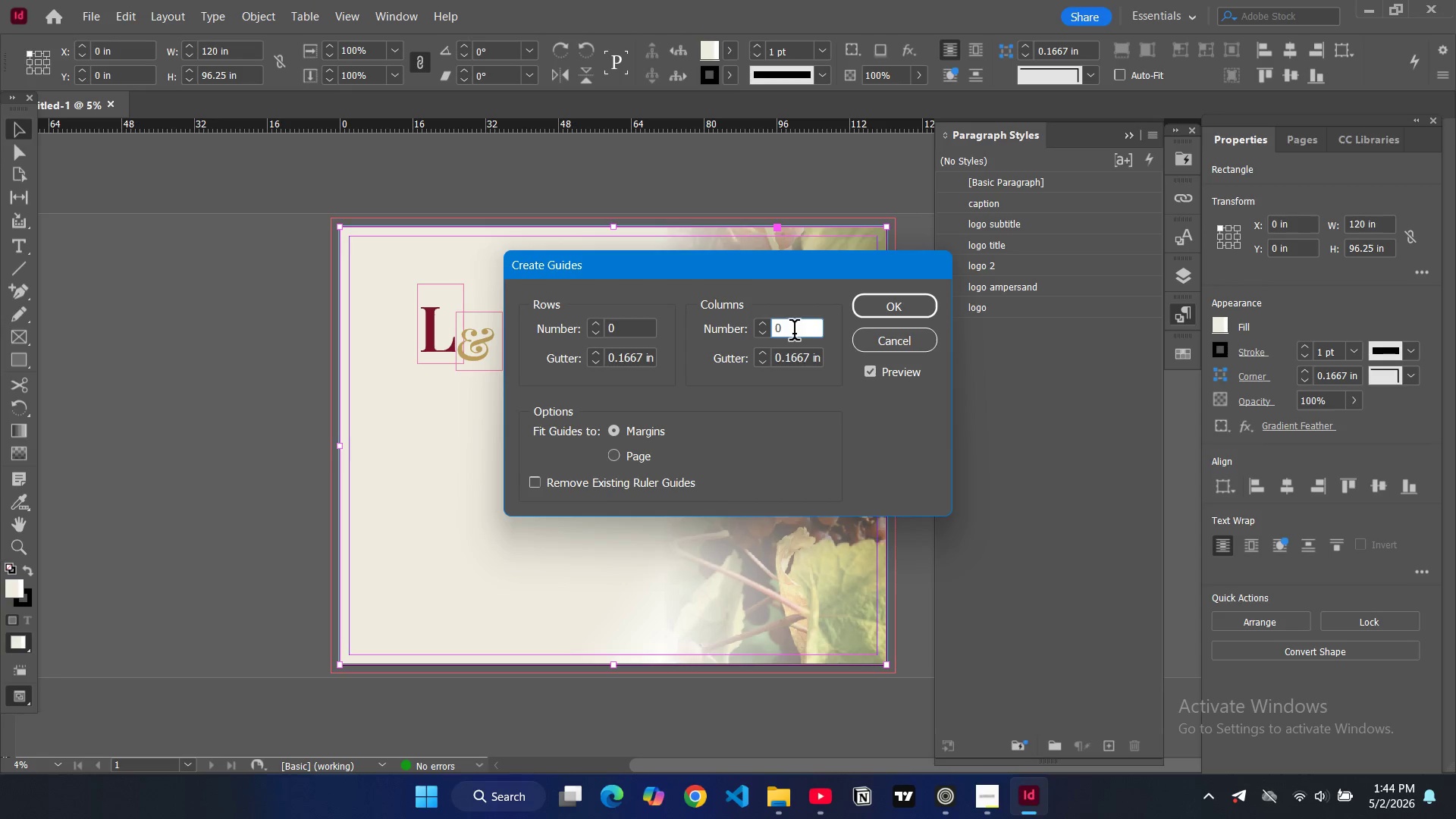 
key(Backspace)
 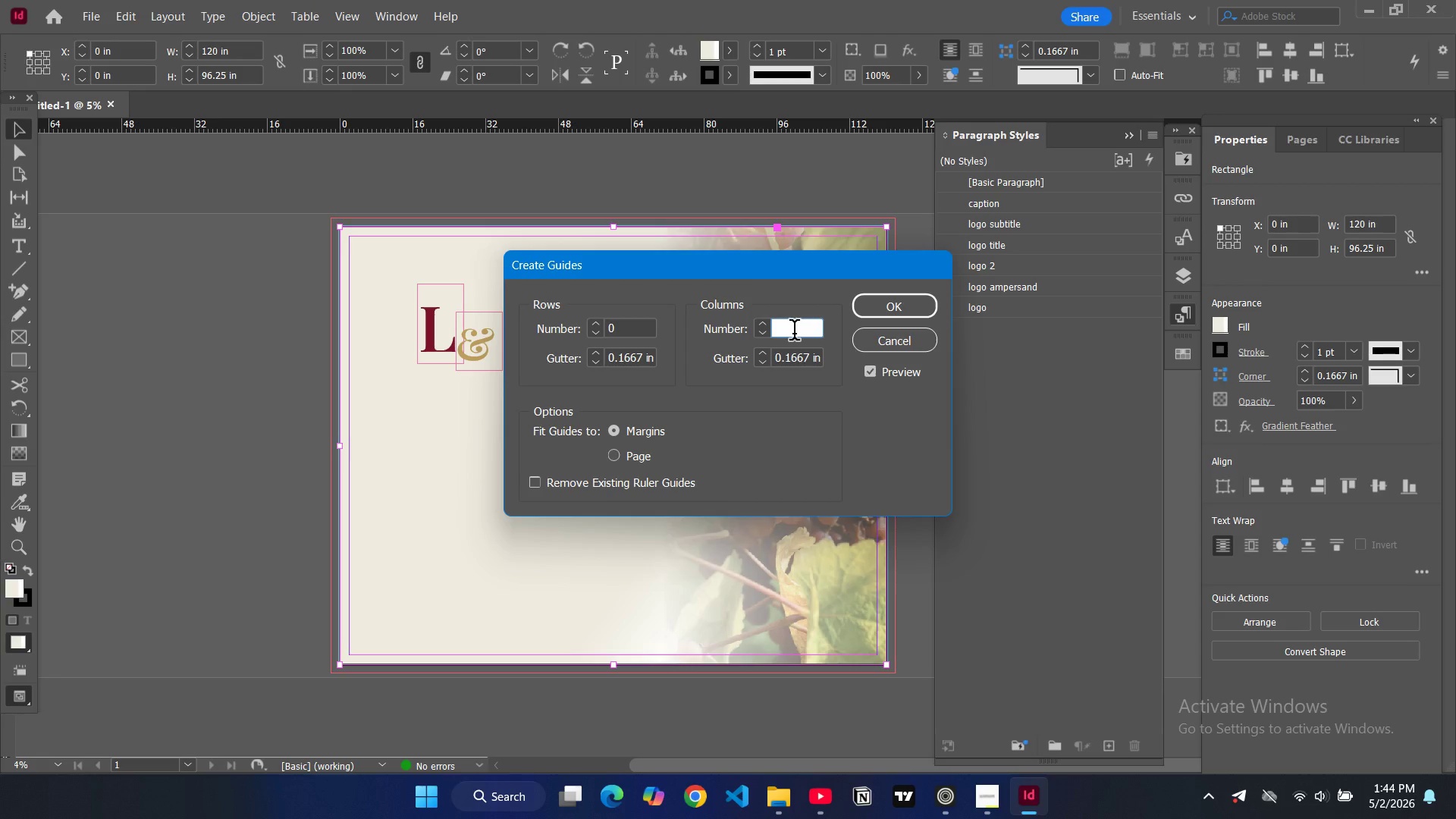 
key(6)
 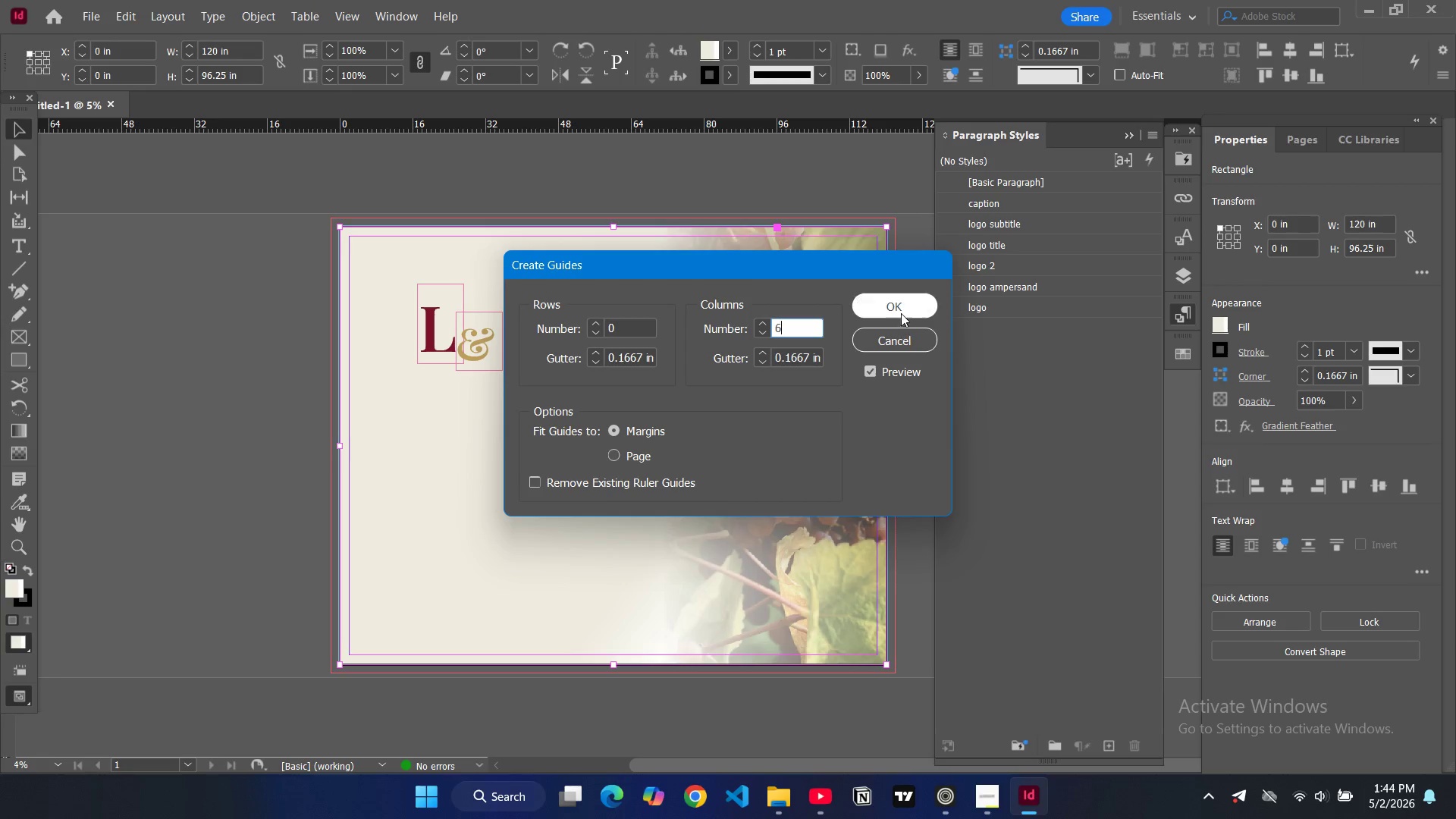 
left_click([901, 312])
 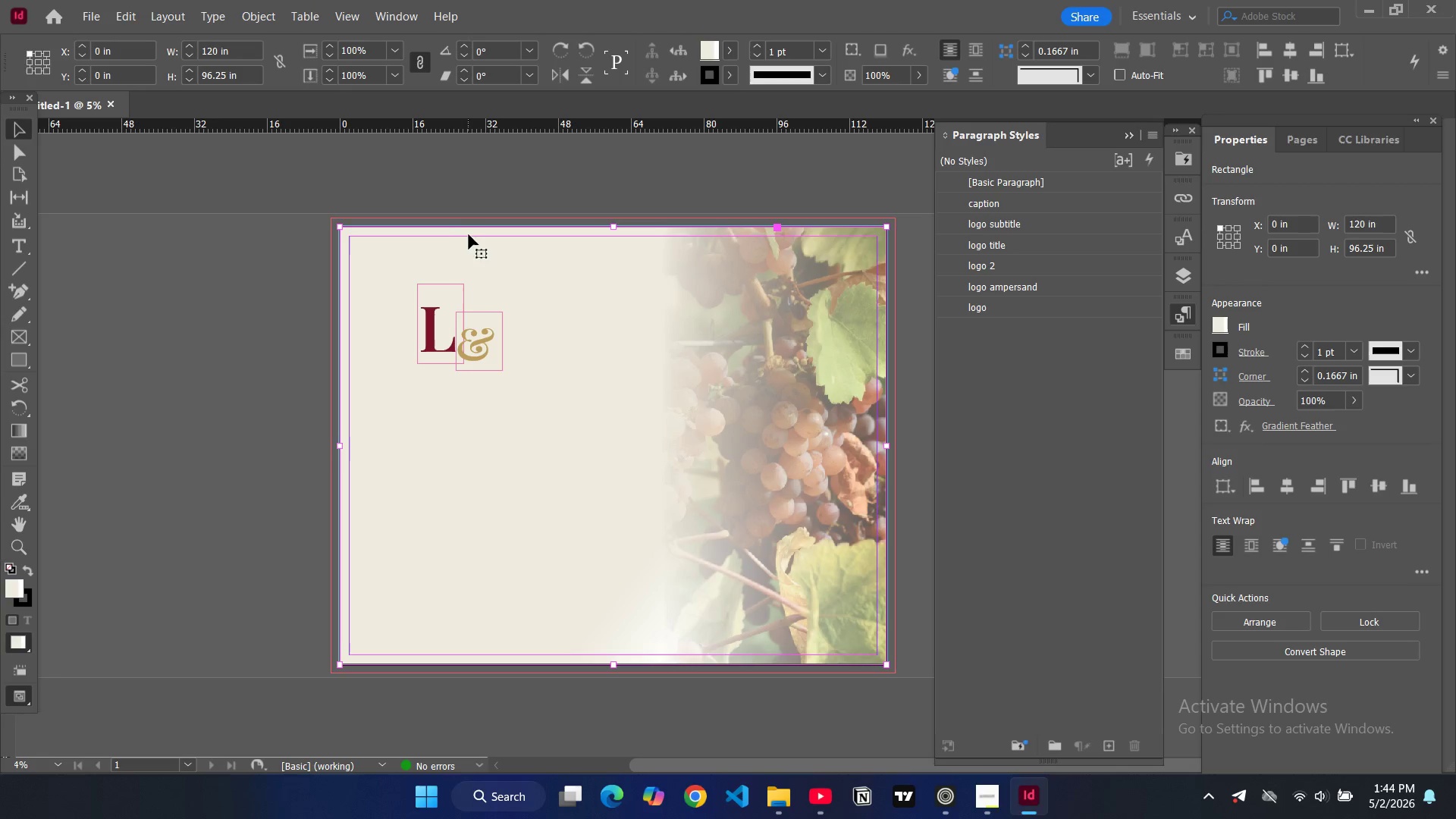 
left_click([454, 219])
 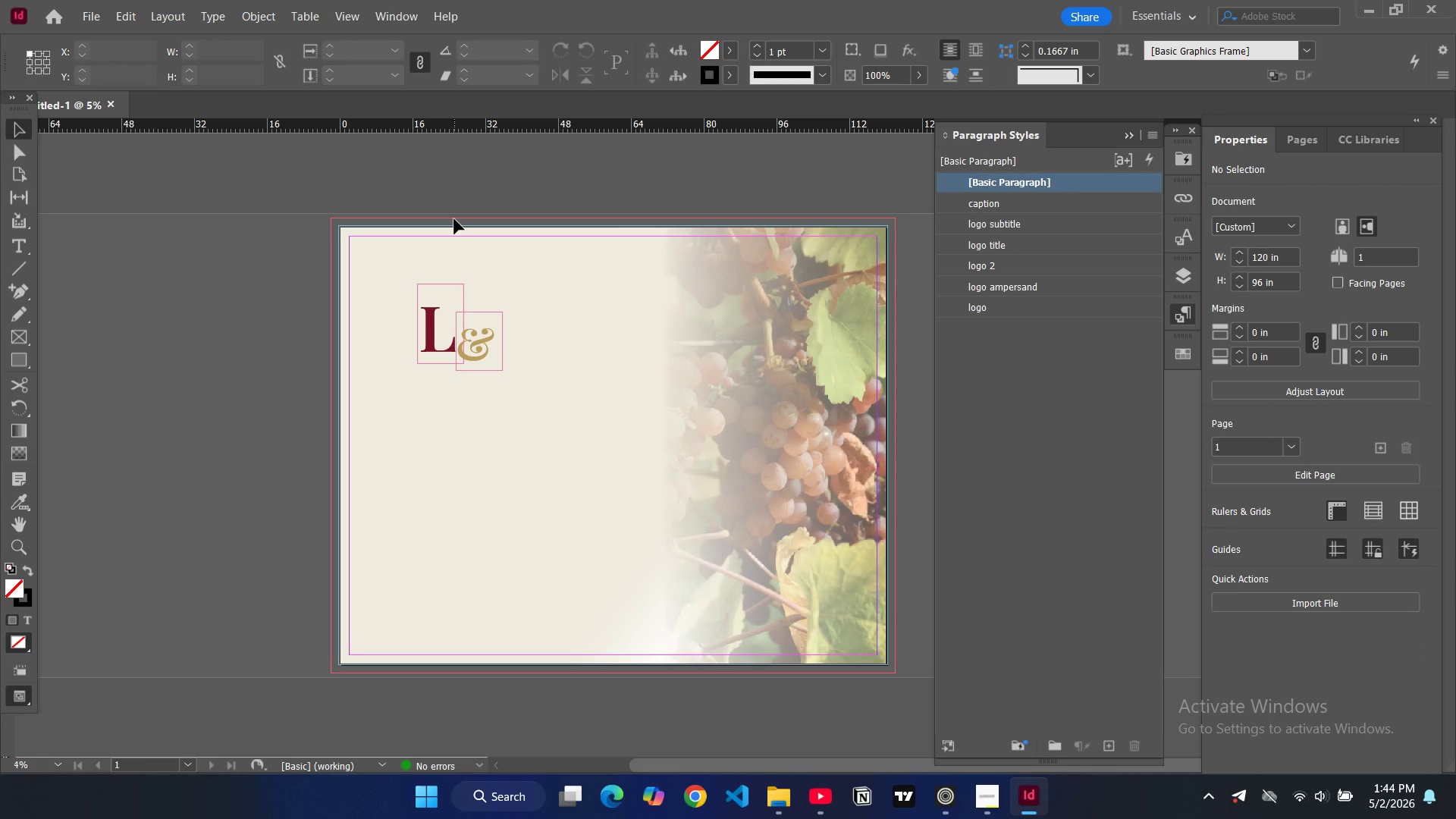 
key(Control+Z)
 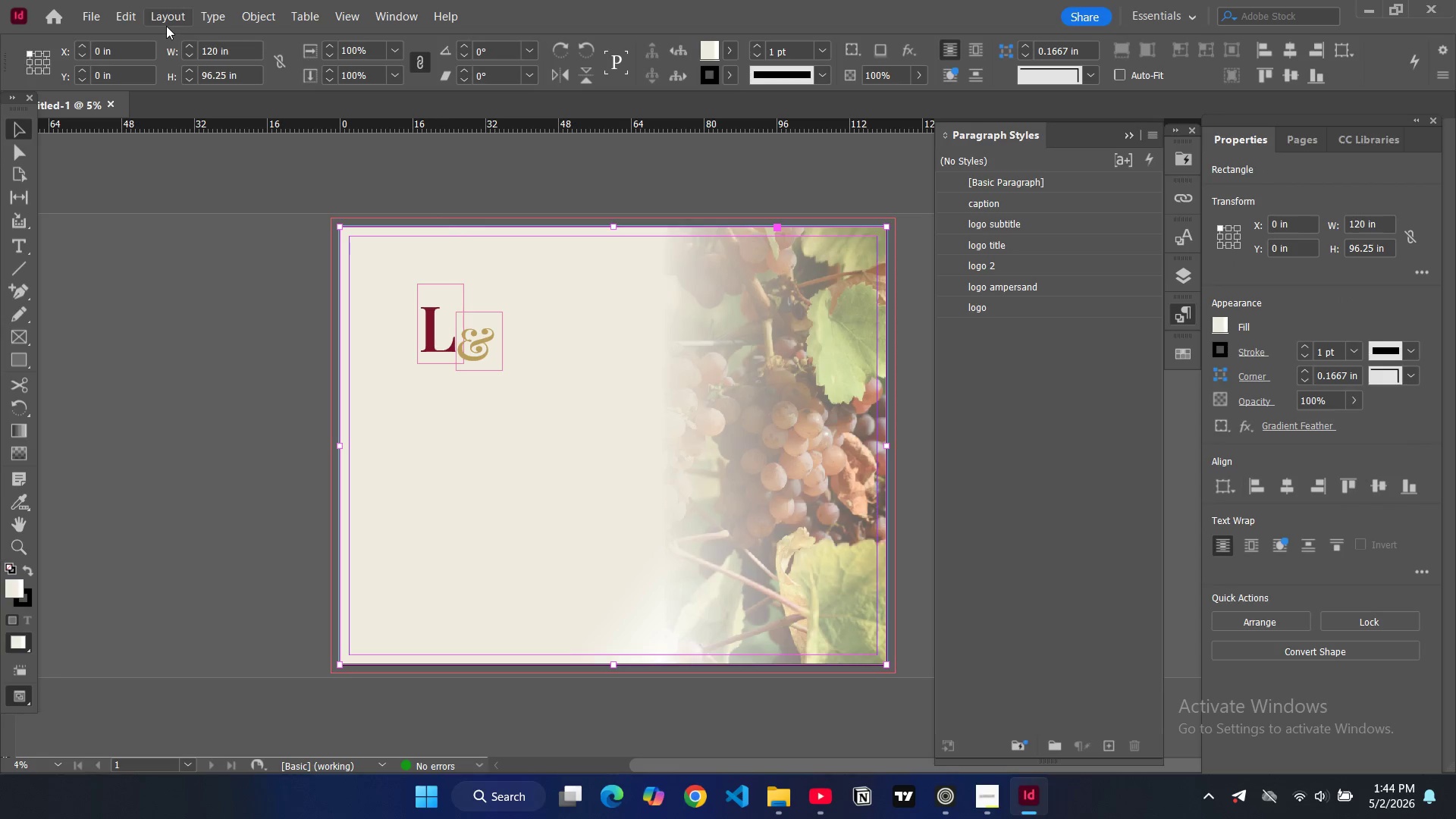 
key(Control+Z)
 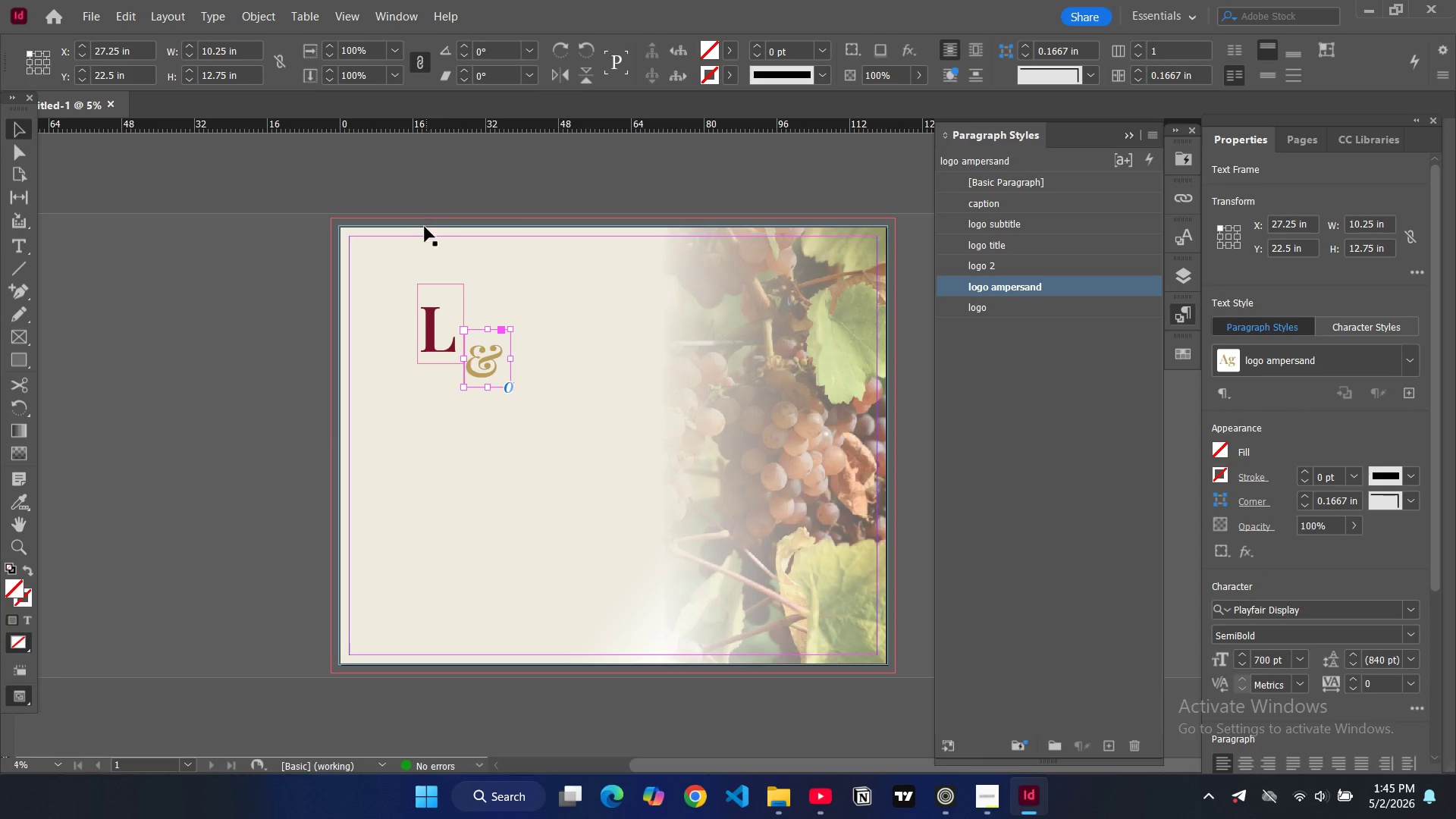 
left_click([422, 218])
 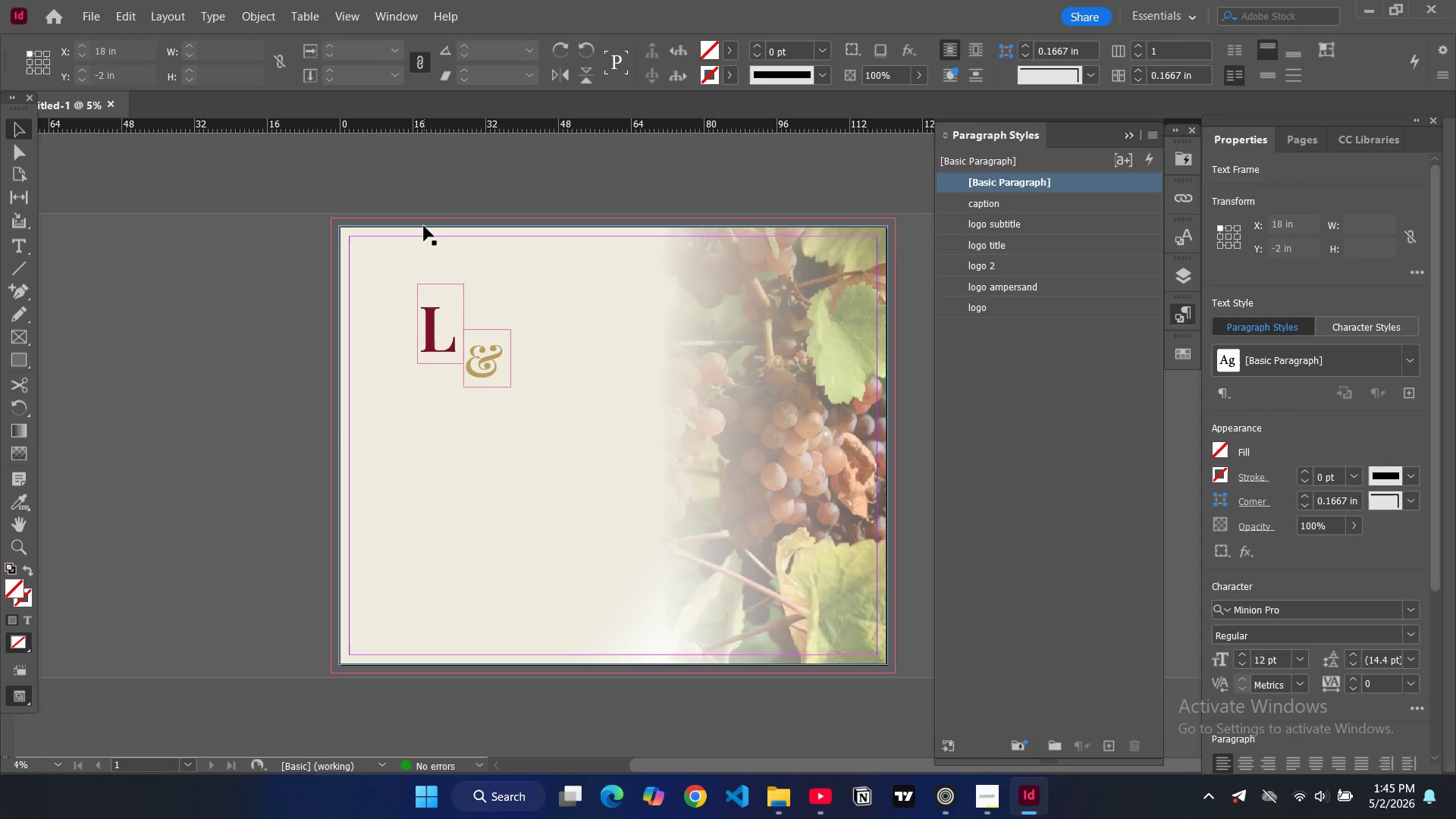 
double_click([424, 226])
 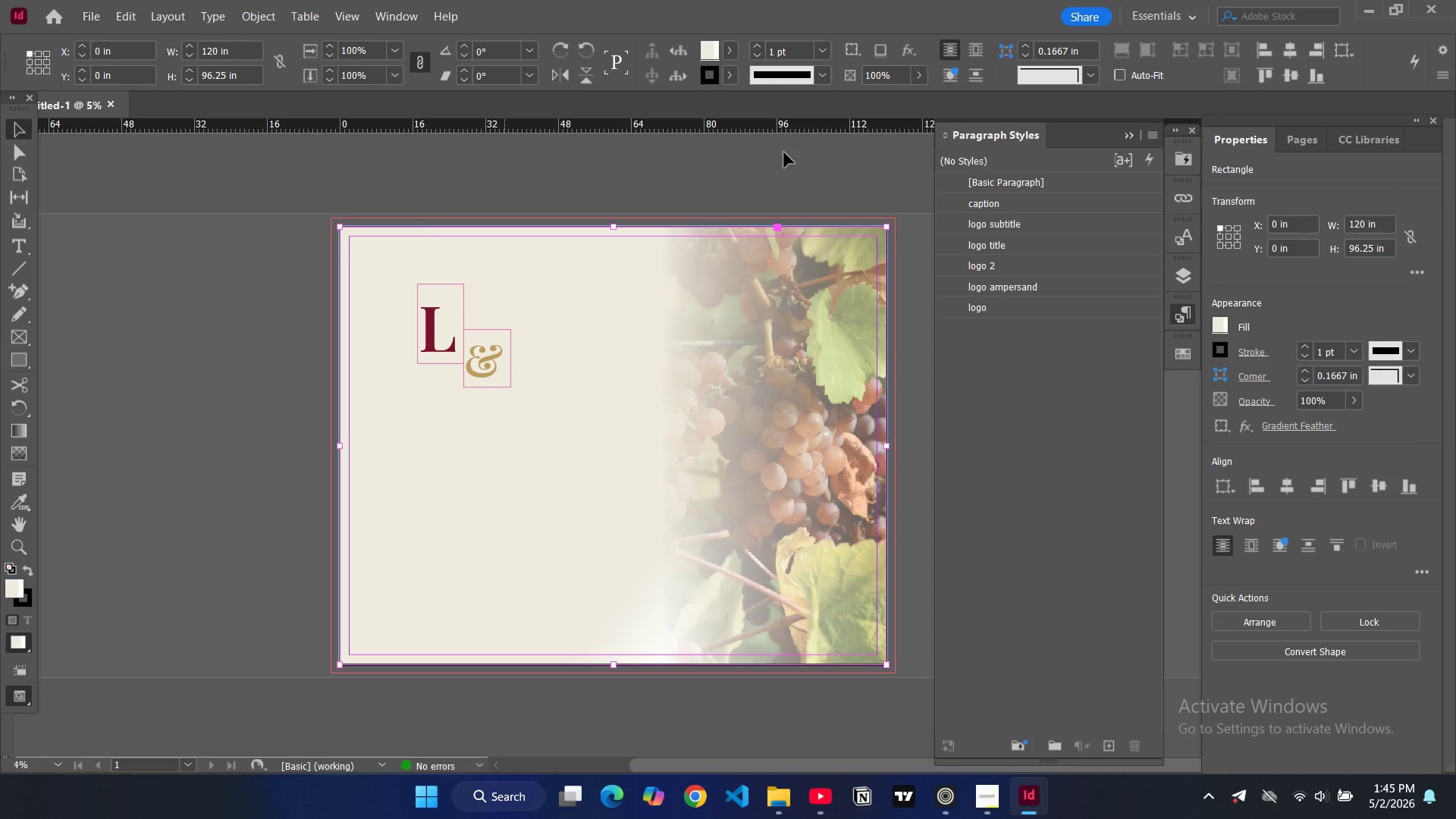 
left_click([1298, 130])
 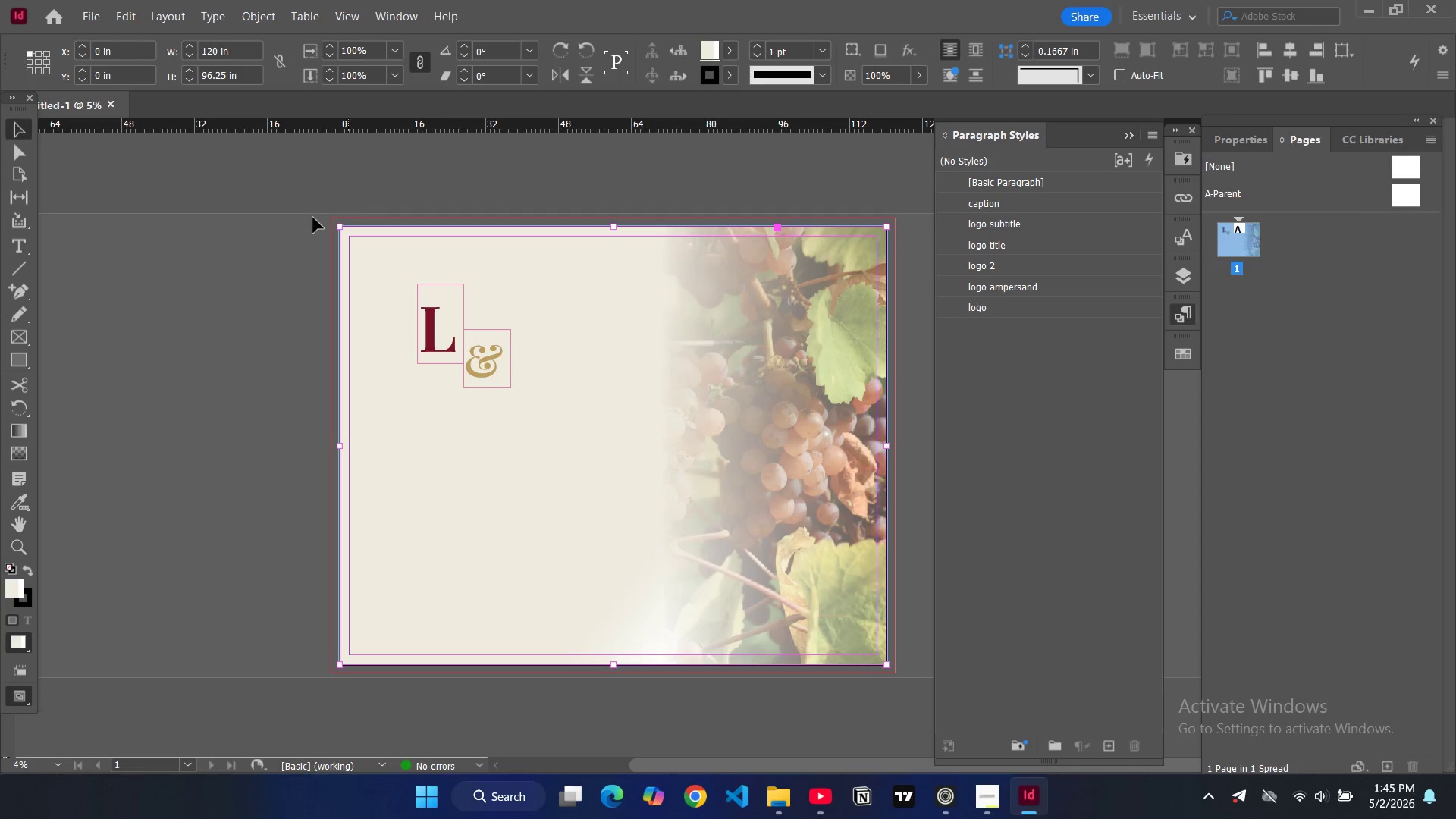 
left_click([331, 224])
 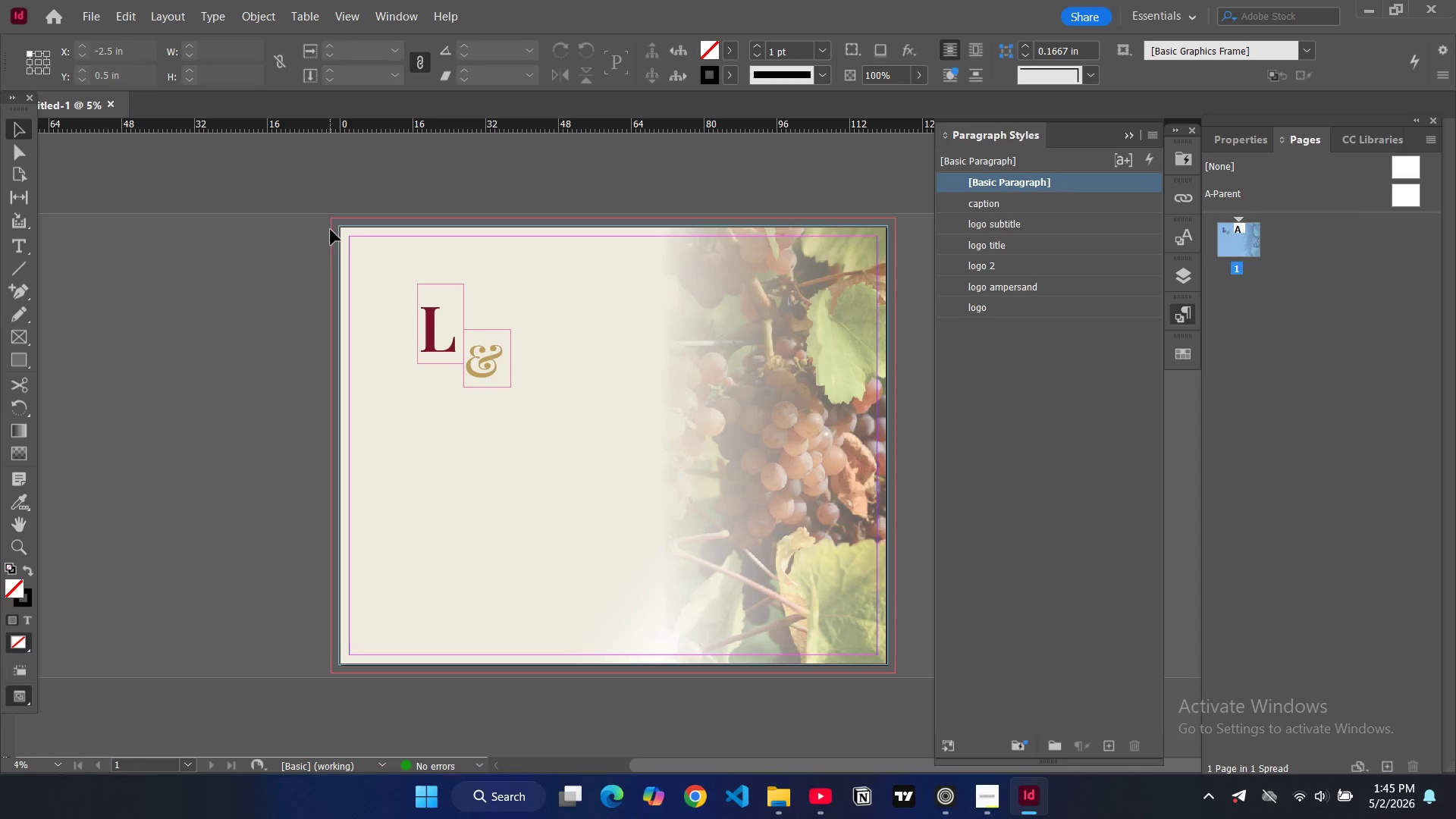 
double_click([332, 231])
 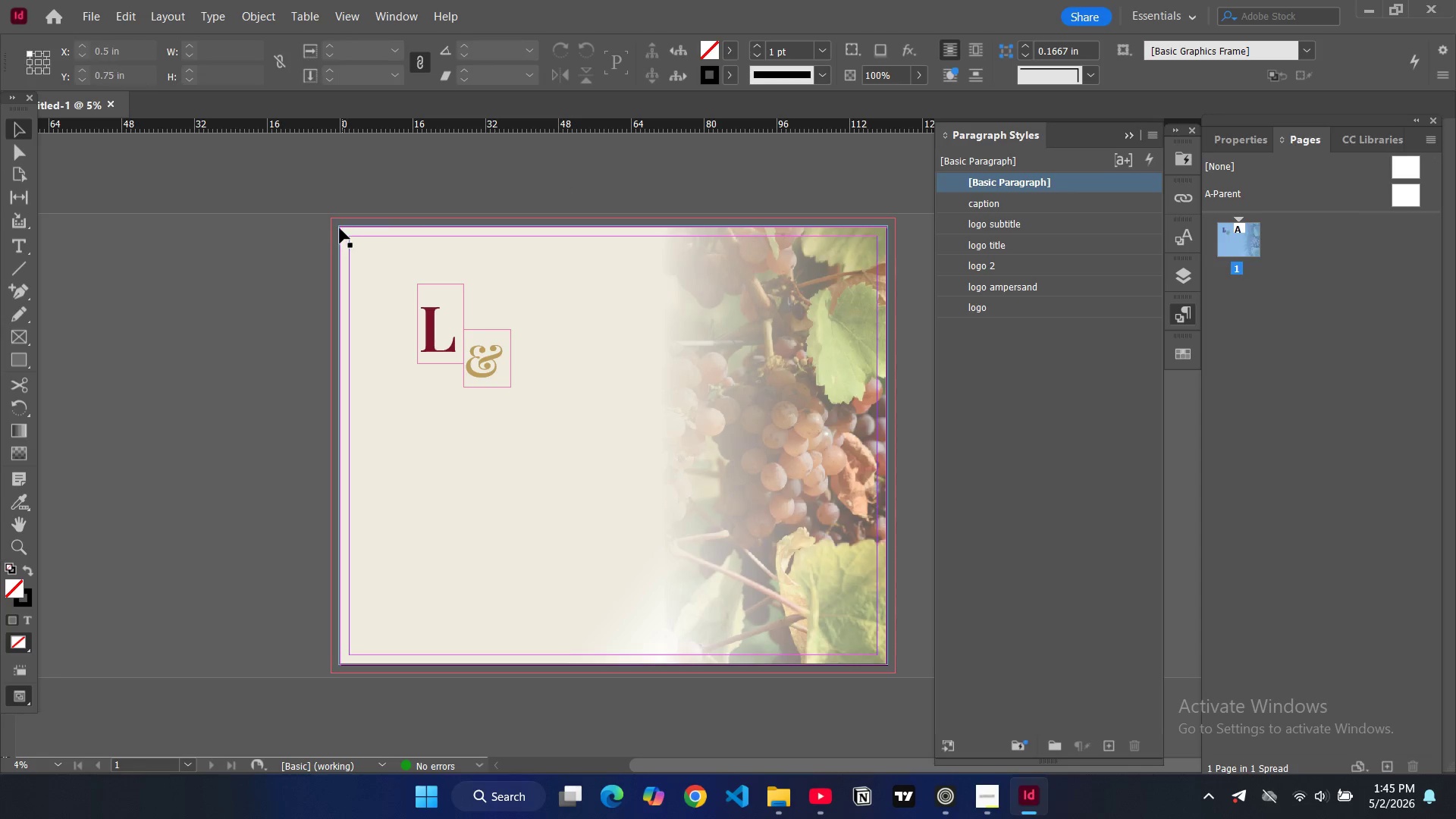 
left_click([340, 228])
 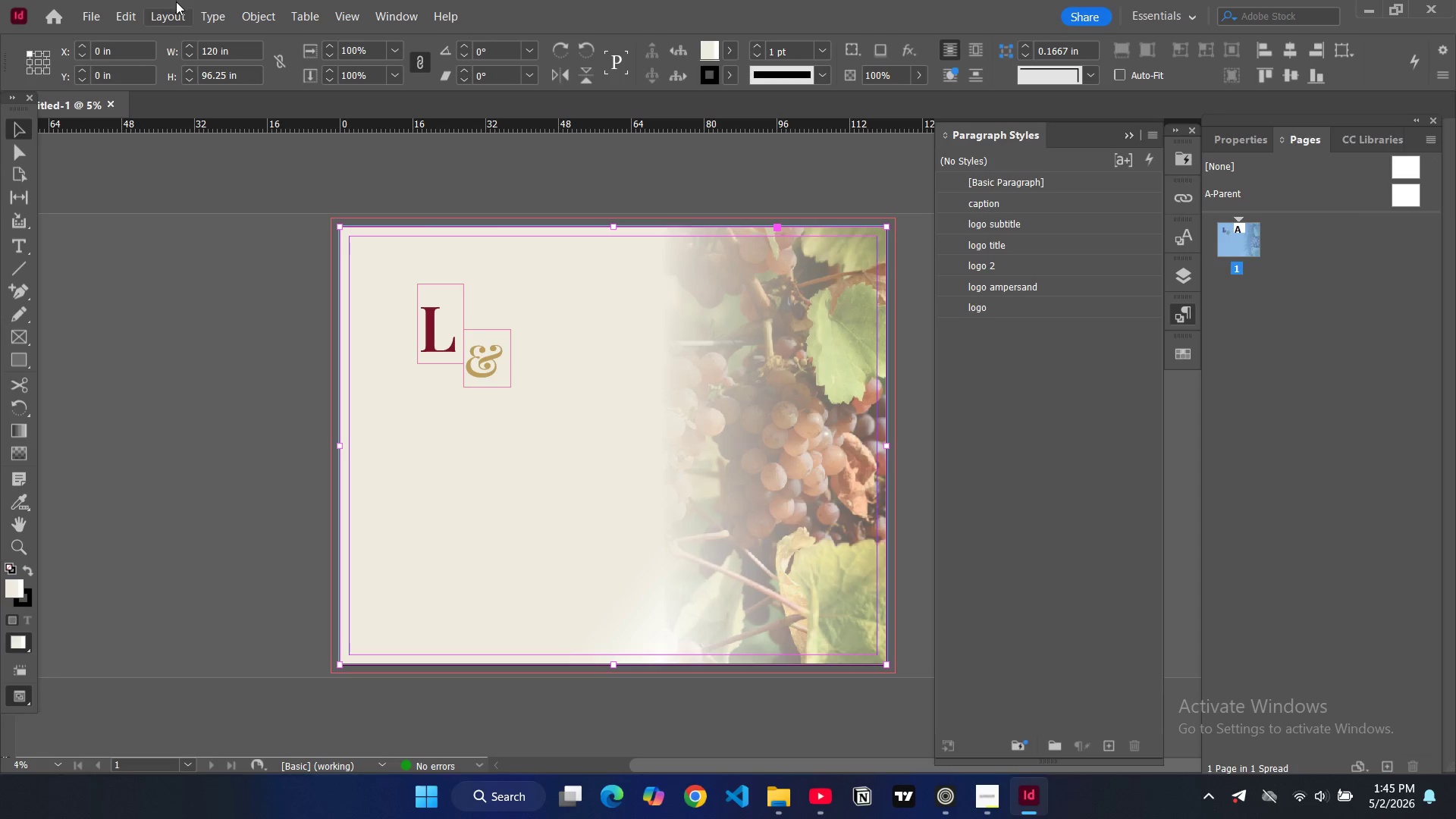 
left_click([173, 11])
 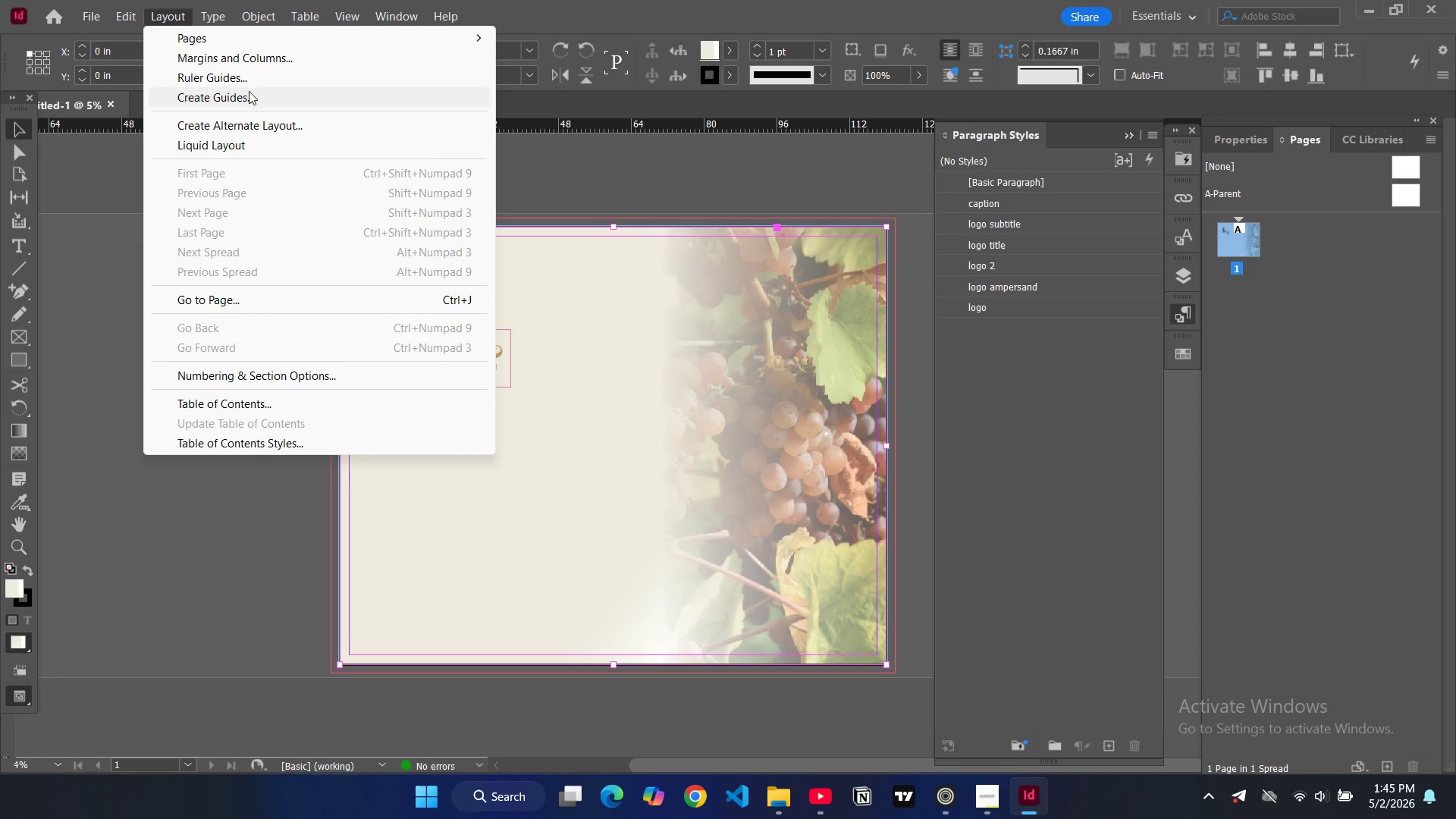 
left_click([248, 93])
 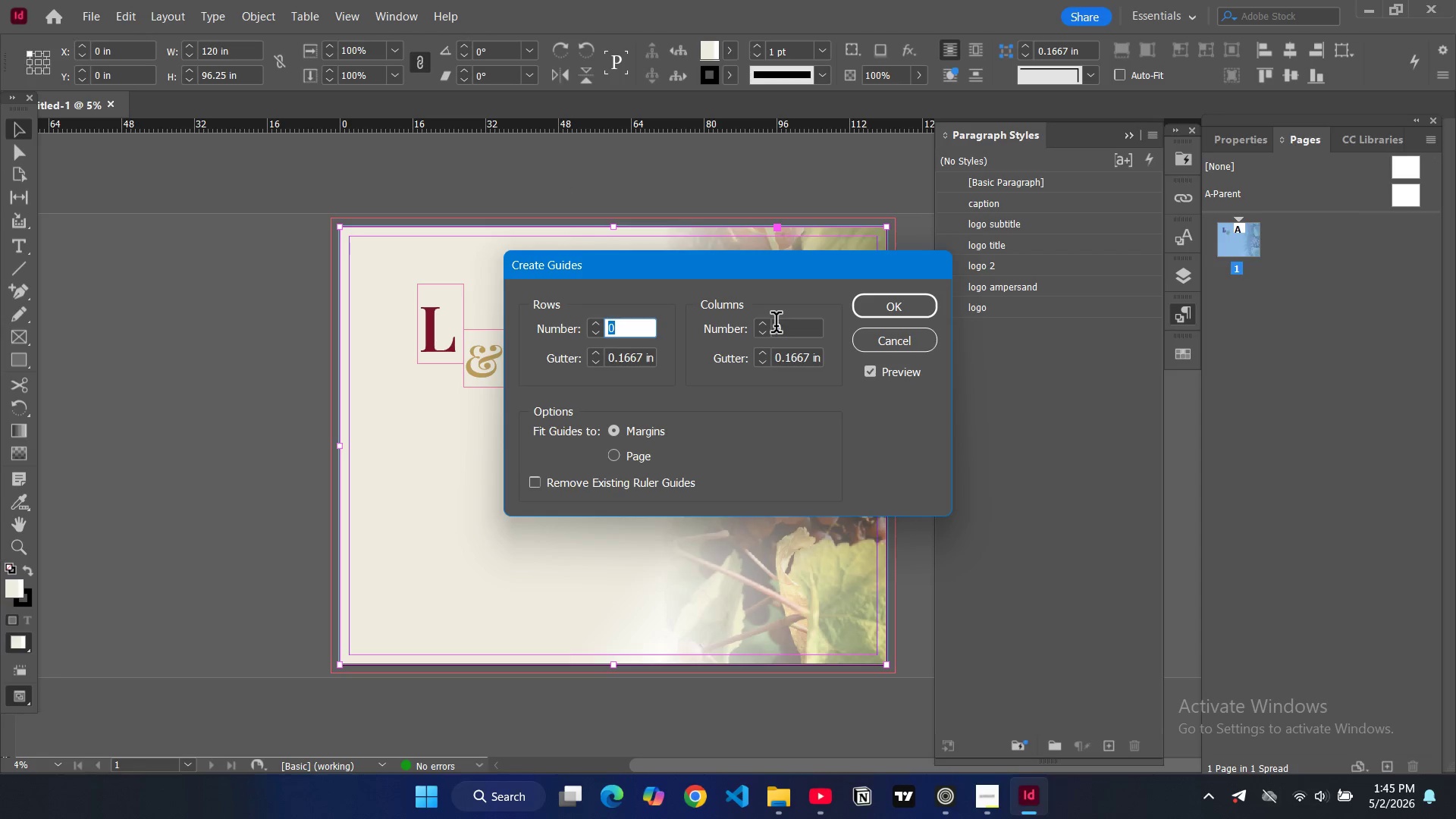 
double_click([776, 325])
 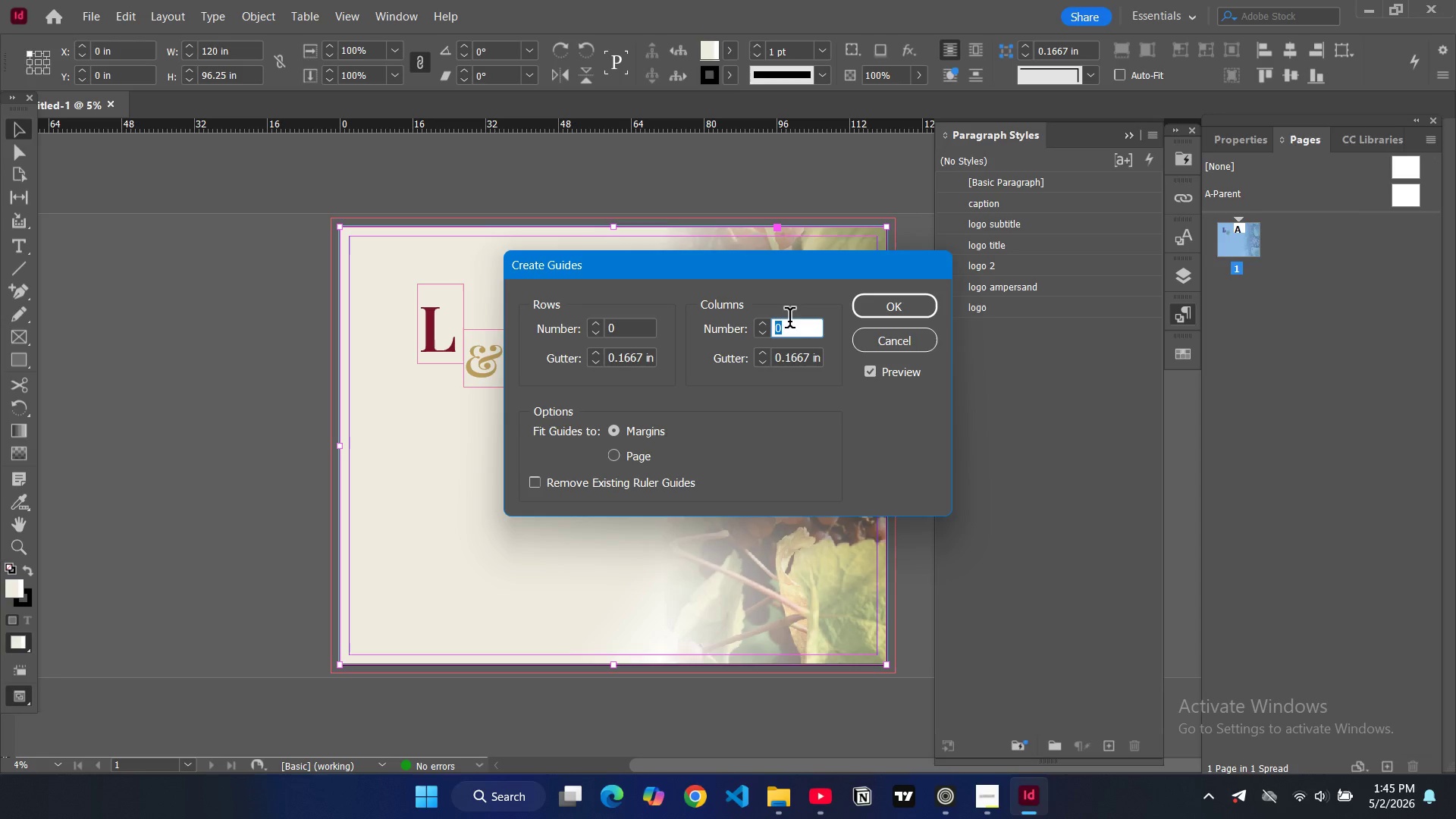 
key(6)
 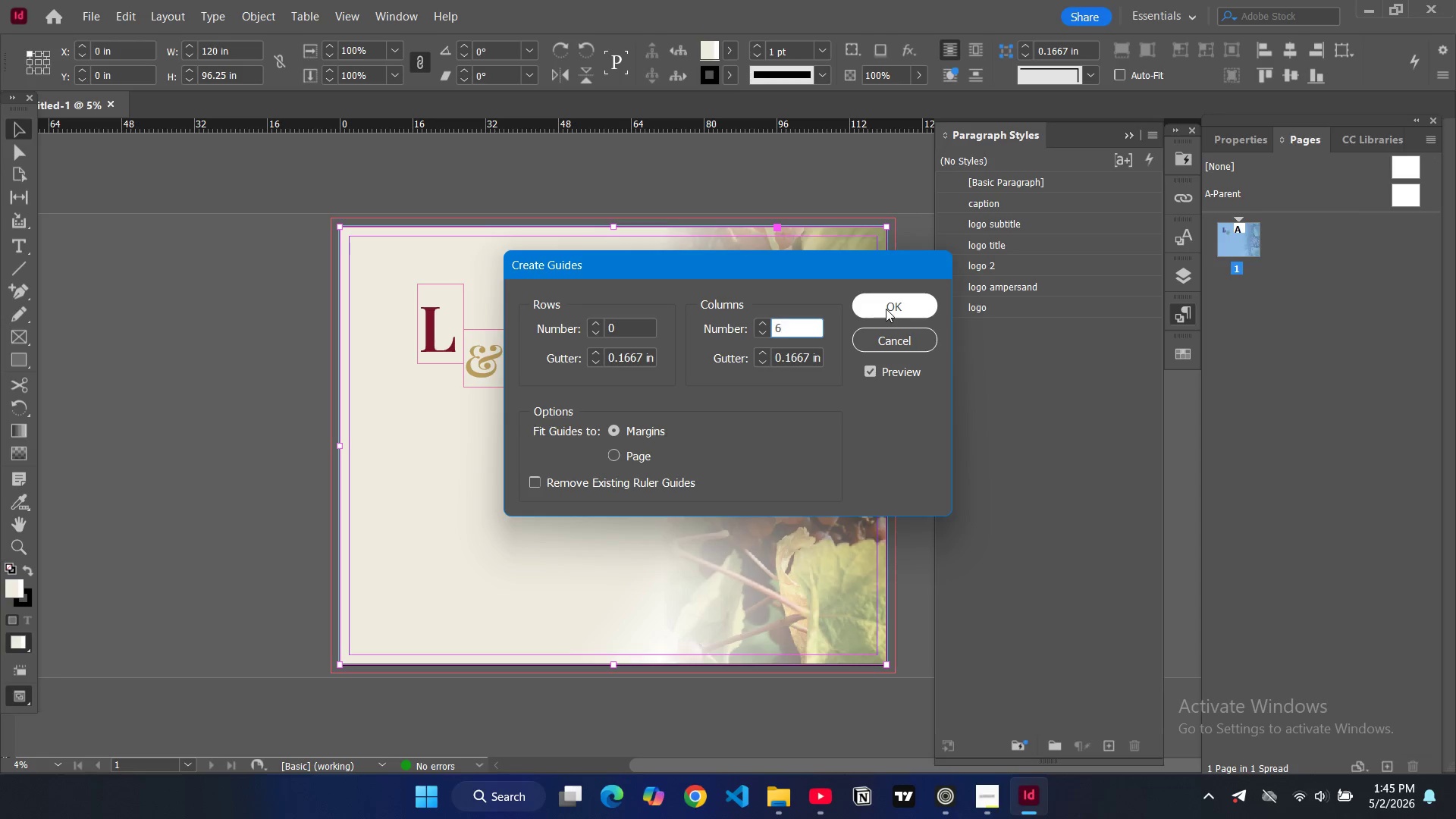 
left_click([886, 309])
 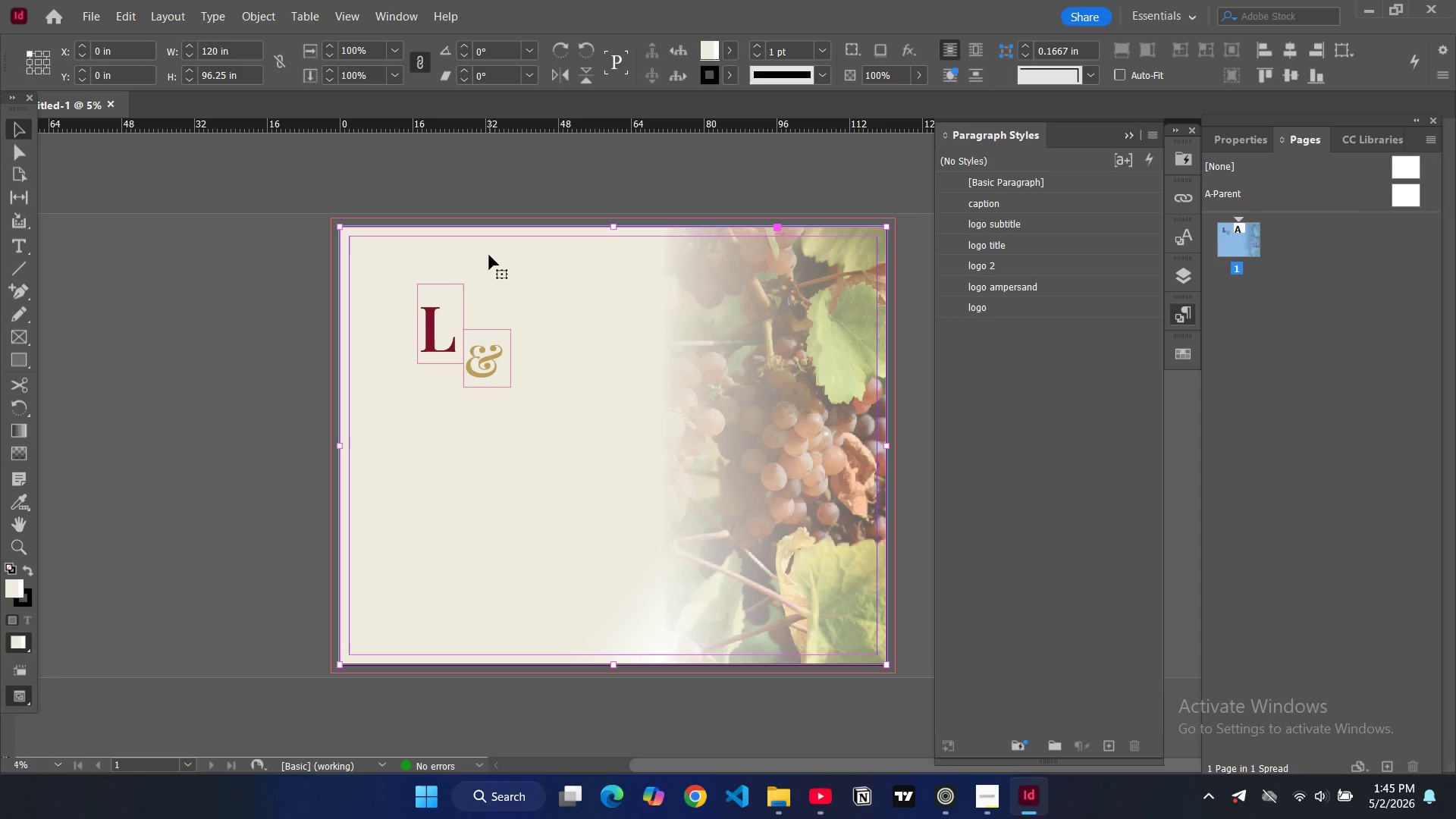 
key(Control+Z)
 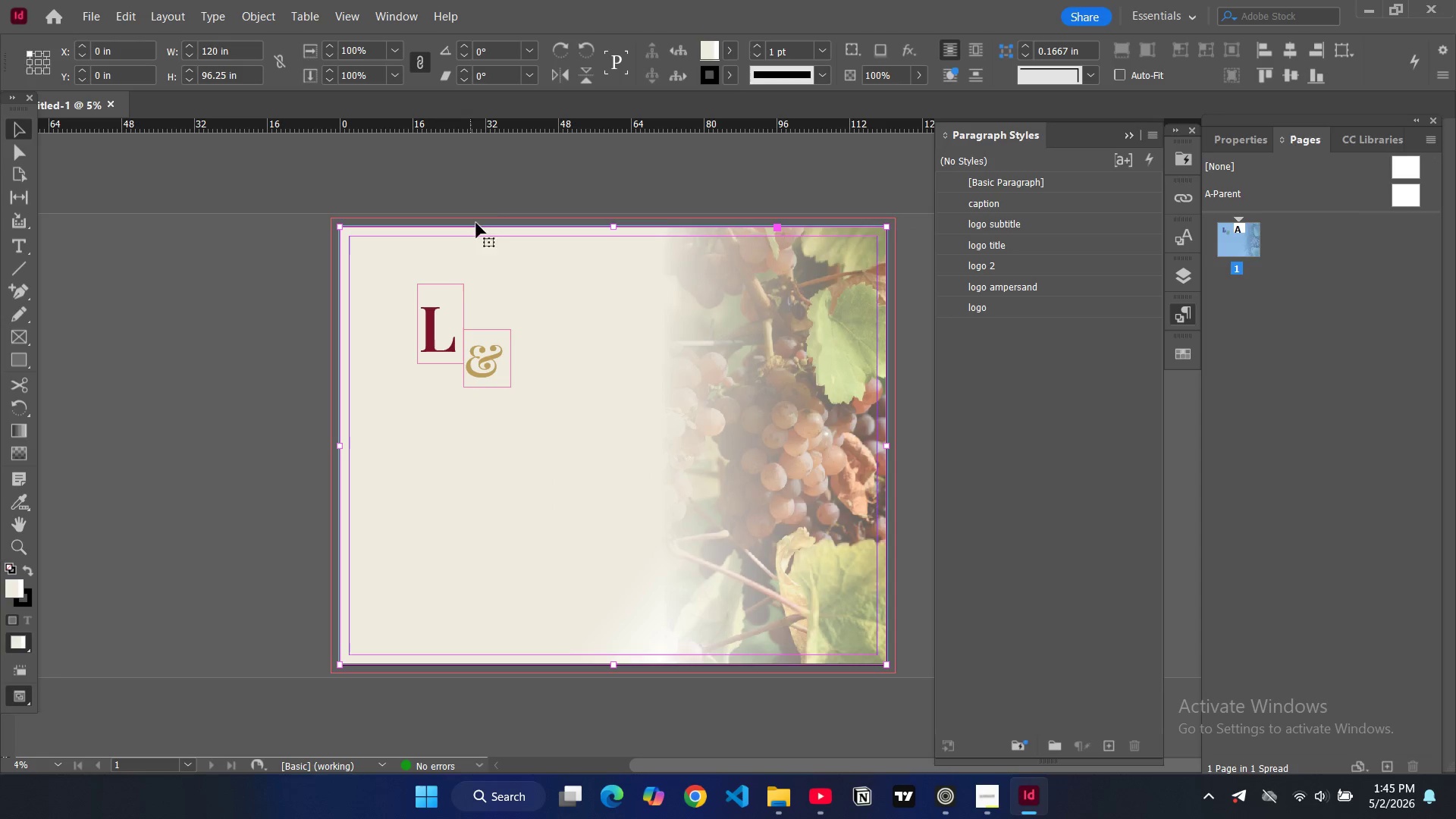 
left_click([482, 192])
 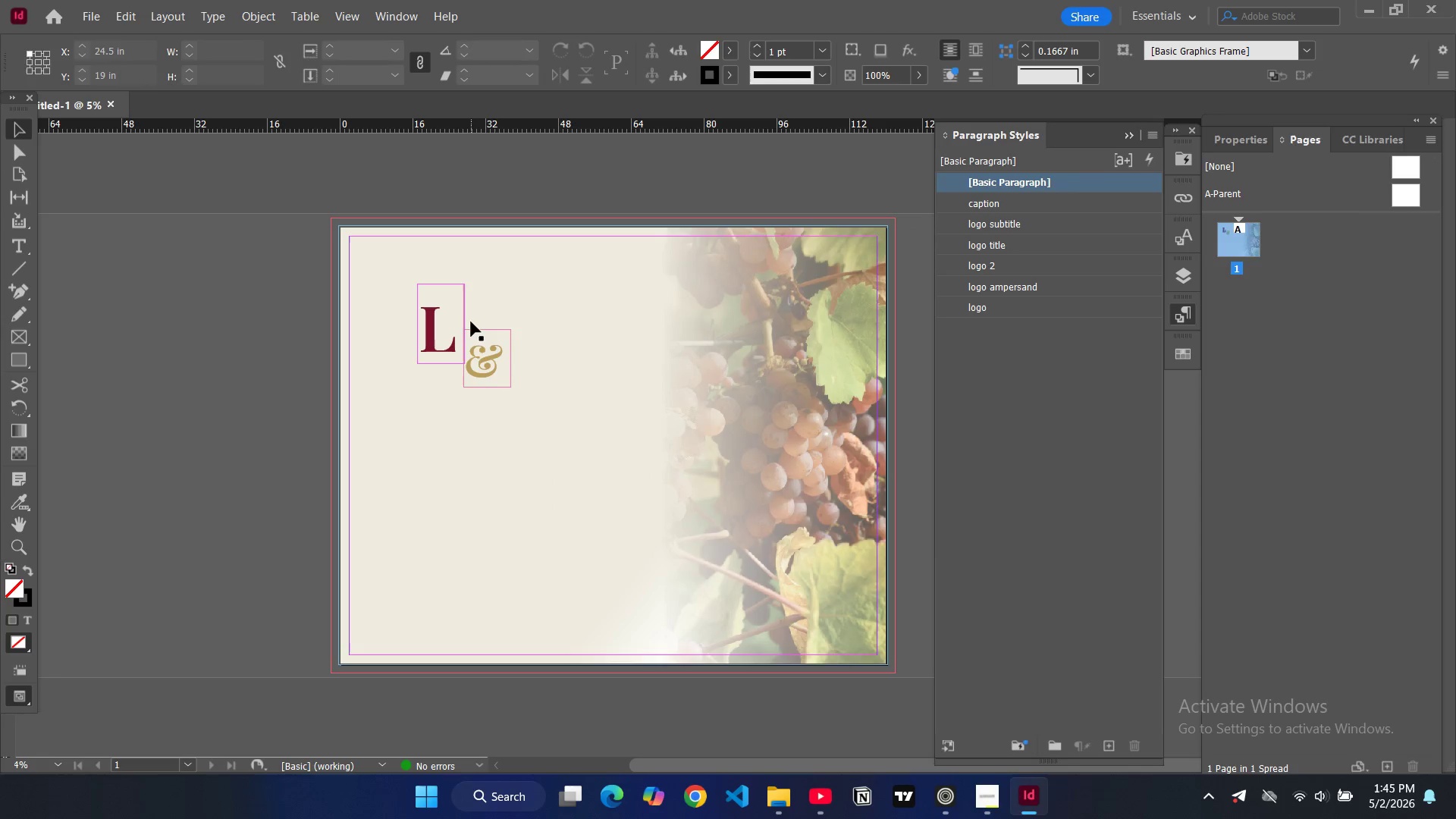 
left_click([455, 315])
 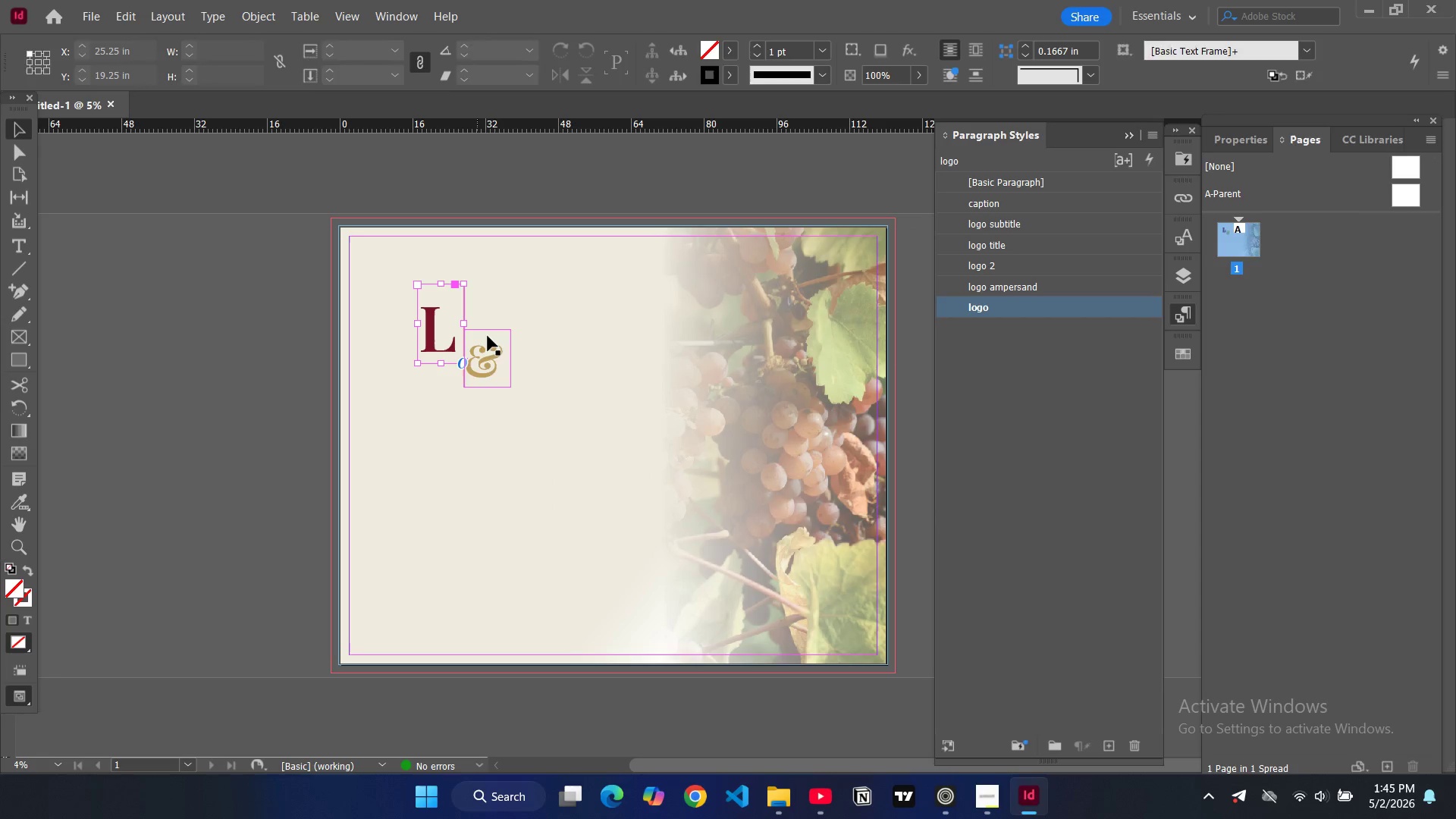 
left_click([491, 338])
 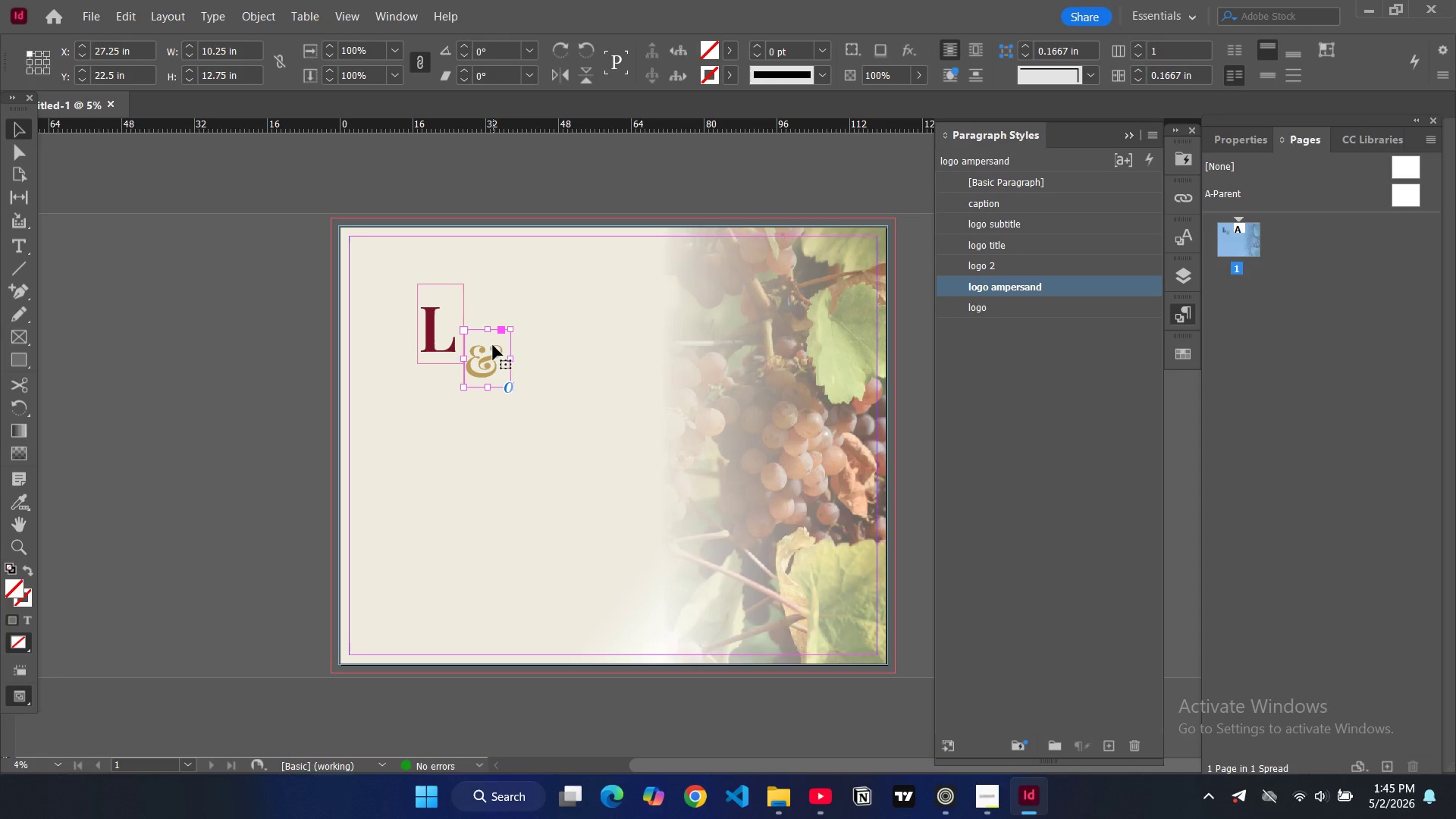 
key(Control+ControlLeft)
 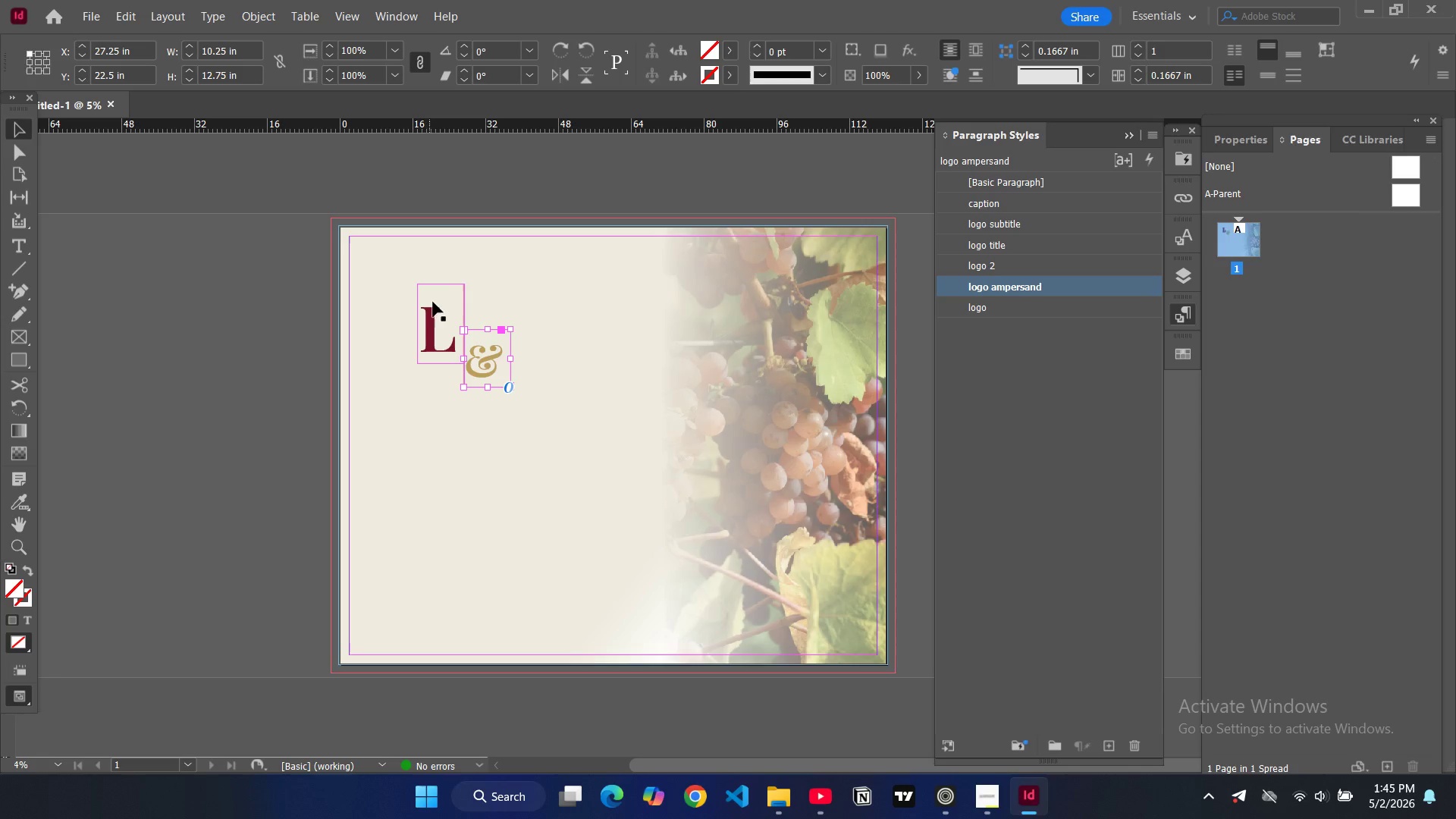 
left_click([438, 297])
 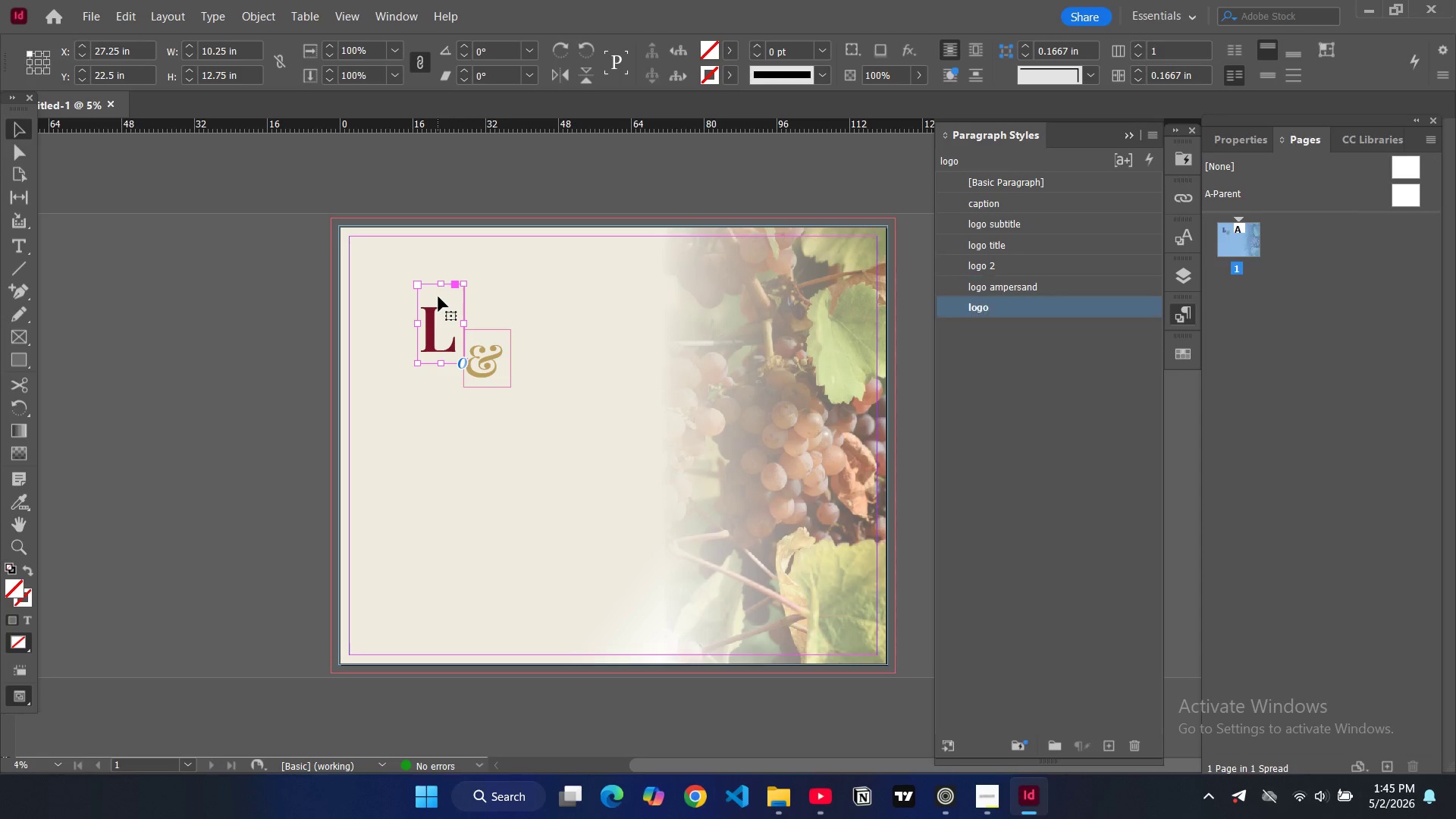 
key(Control+C)
 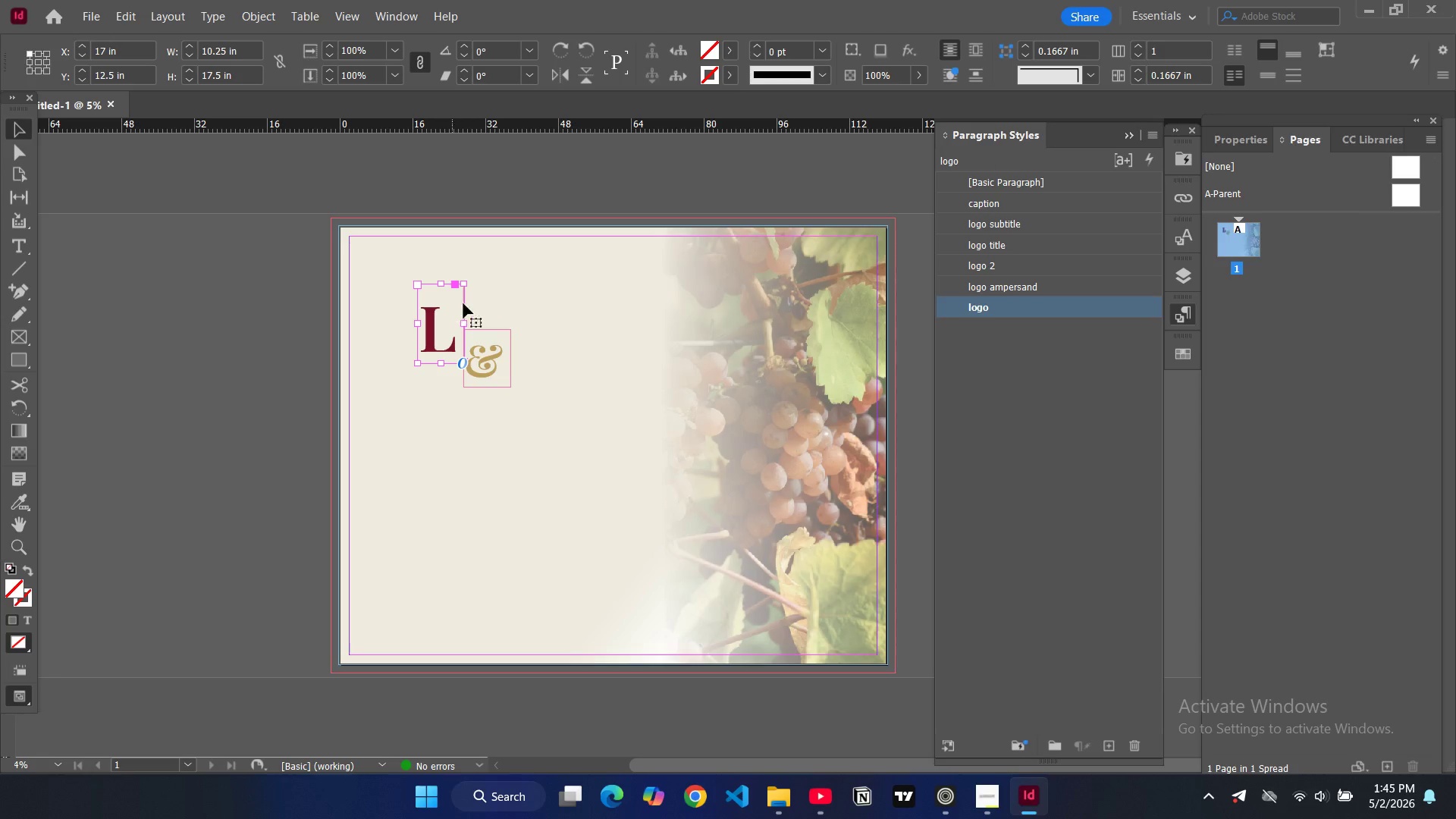 
key(Control+V)
 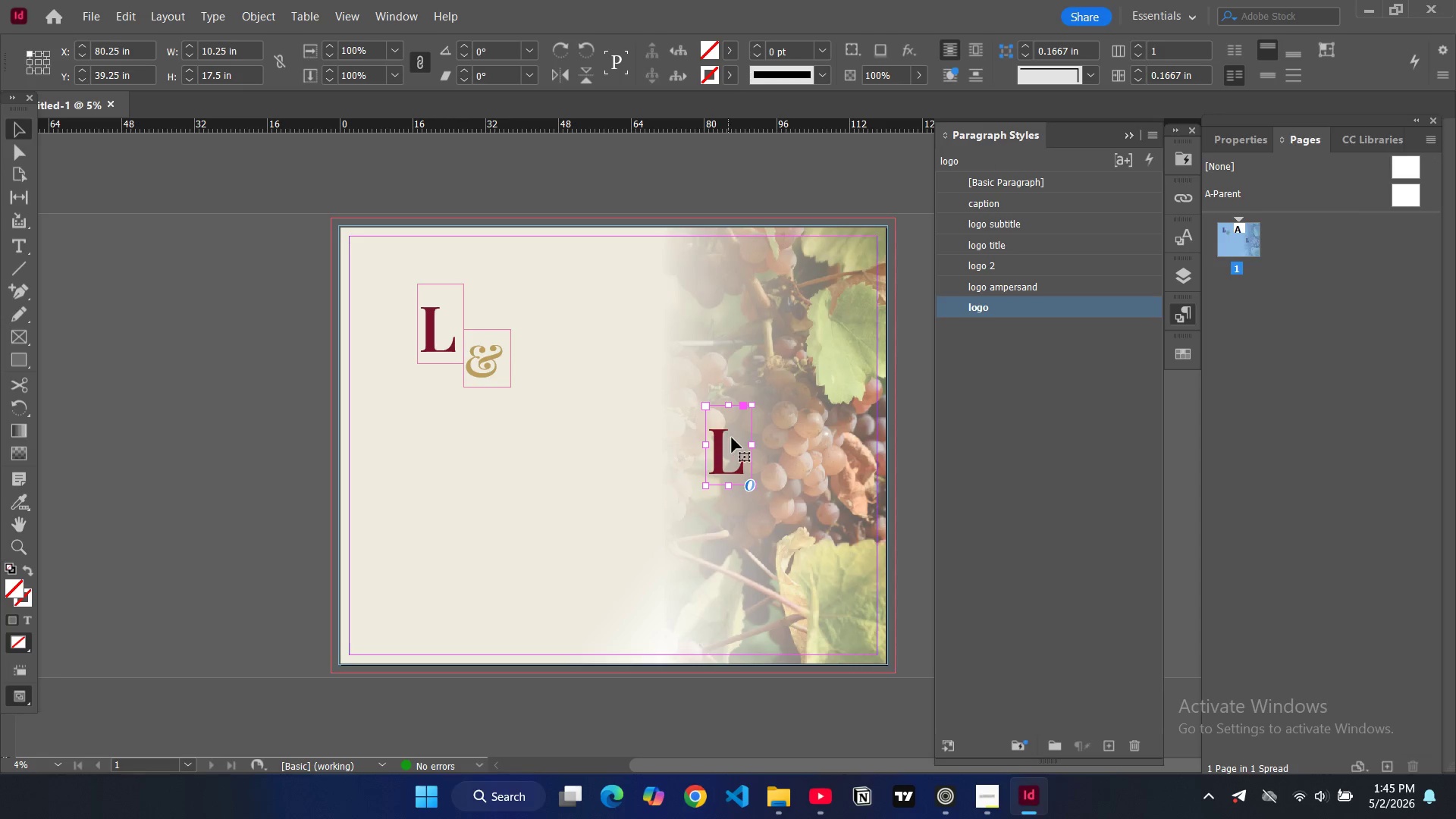 
left_click_drag(start_coordinate=[732, 438], to_coordinate=[536, 322])
 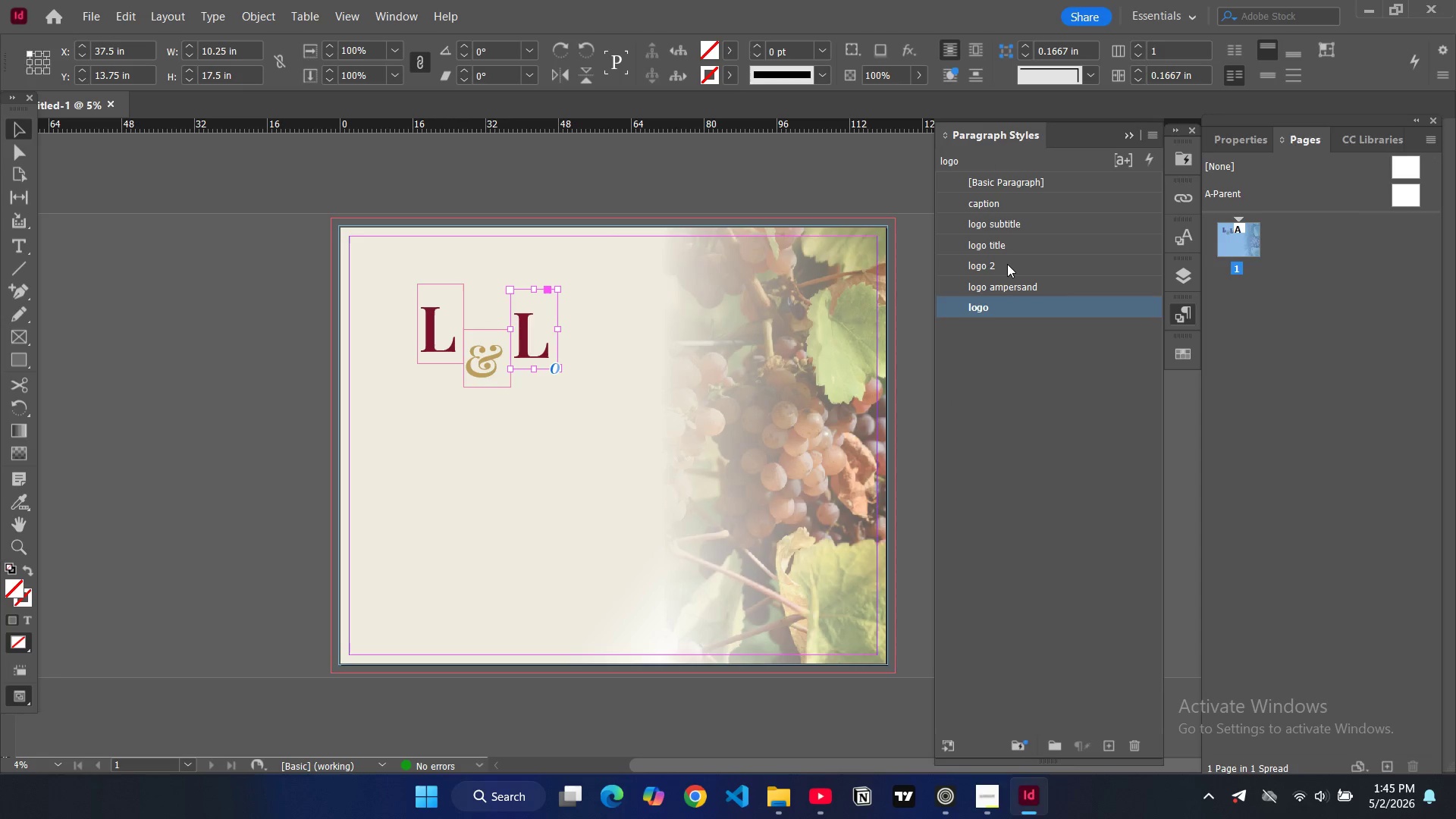 
double_click([1007, 264])
 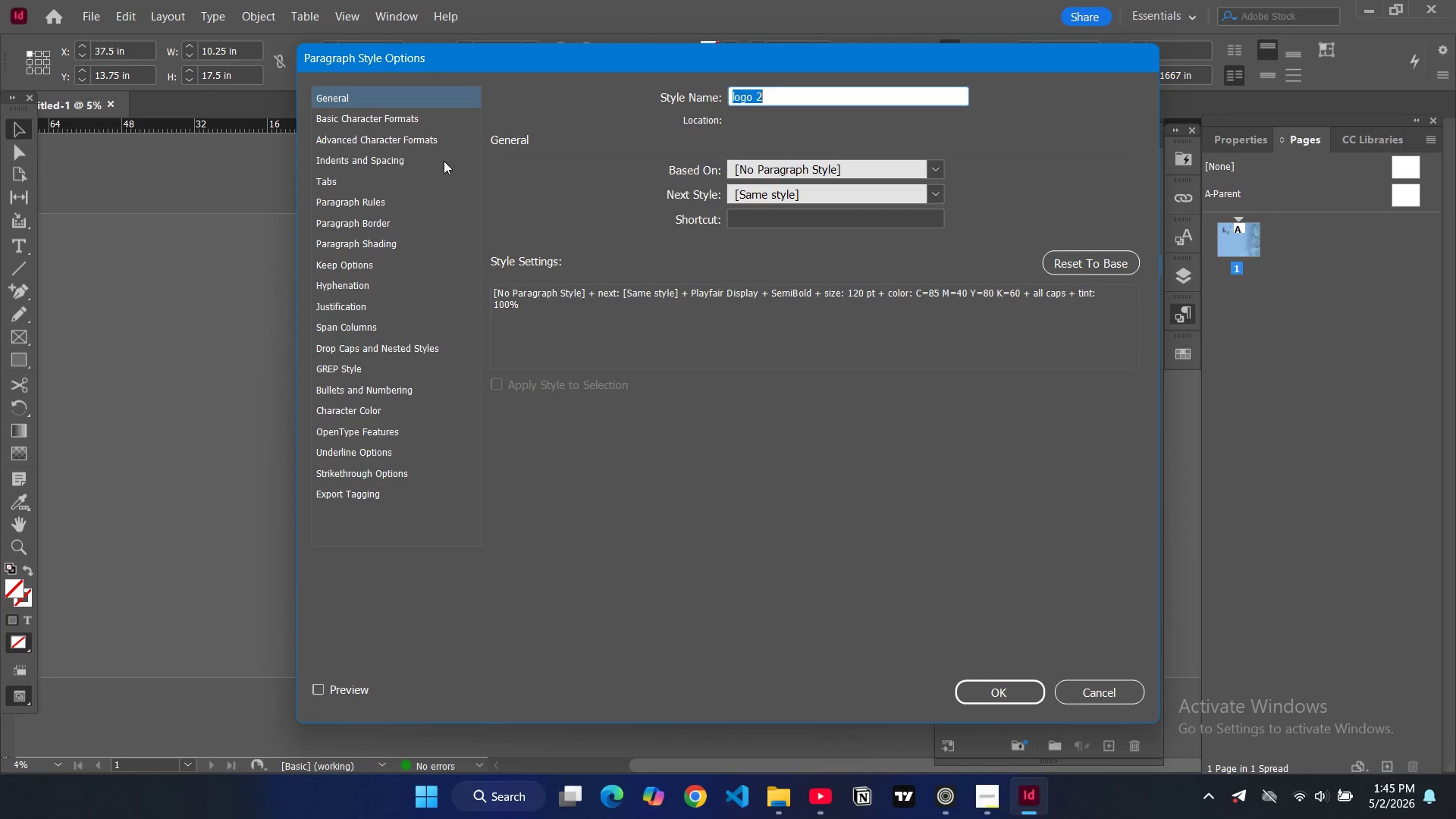 
left_click([408, 124])
 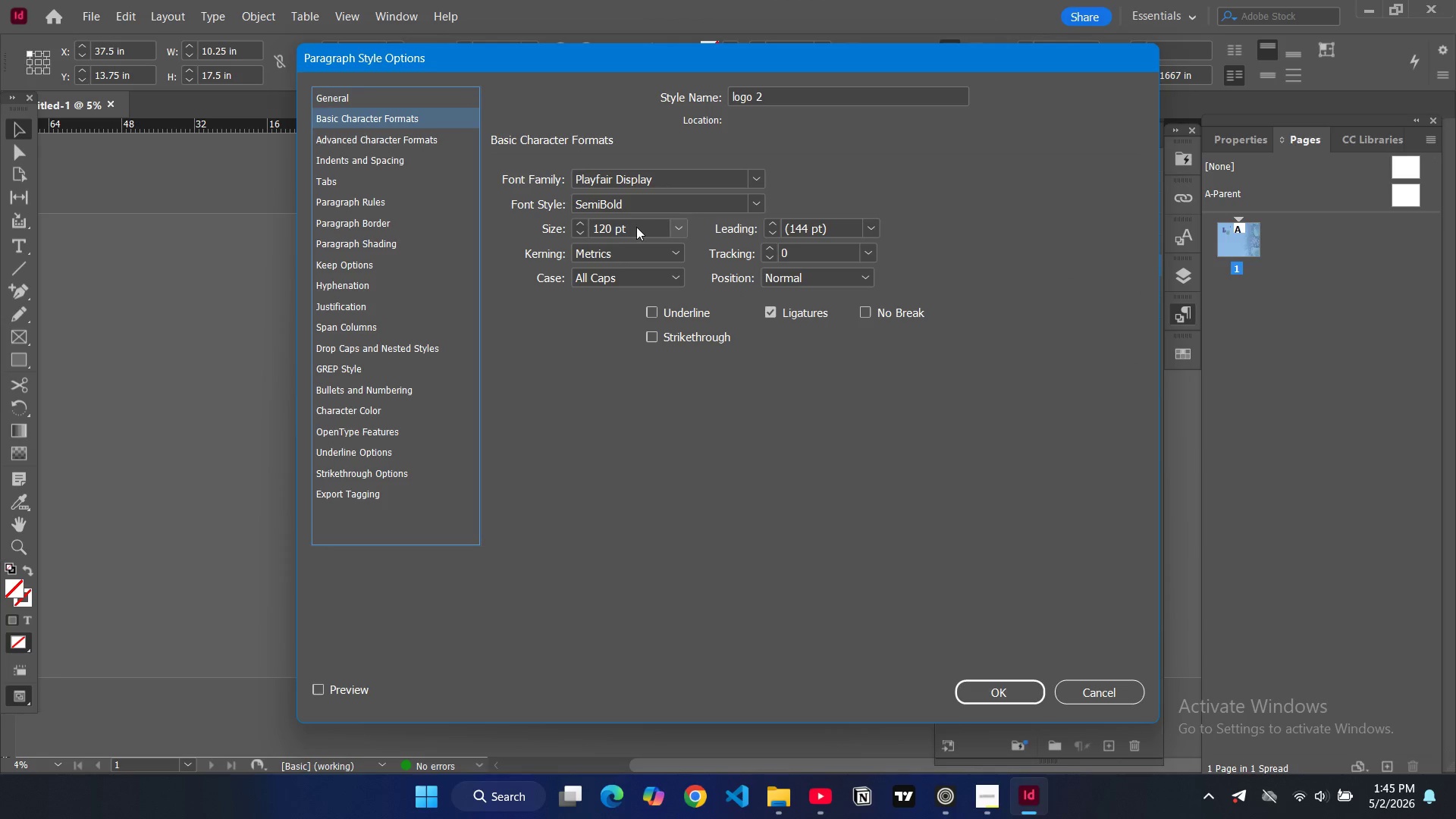 
double_click([636, 227])
 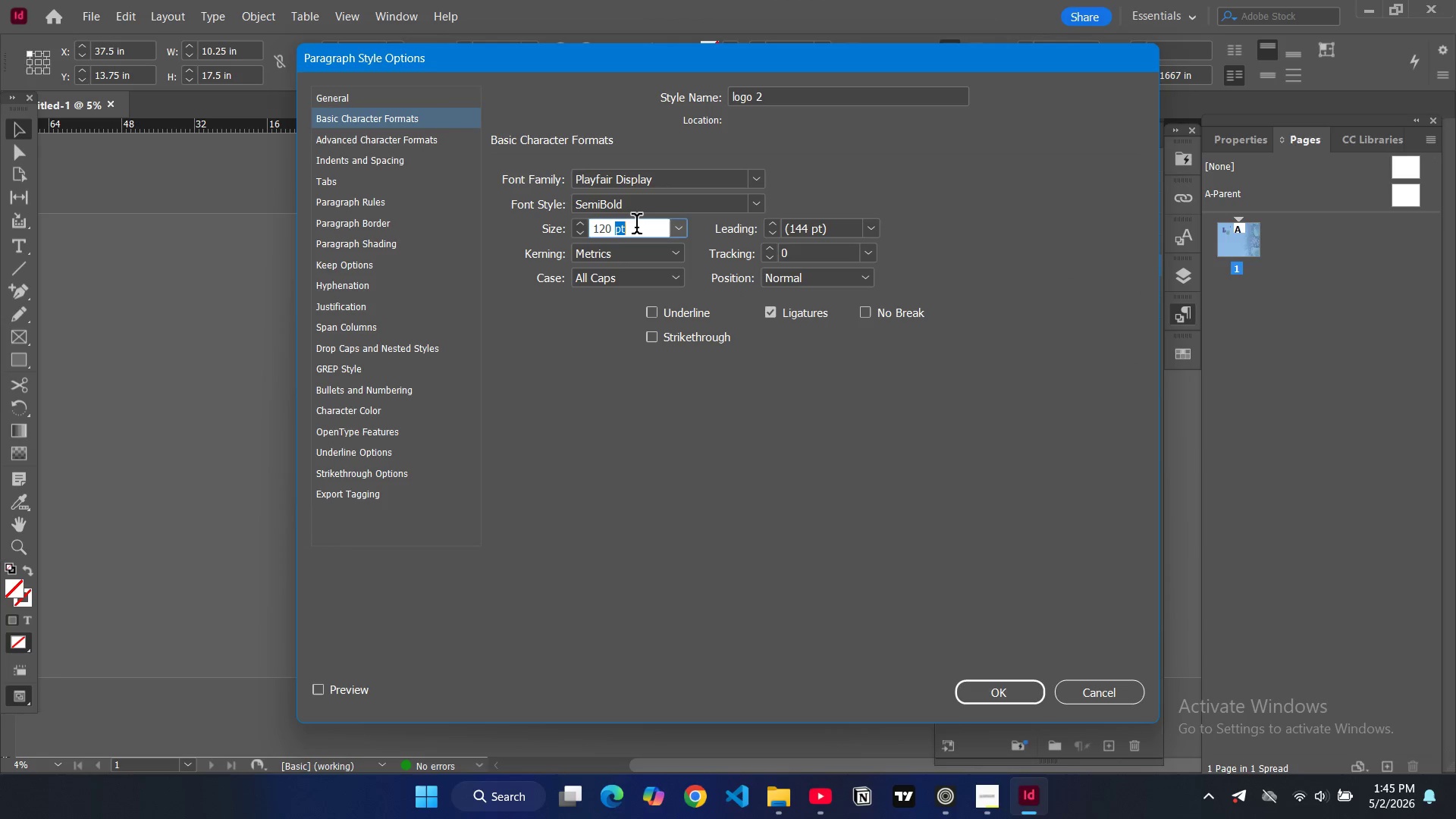 
triple_click([636, 227])
 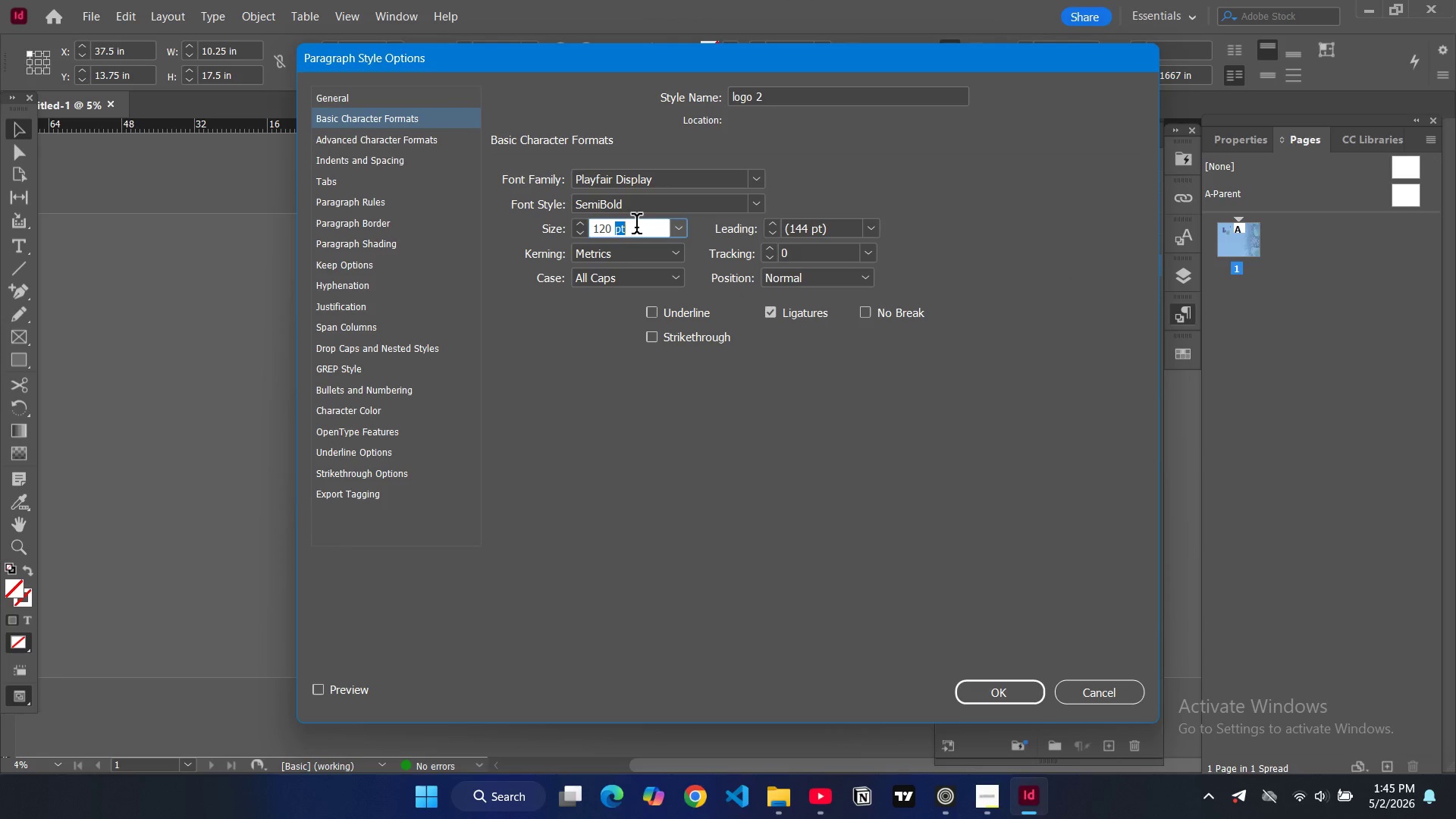 
key(1)
 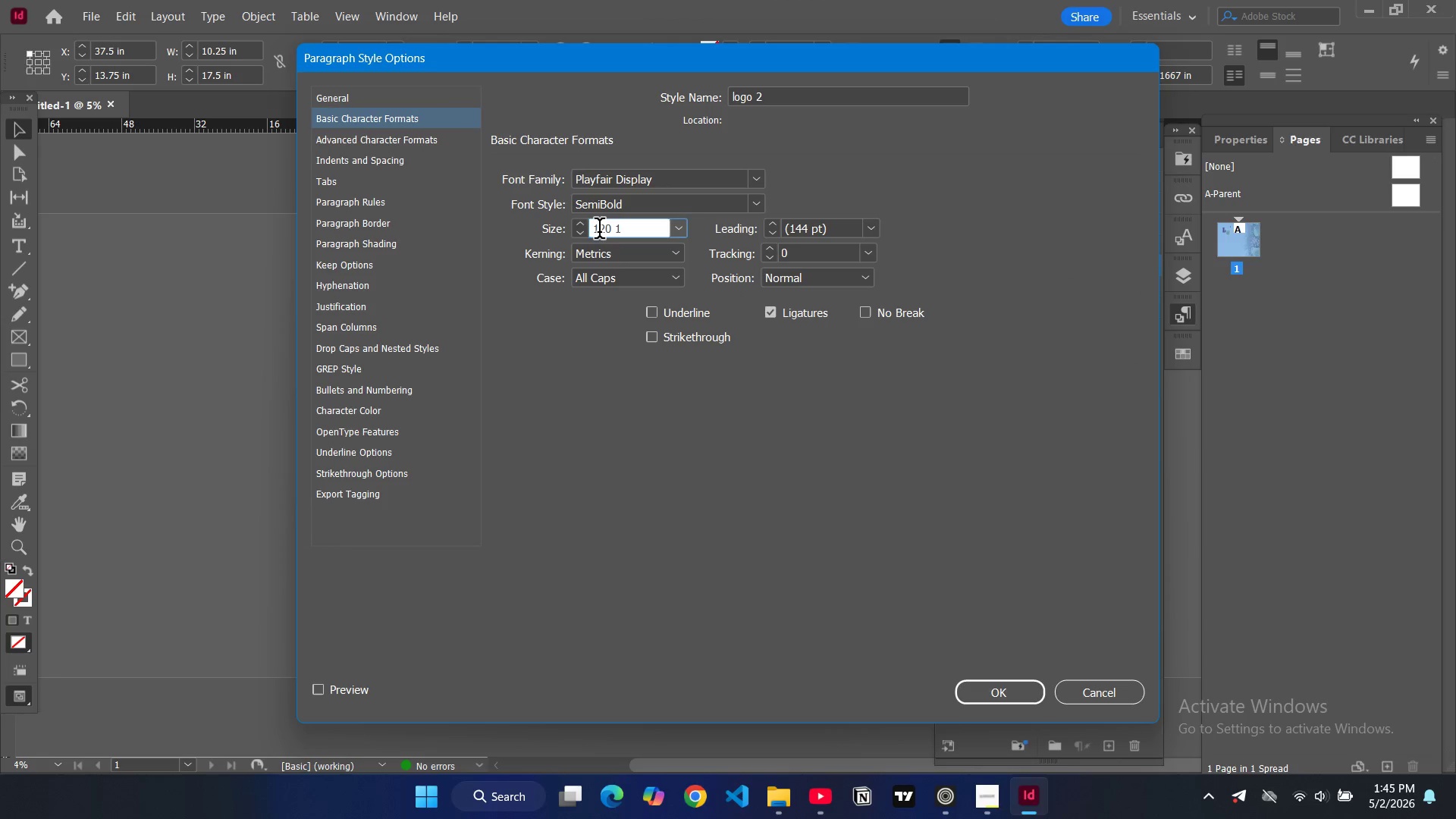 
double_click([599, 231])
 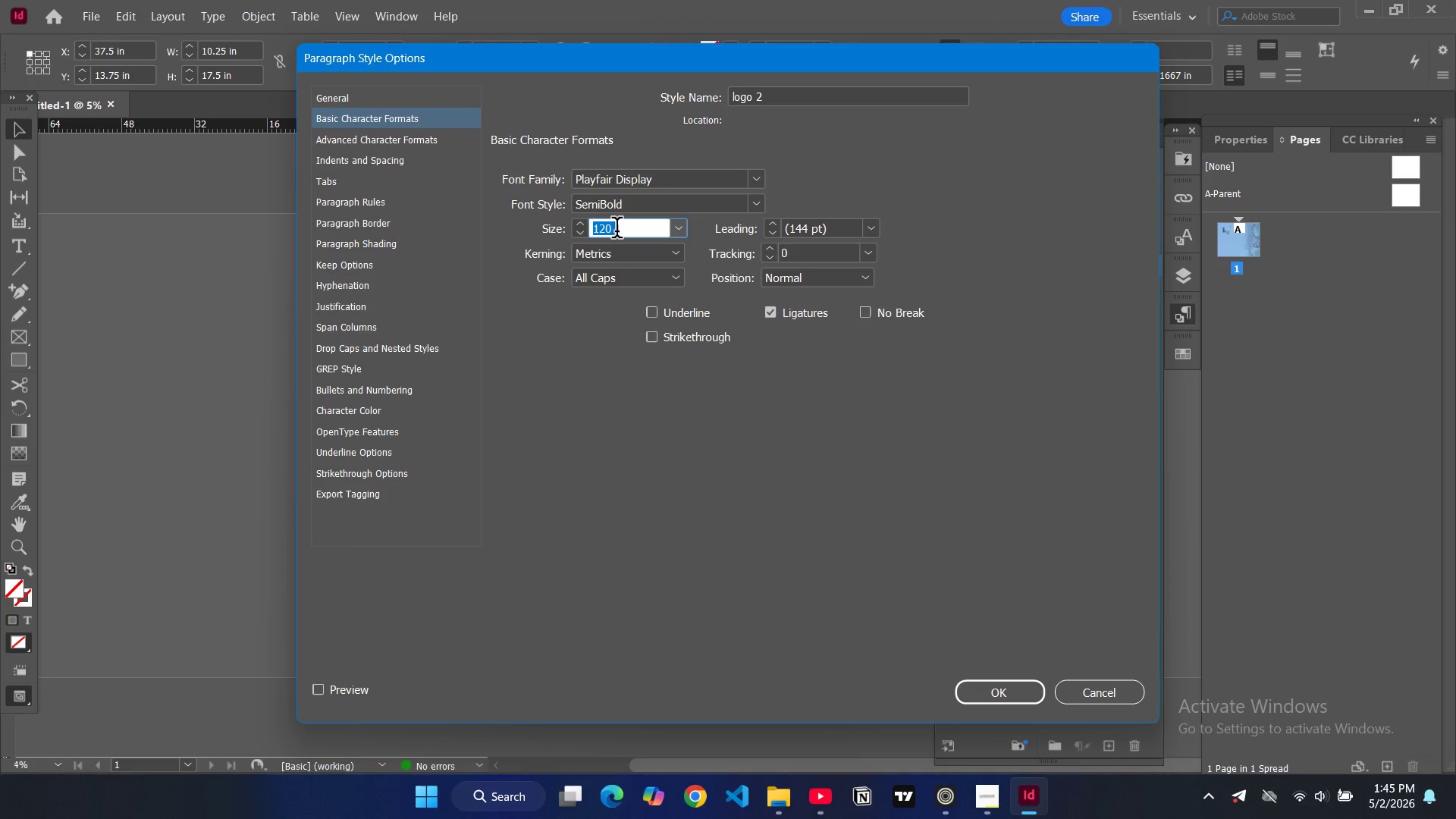 
key(1)
 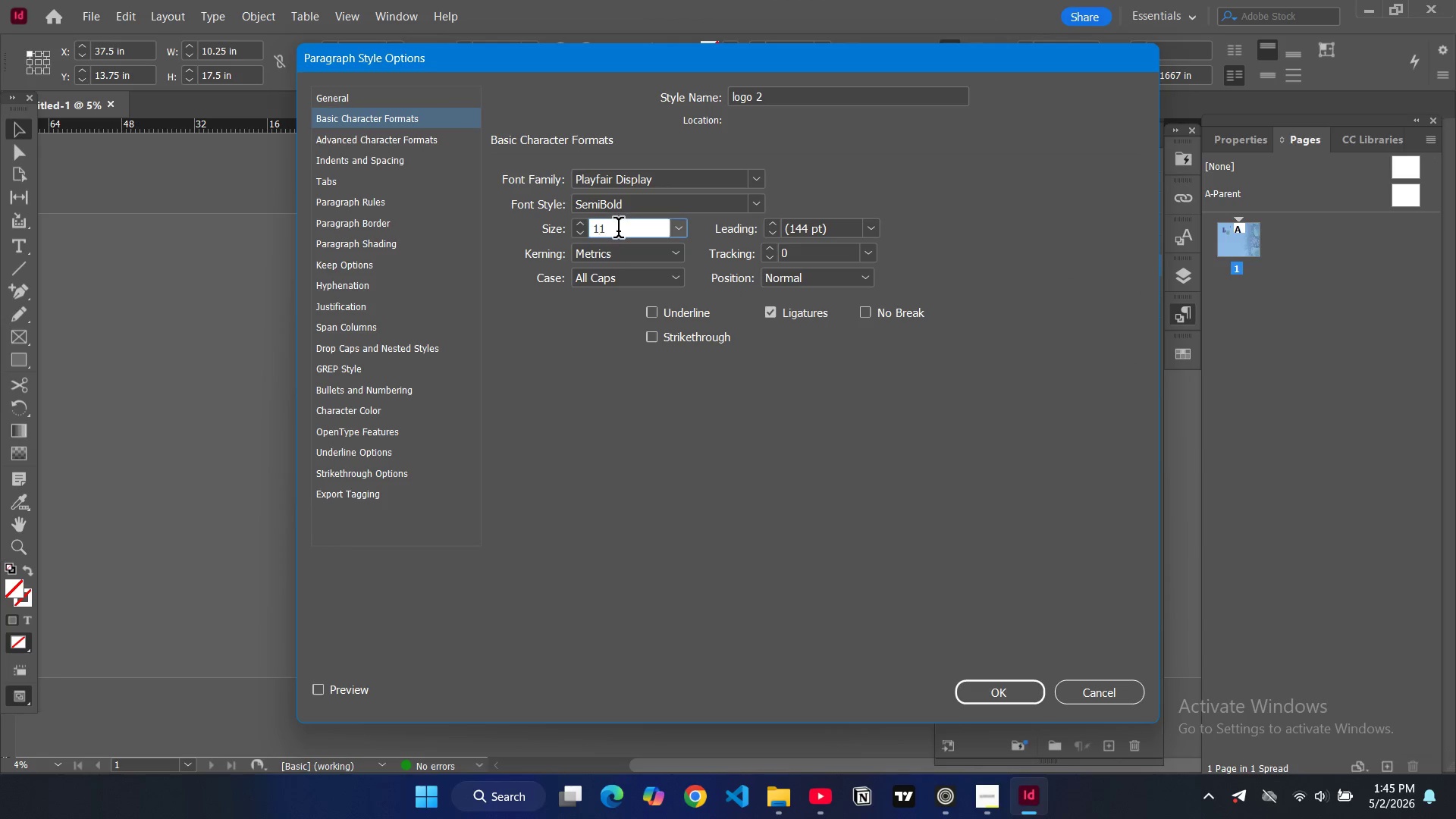 
left_click([618, 231])
 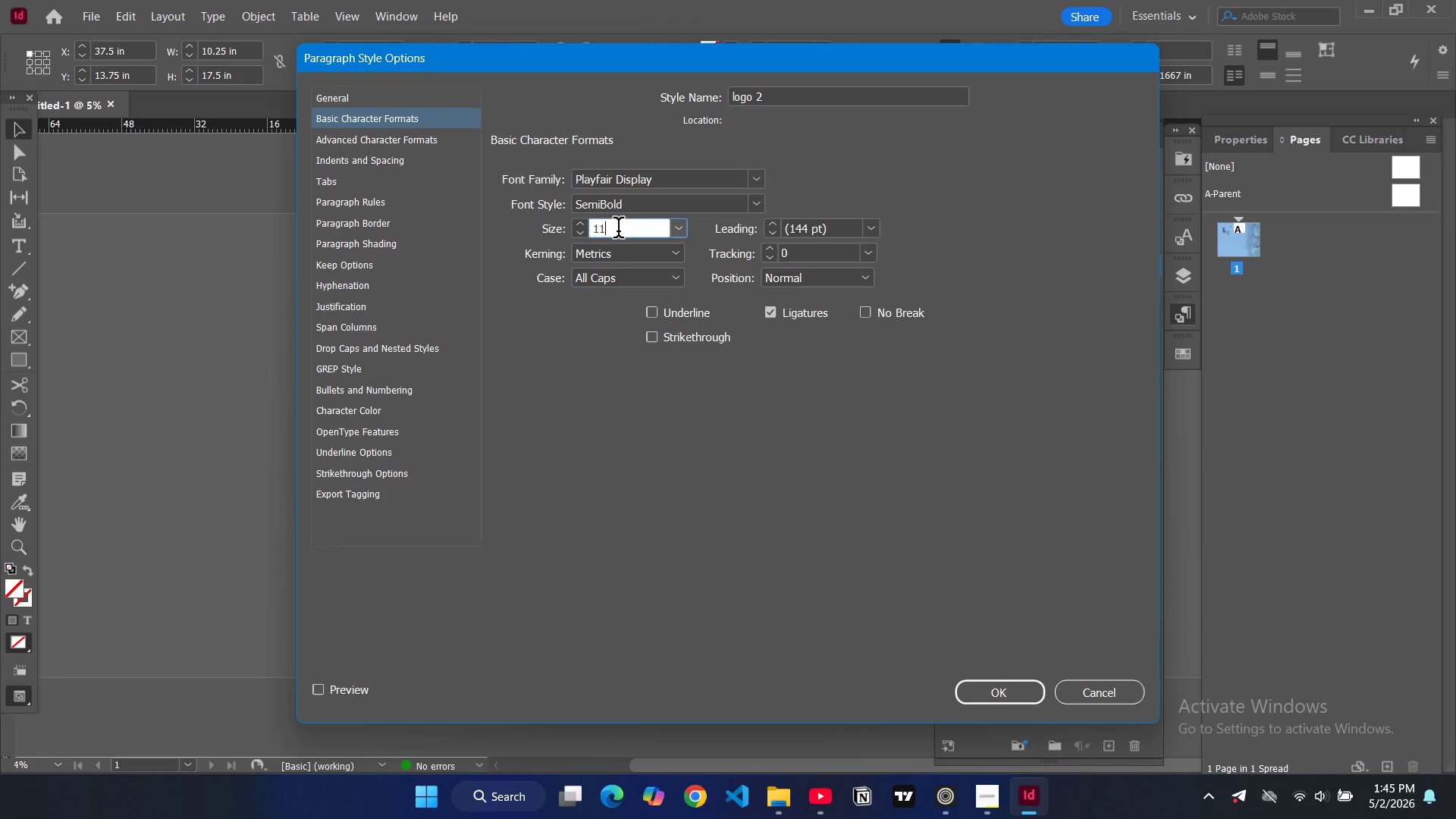 
key(Backspace)
type(00)
 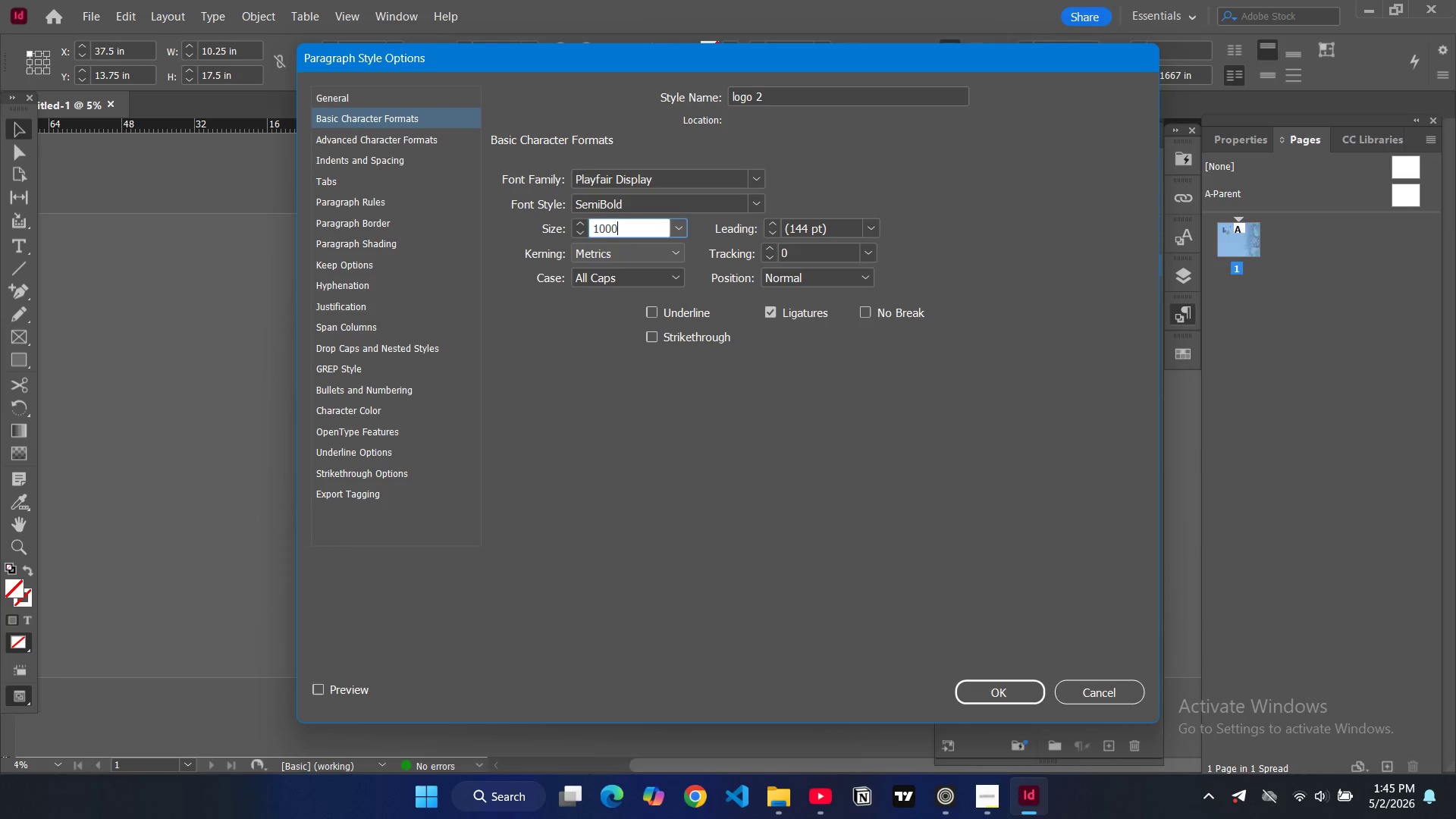 
key(0)
 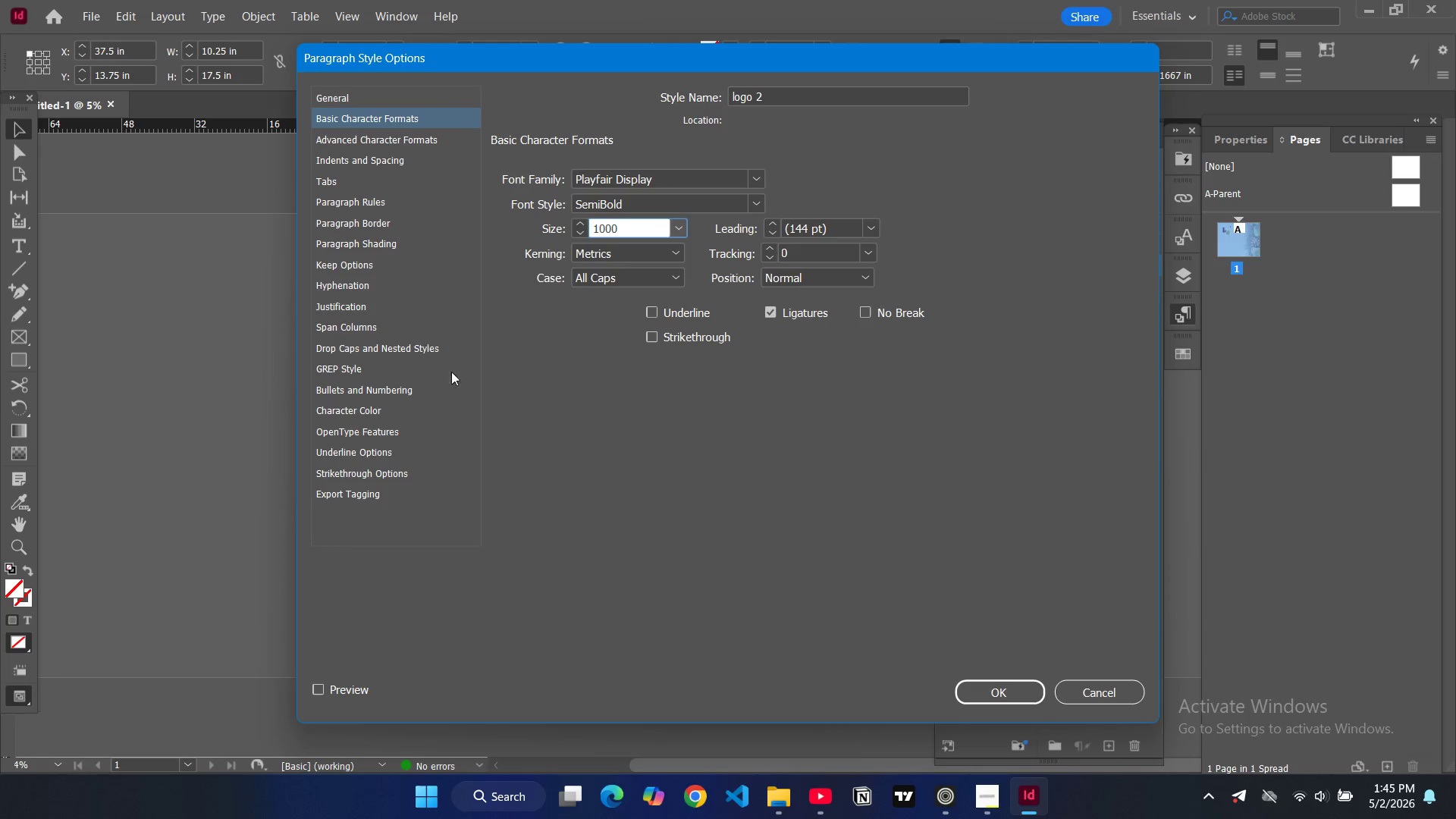 
left_click([755, 450])
 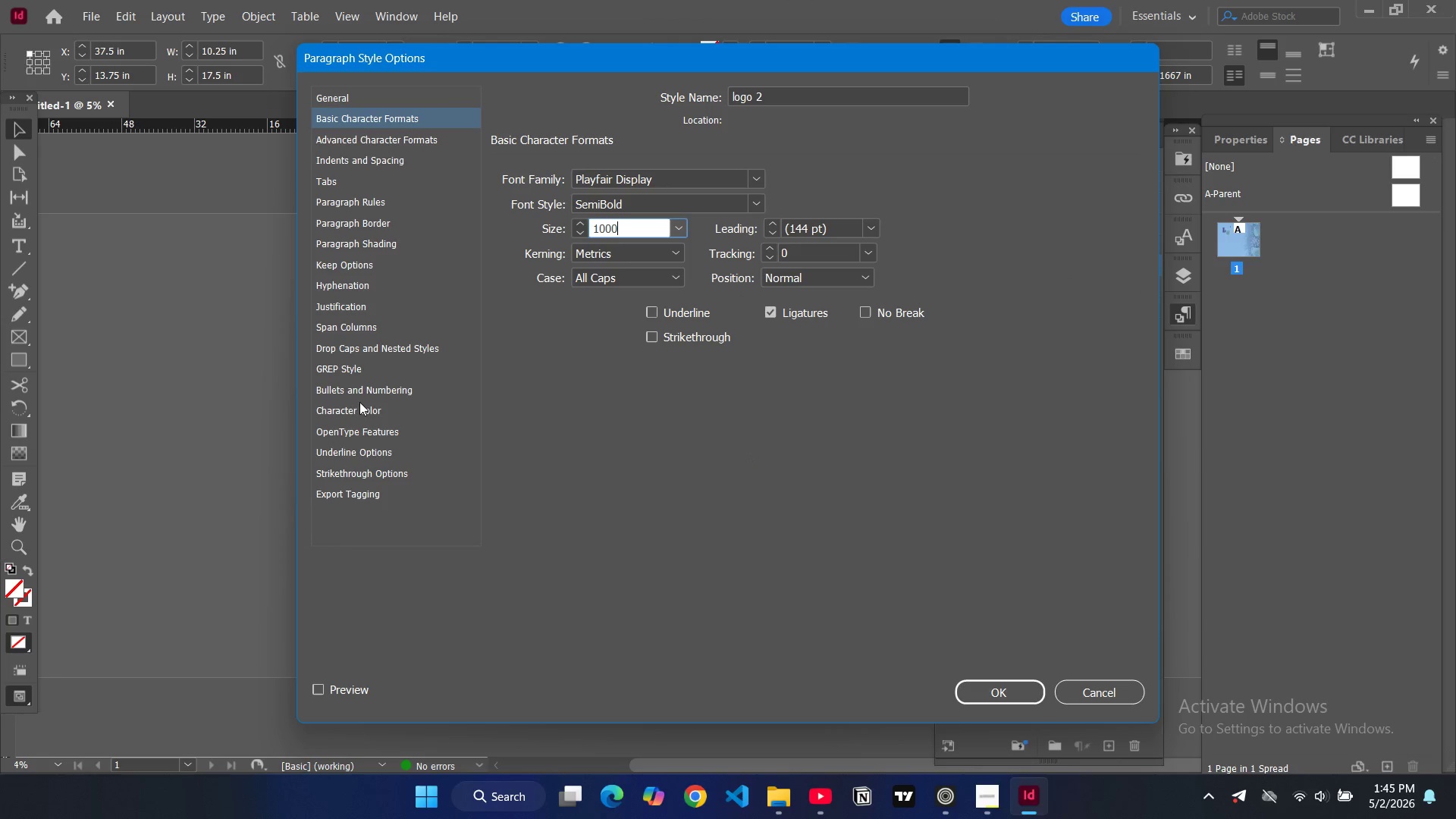 
left_click([362, 416])
 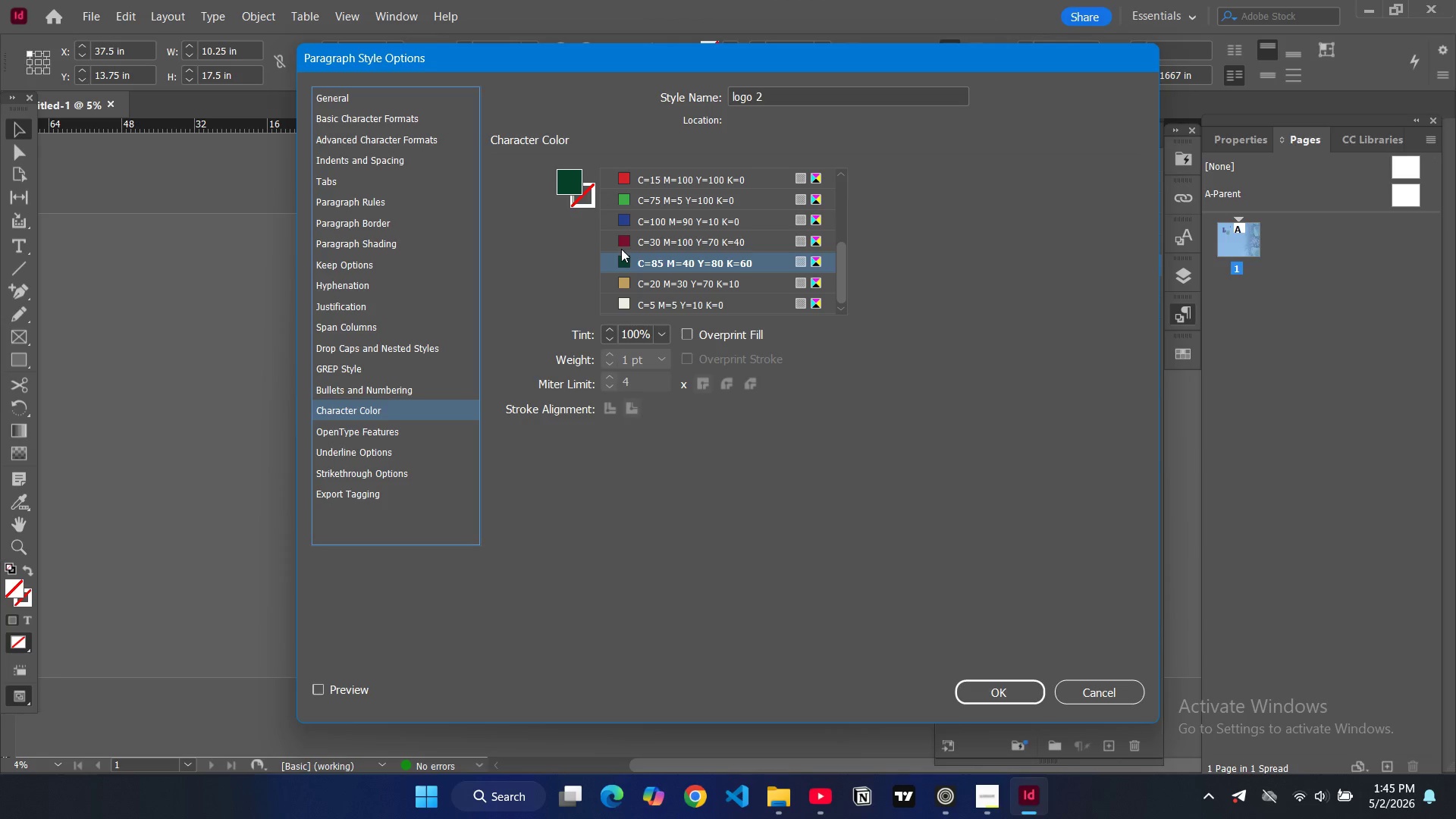 
left_click([621, 244])
 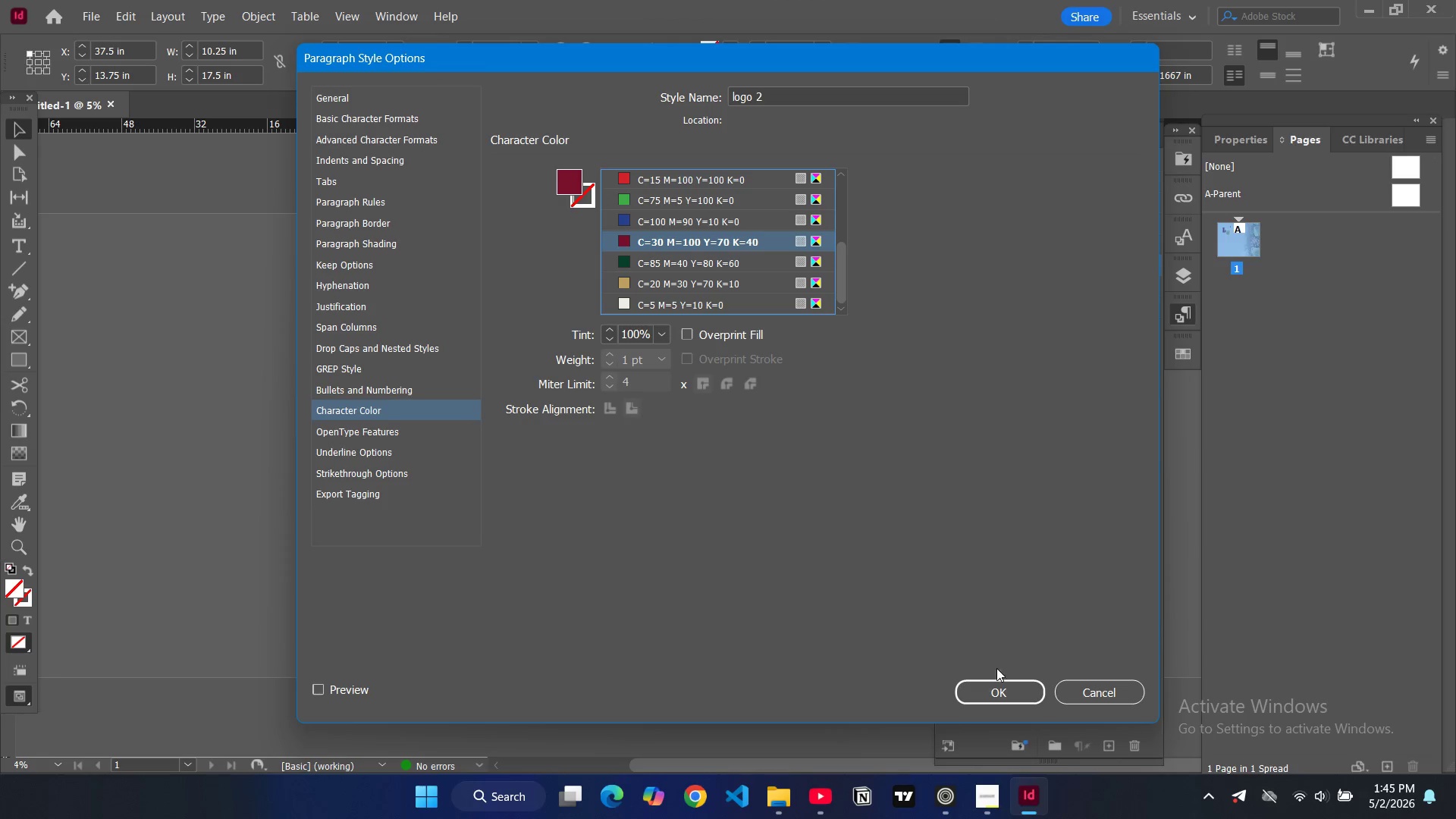 
left_click([996, 684])
 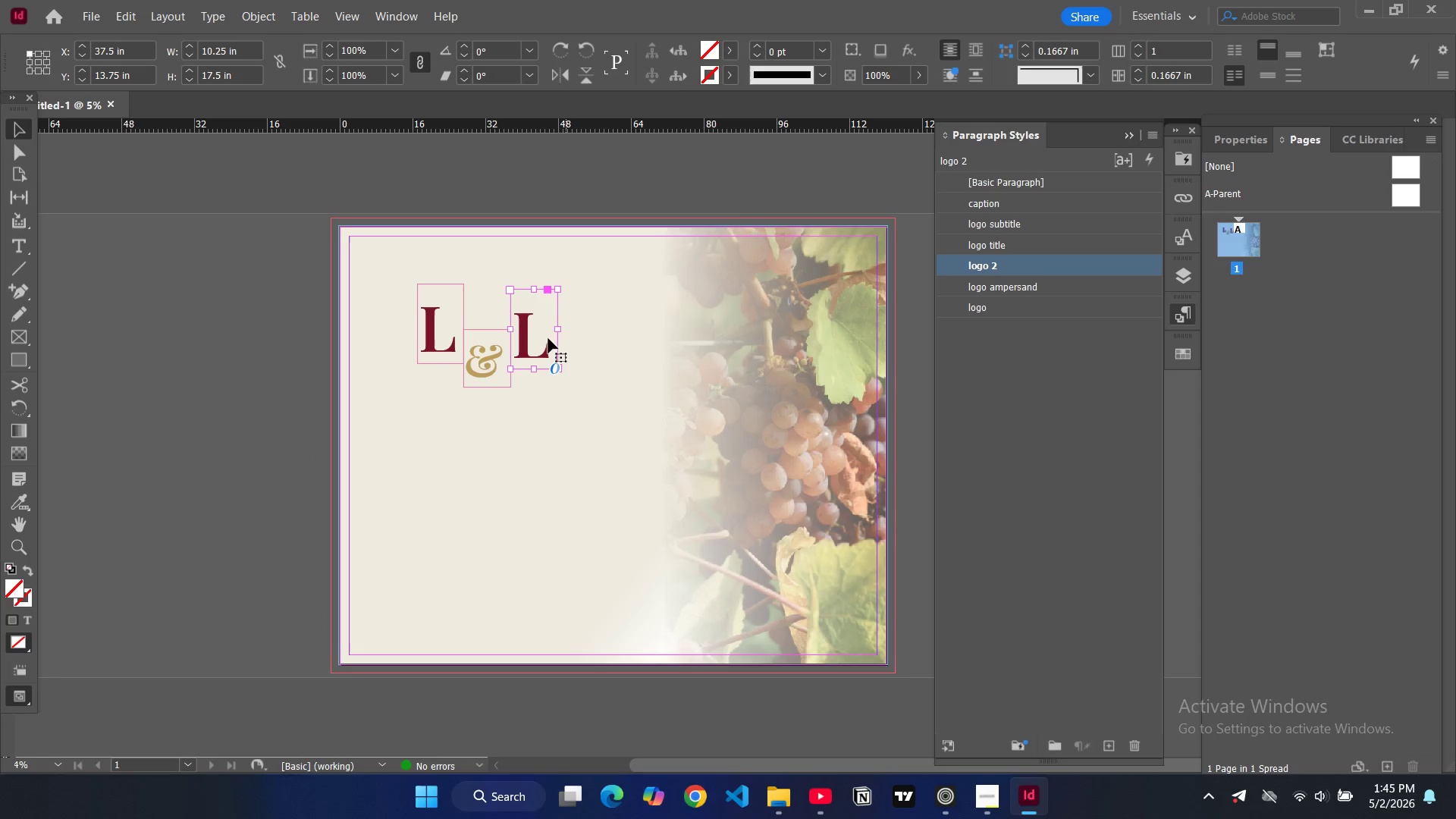 
double_click([545, 336])
 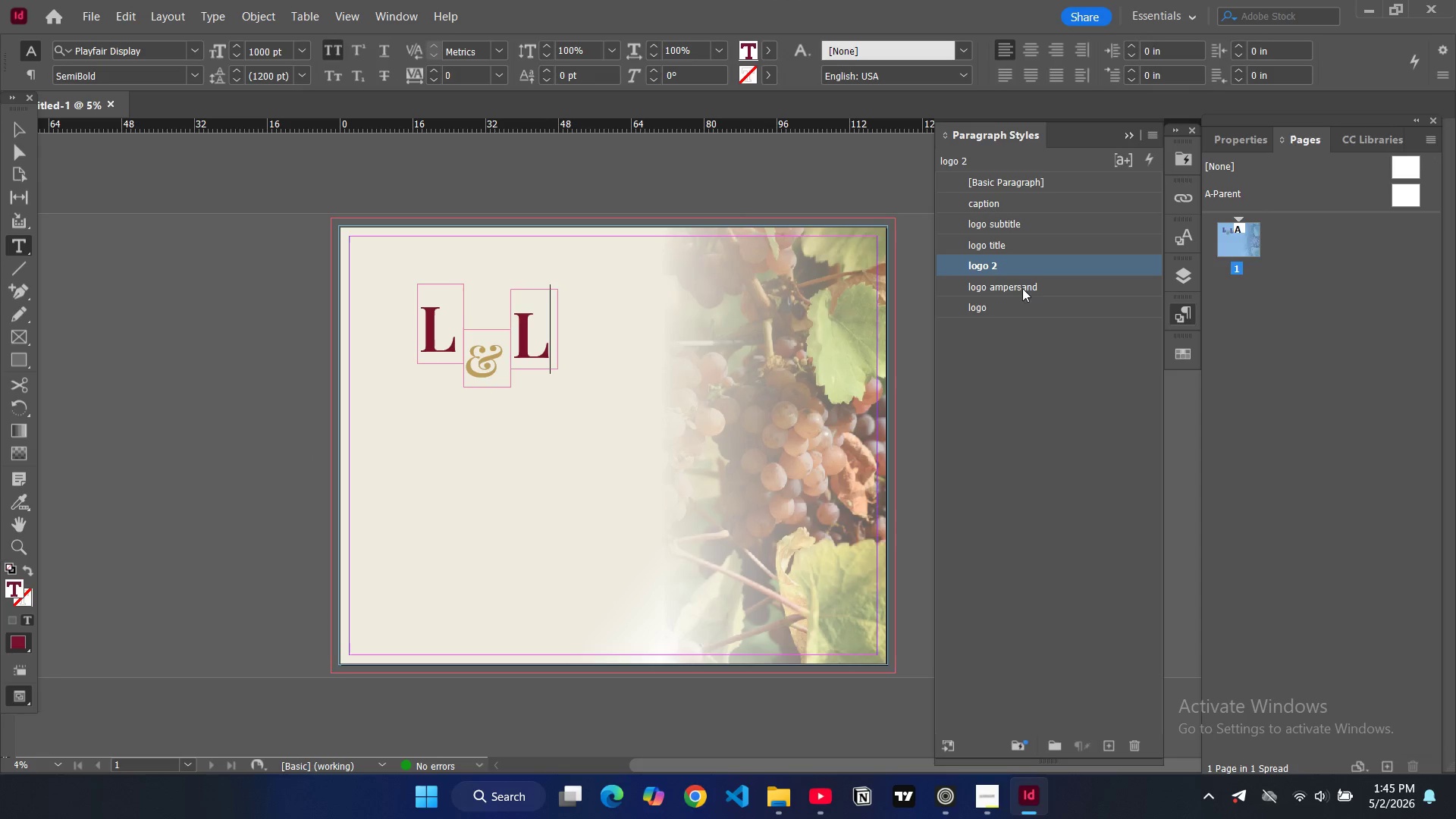 
left_click([1003, 271])
 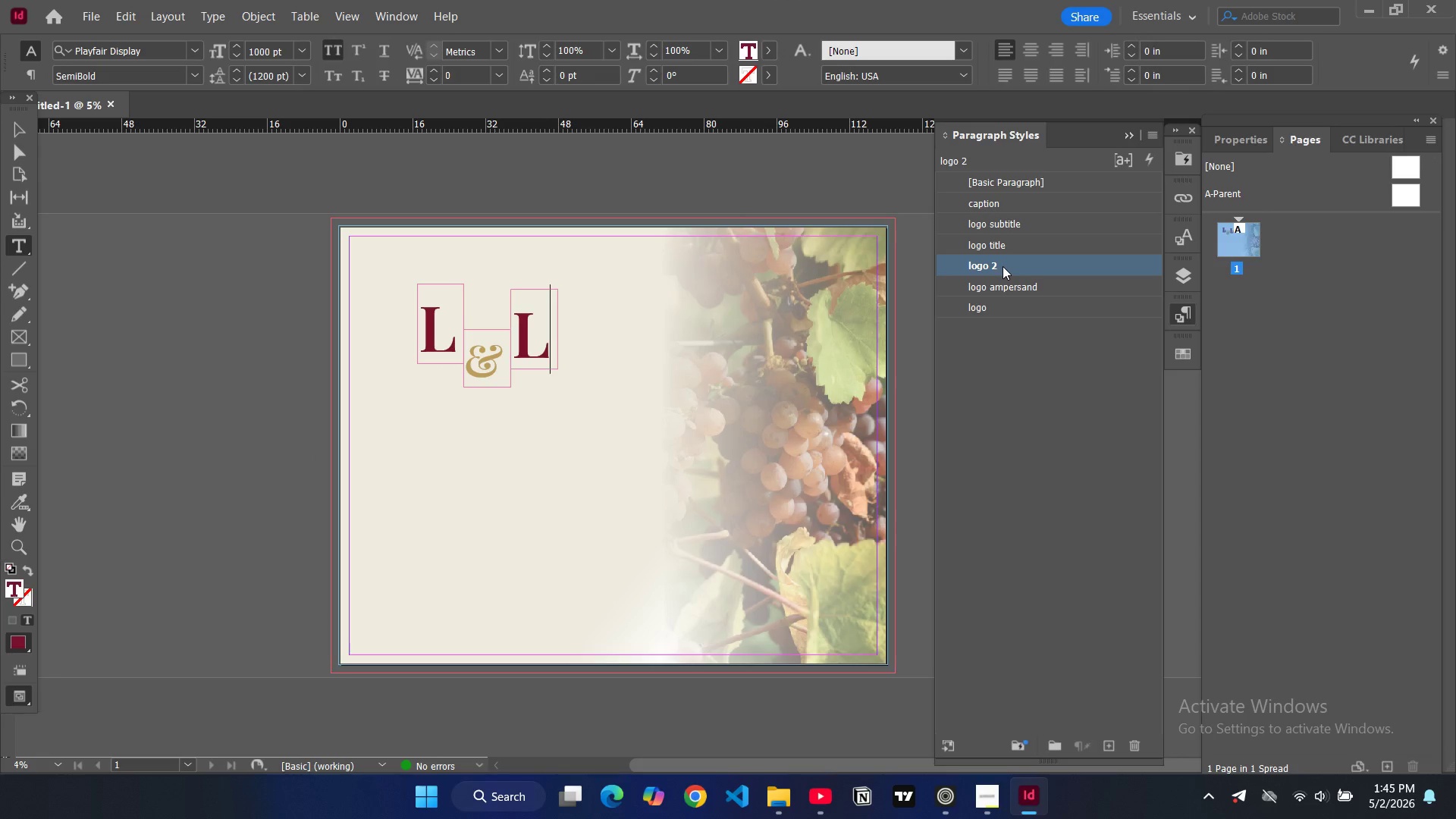 
double_click([1003, 265])
 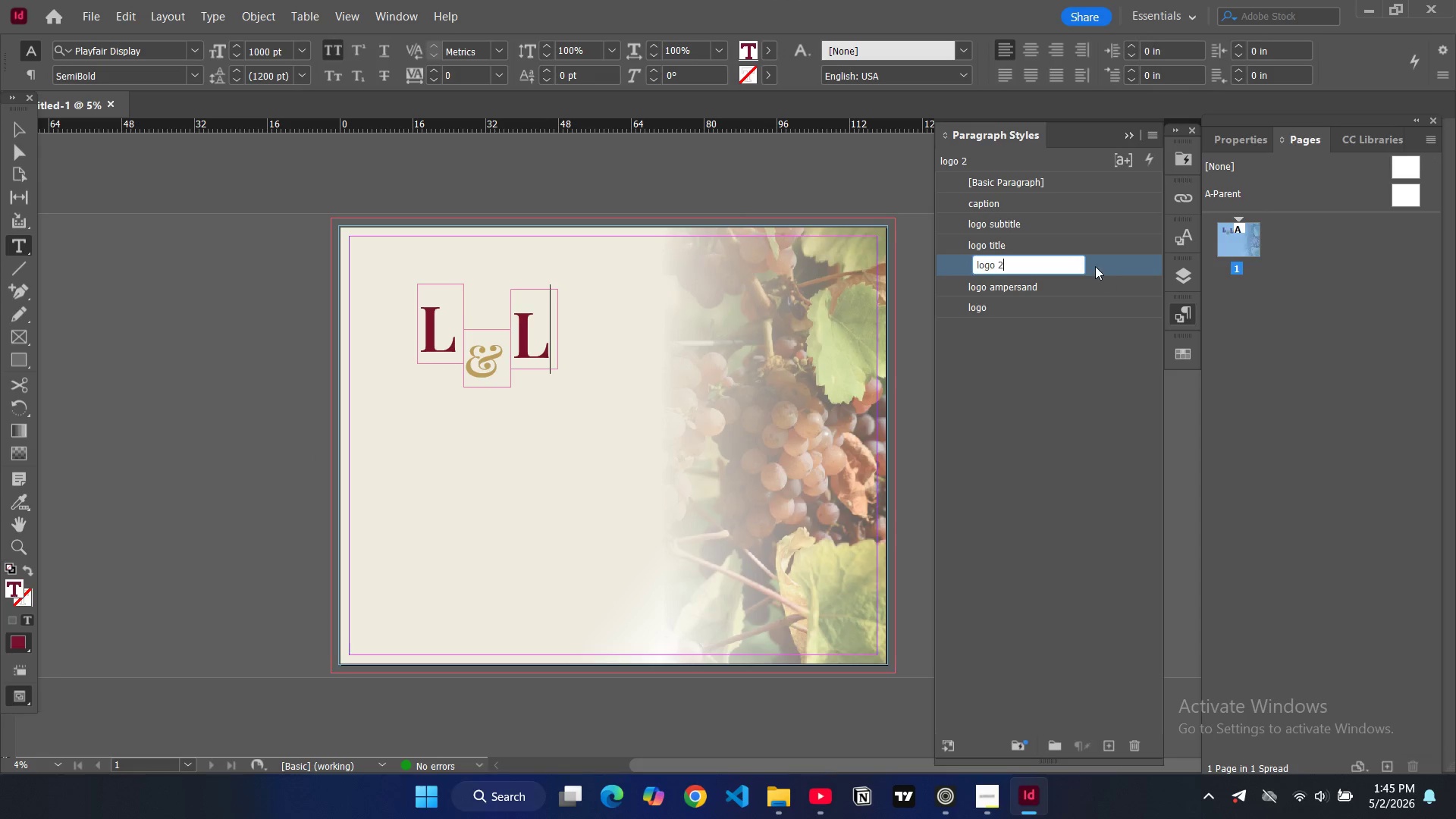 
double_click([1095, 266])
 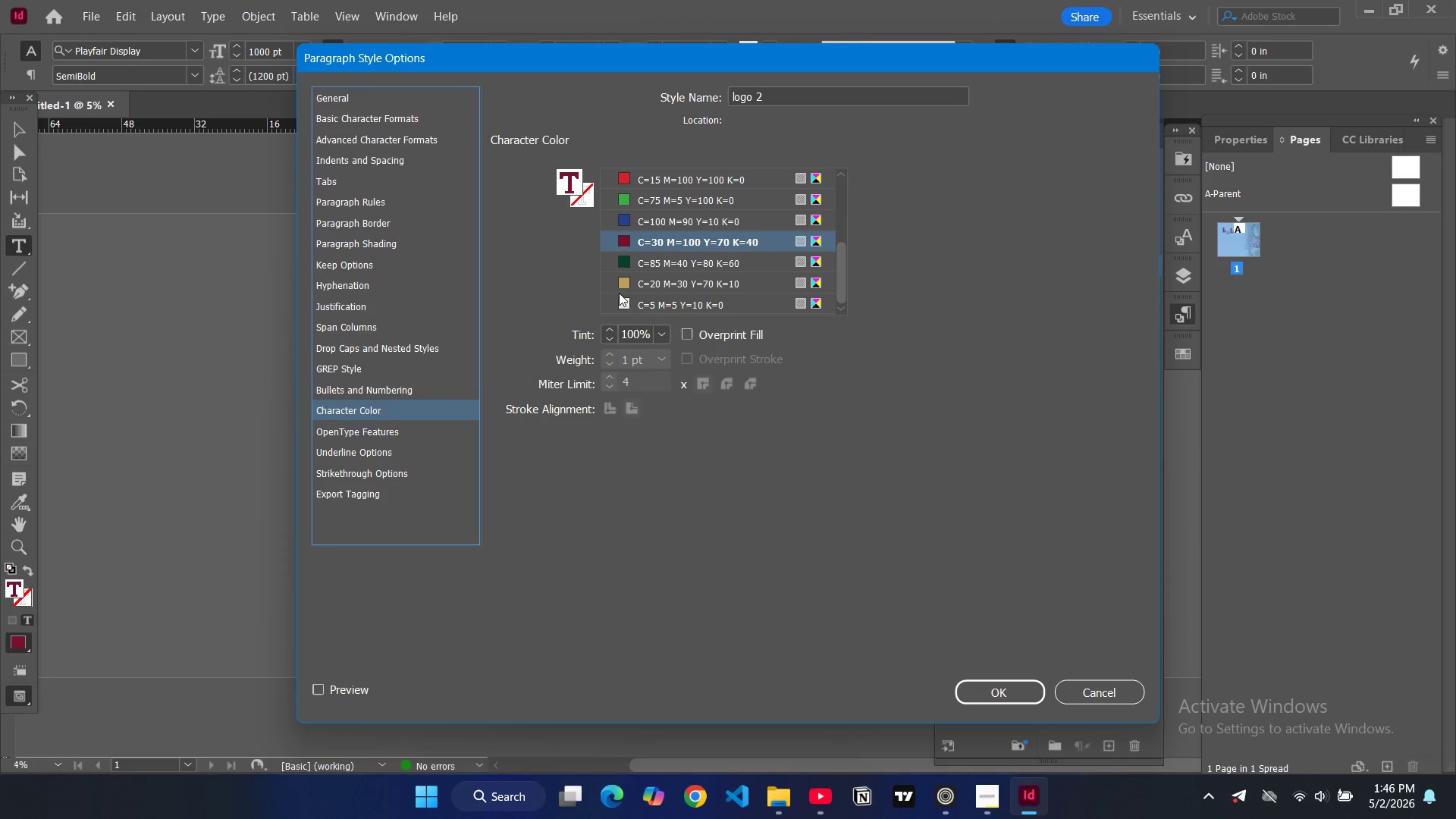 
wait(5.03)
 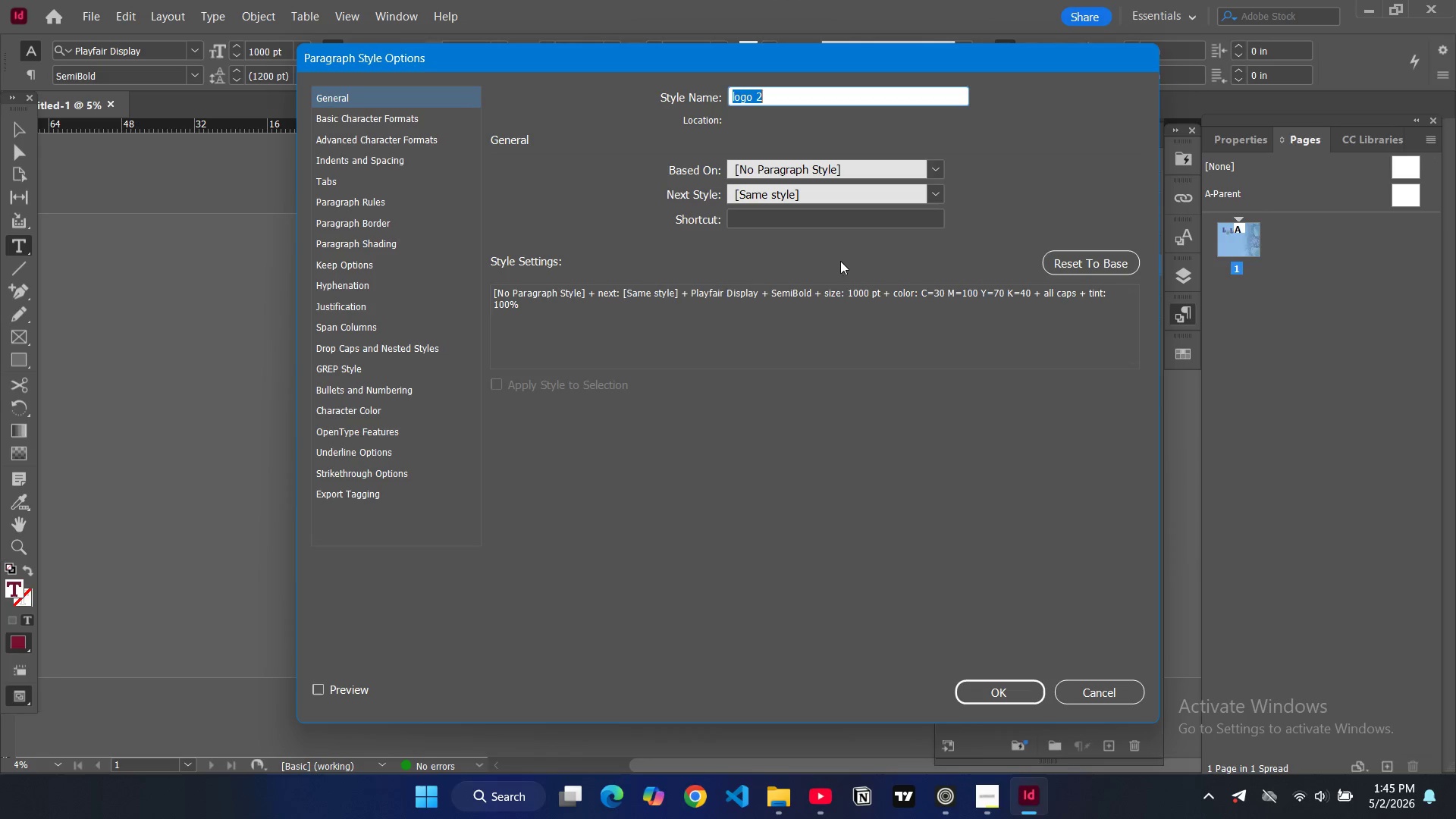 
left_click([626, 265])
 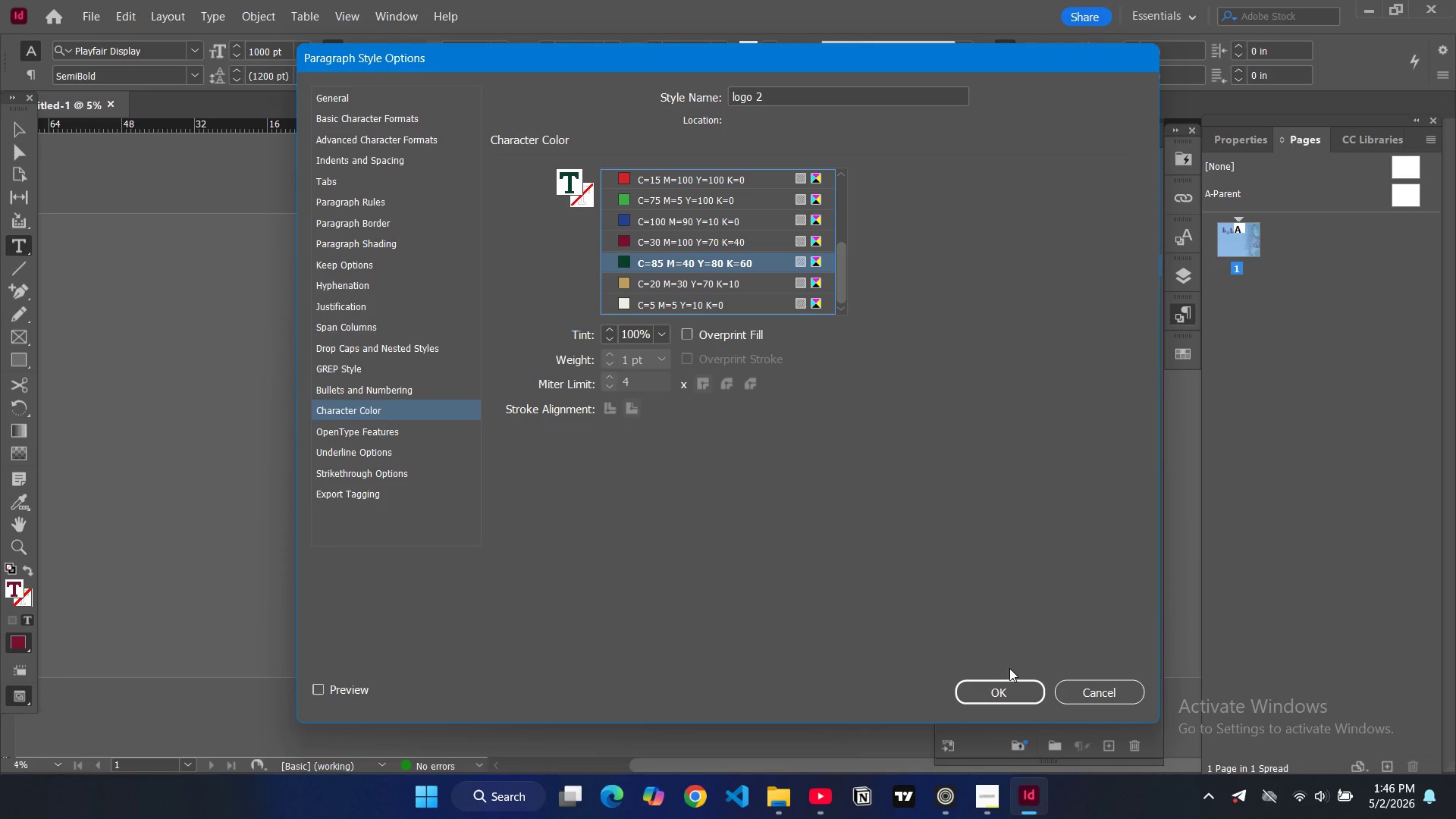 
left_click([1003, 692])
 